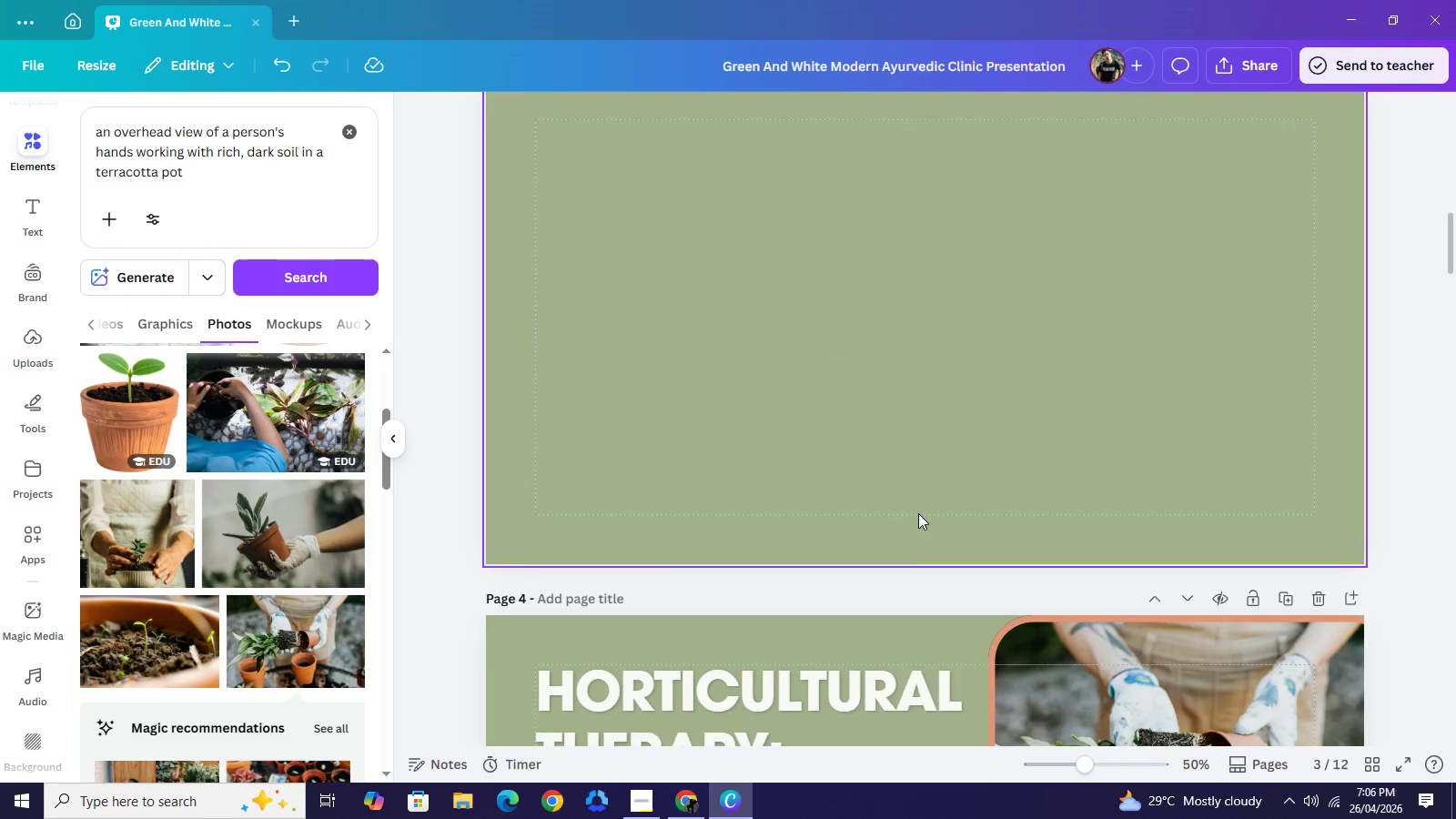 
scroll: coordinate [918, 511], scroll_direction: none, amount: 0.0
 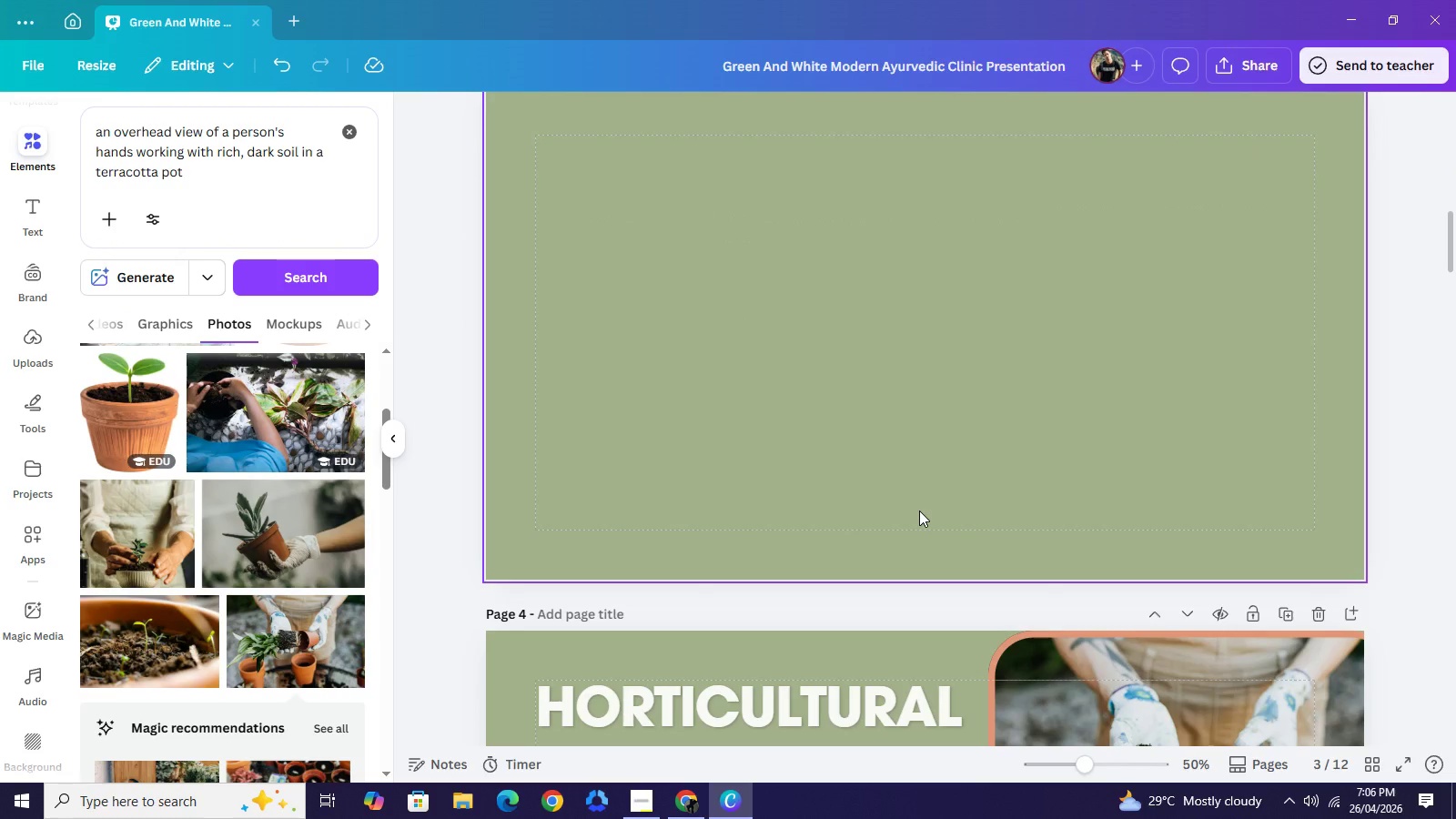 
wait(9.01)
 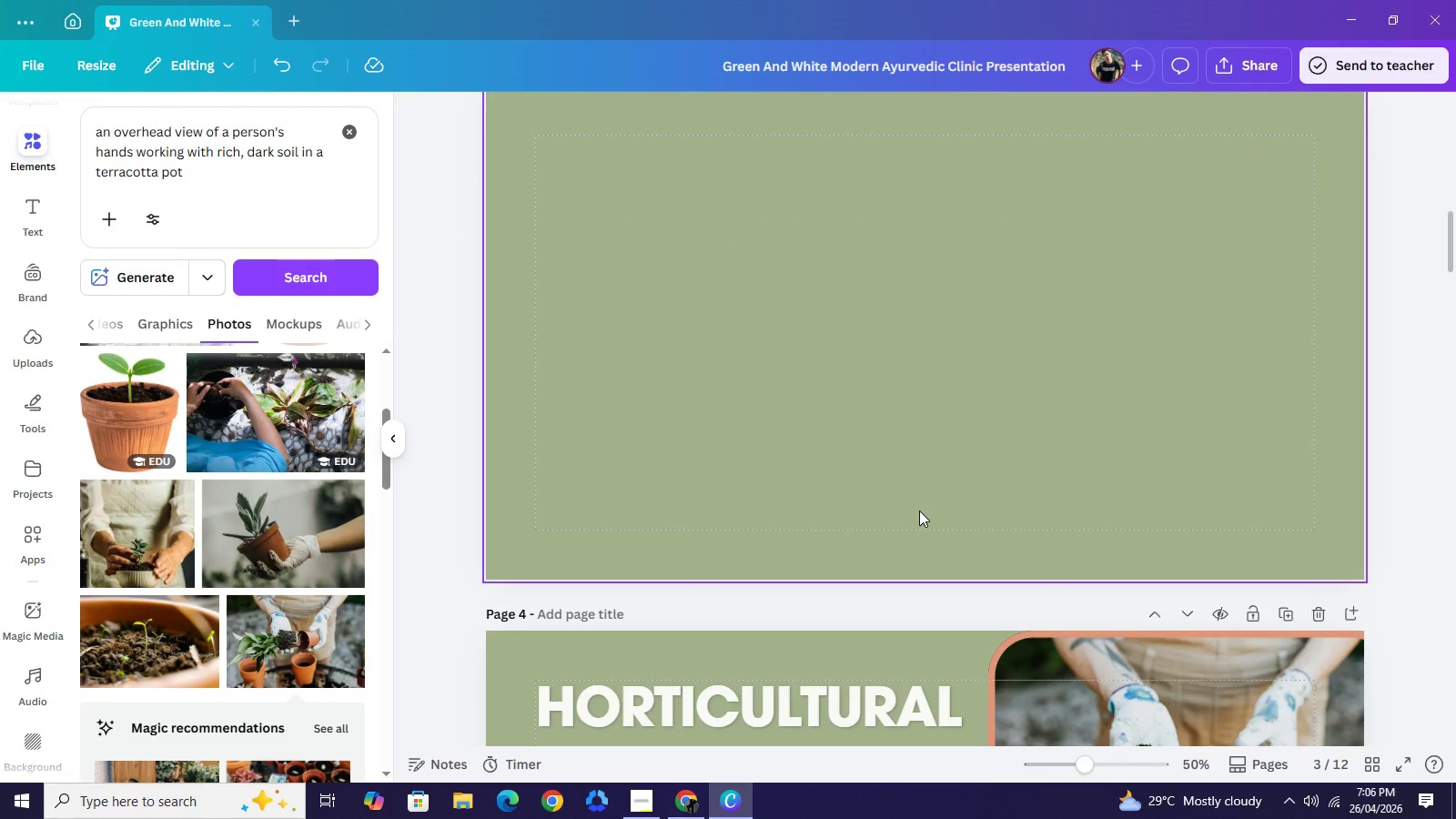 
scroll: coordinate [922, 508], scroll_direction: up, amount: 7.0
 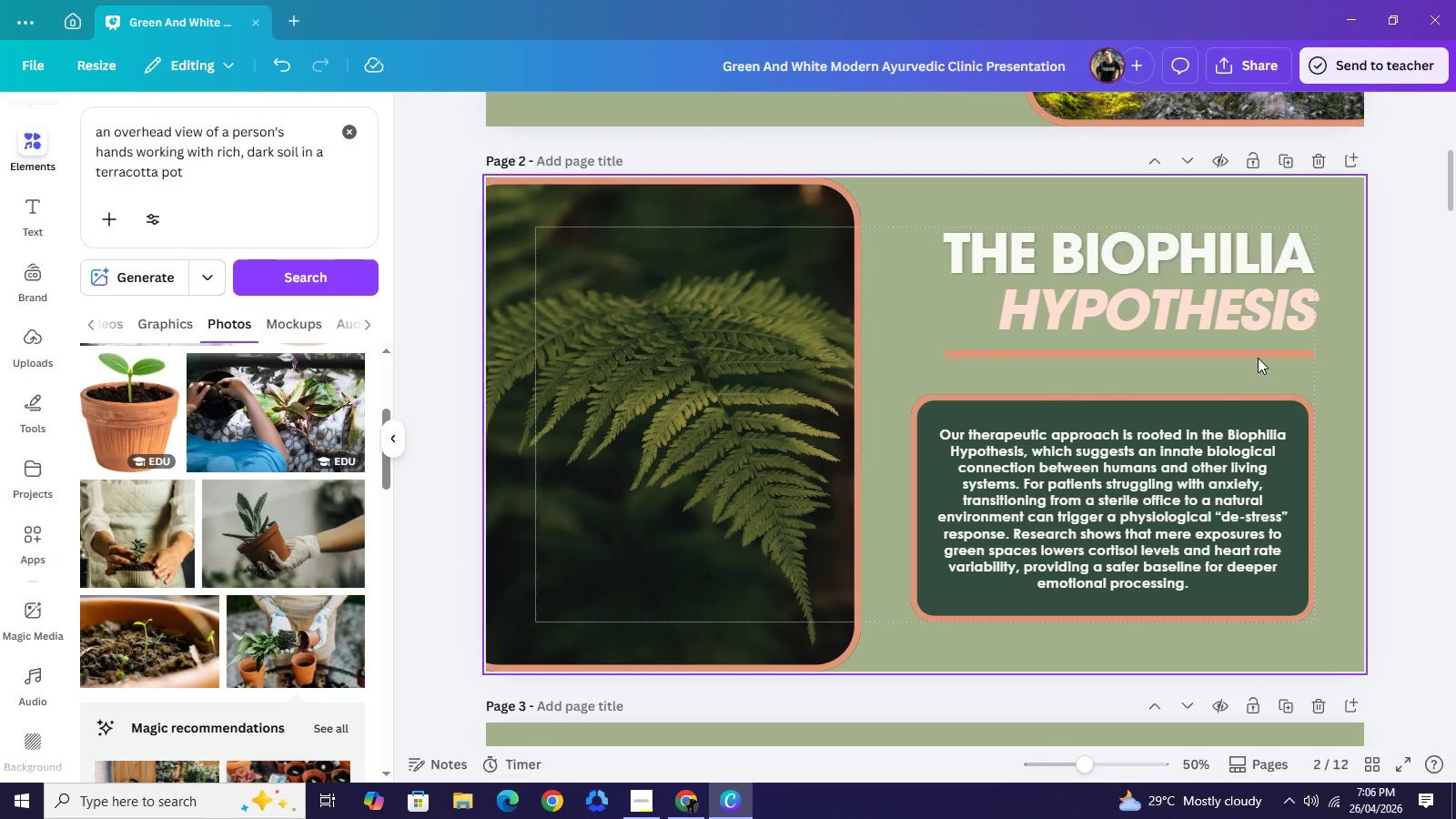 
left_click([1258, 357])
 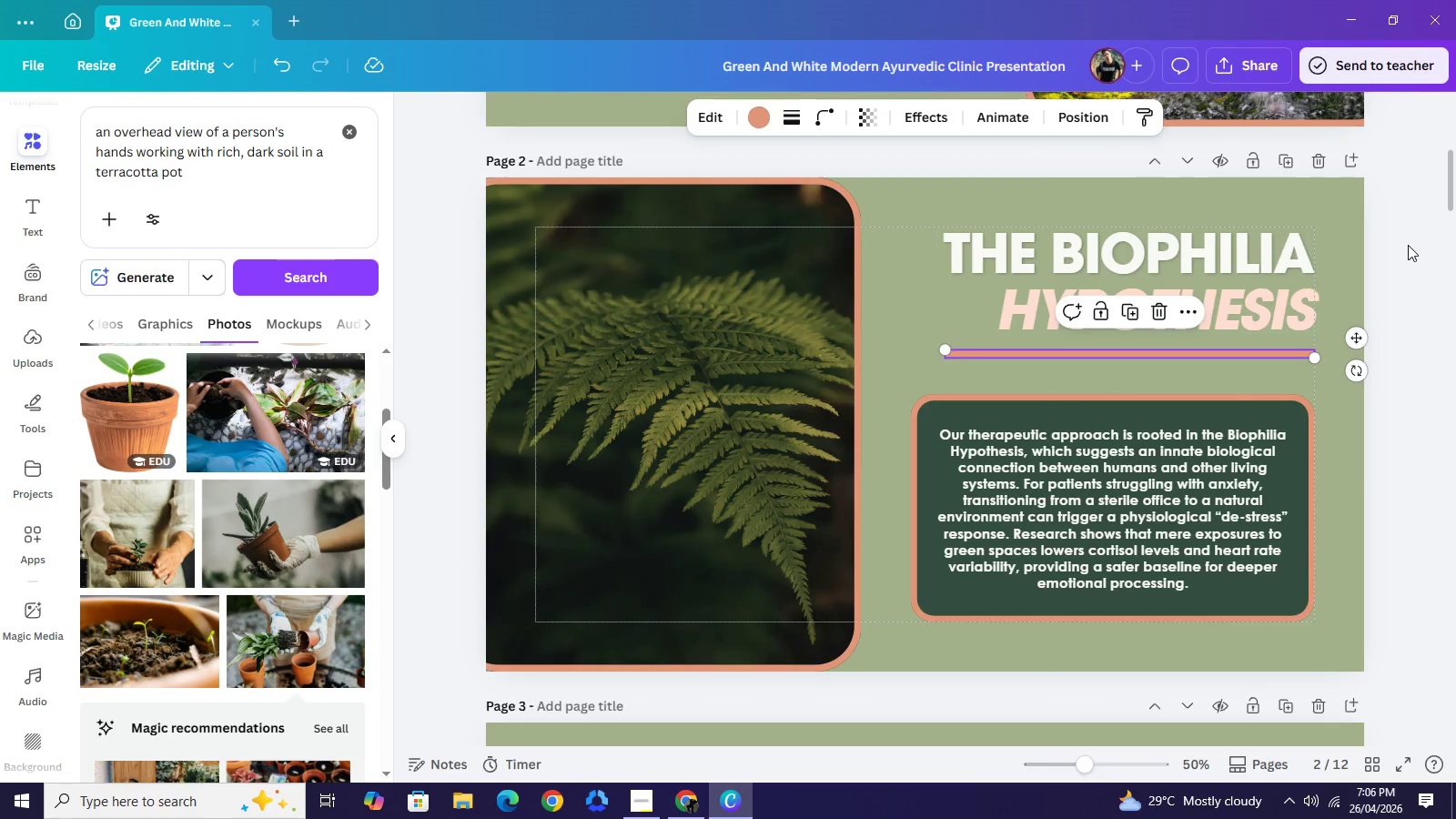 
left_click([1408, 245])
 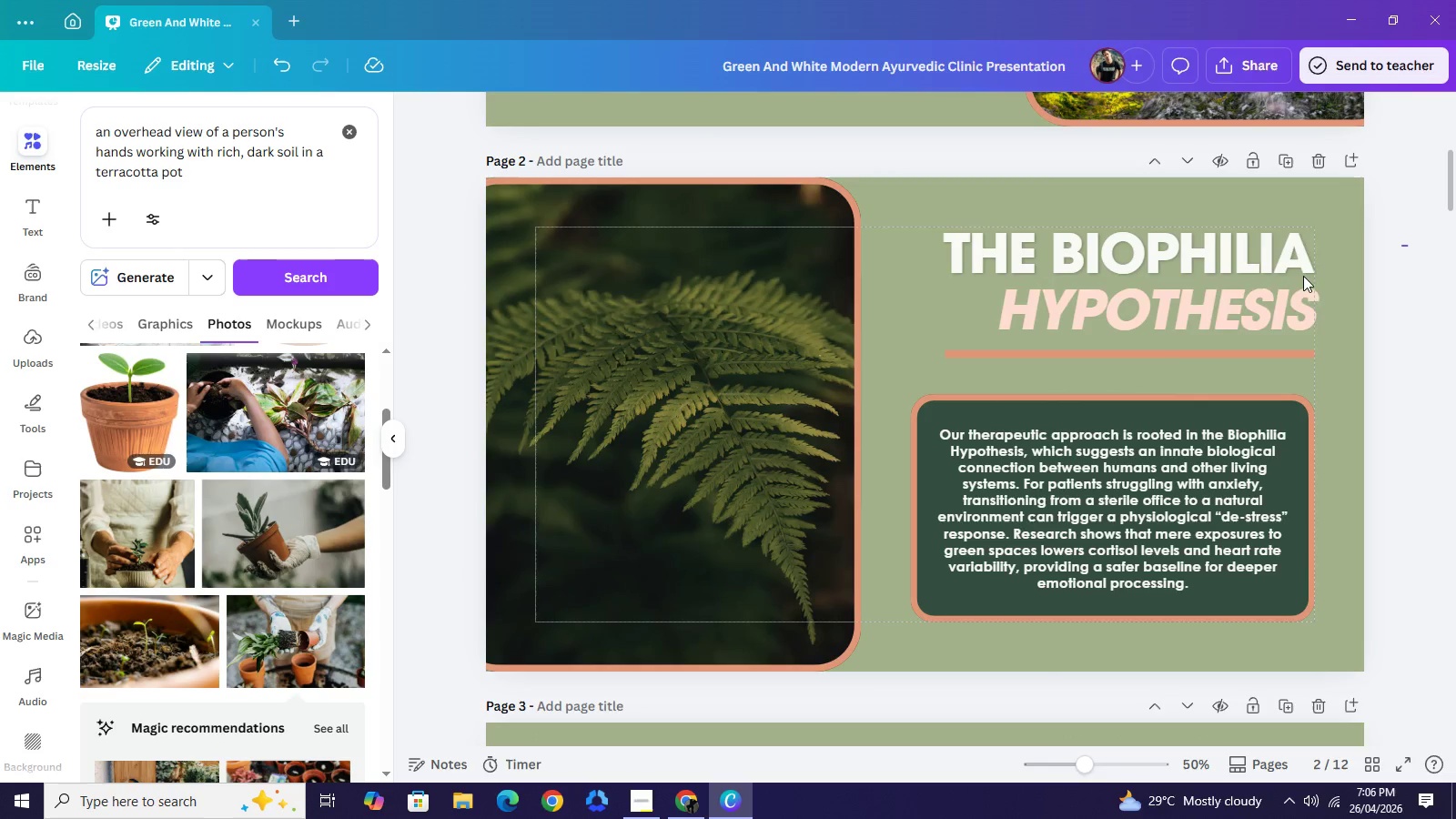 
left_click_drag(start_coordinate=[1408, 245], to_coordinate=[1164, 355])
 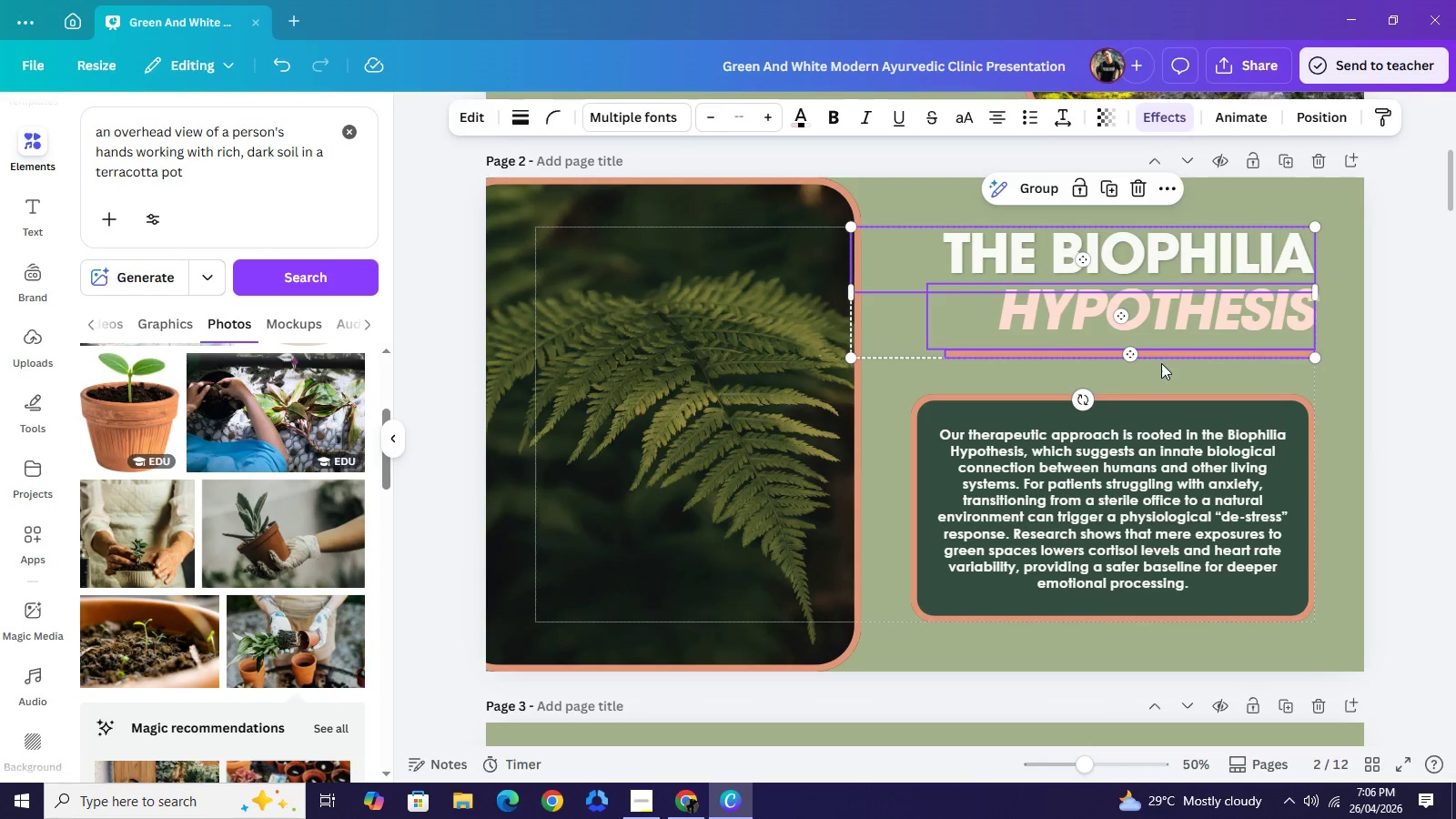 
key(Control+C)
 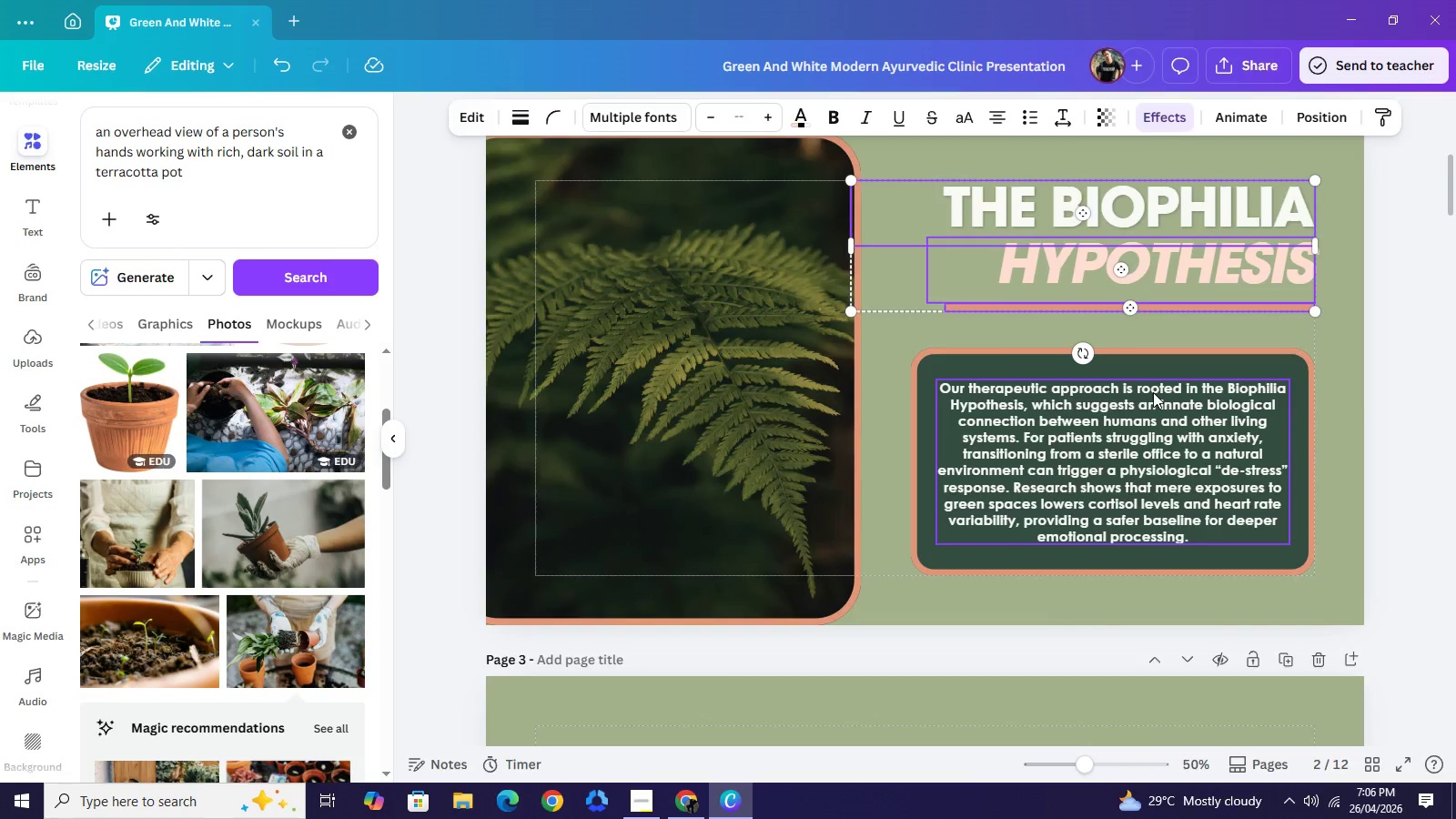 
scroll: coordinate [1153, 392], scroll_direction: down, amount: 5.0
 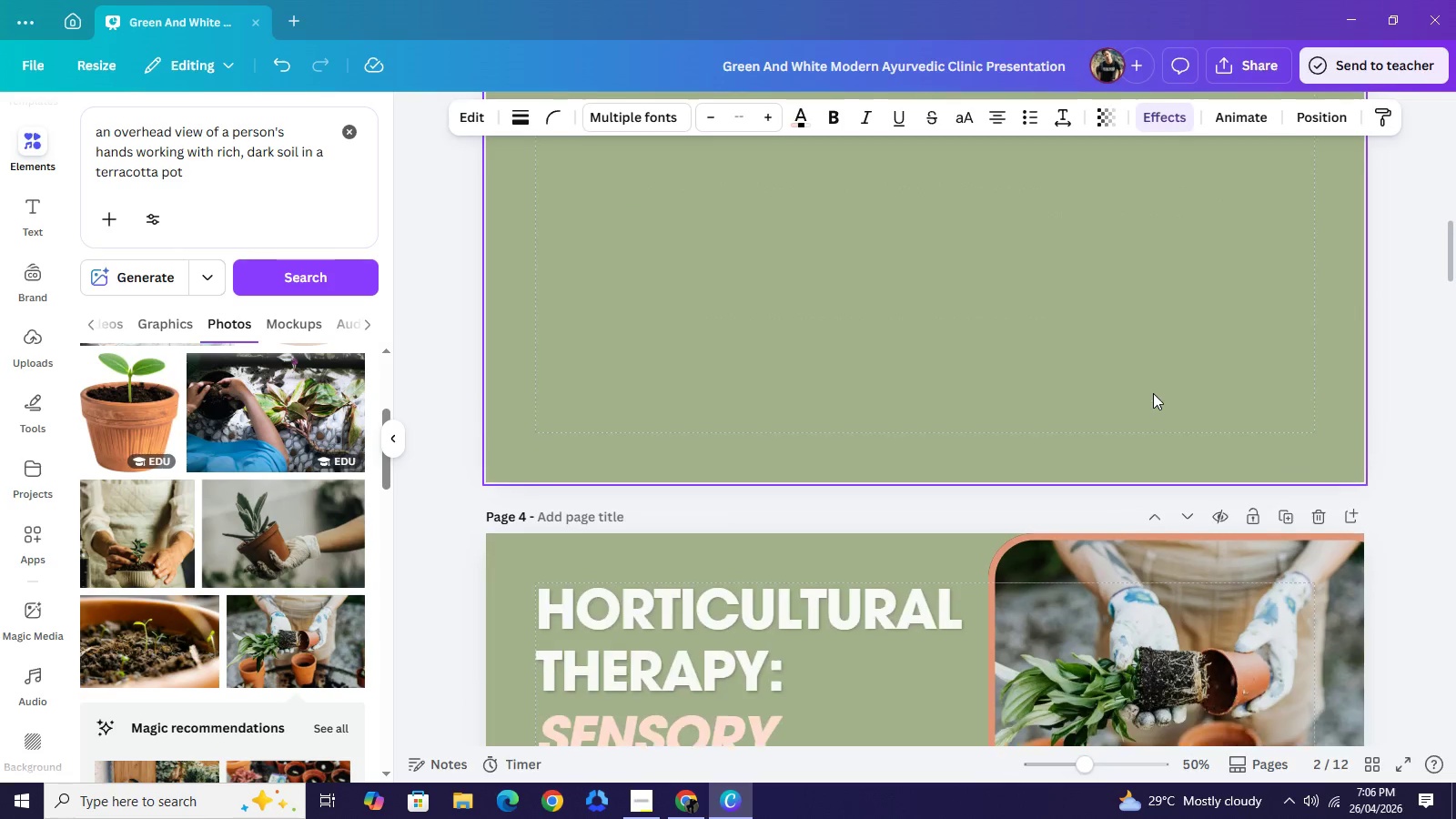 
scroll: coordinate [1153, 393], scroll_direction: up, amount: 3.0
 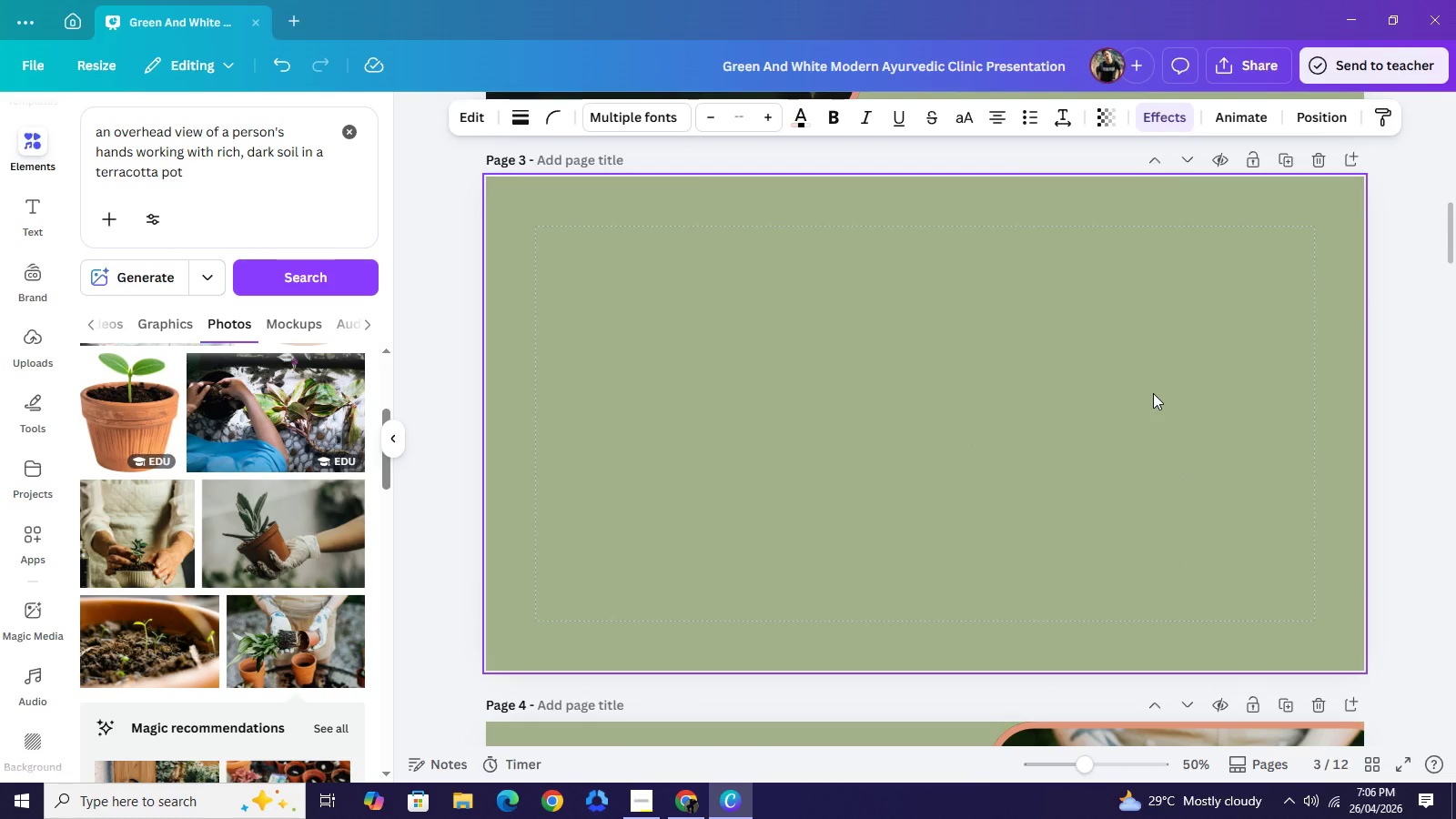 
key(Control+V)
 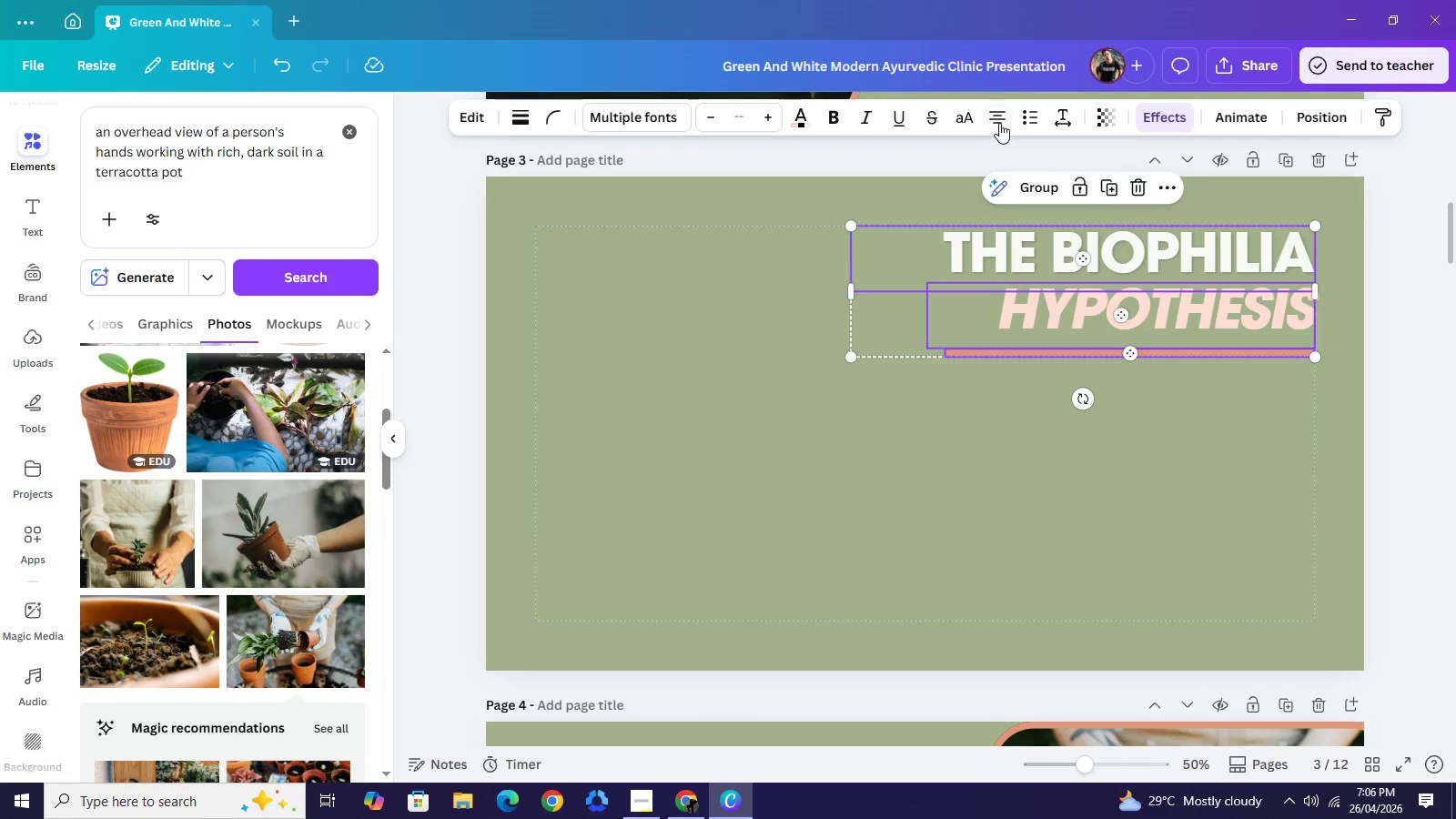 
left_click([998, 120])
 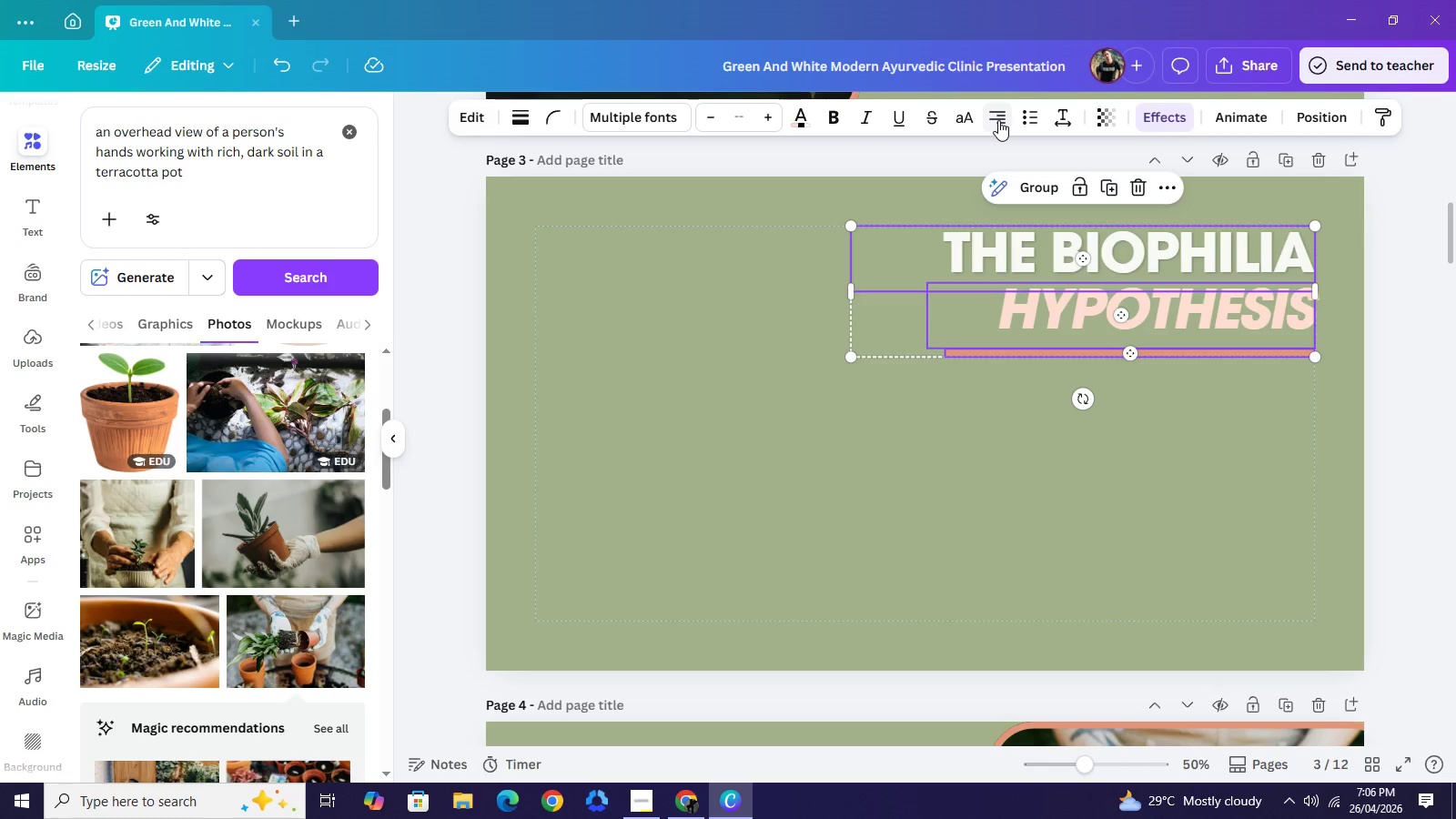 
left_click([998, 120])
 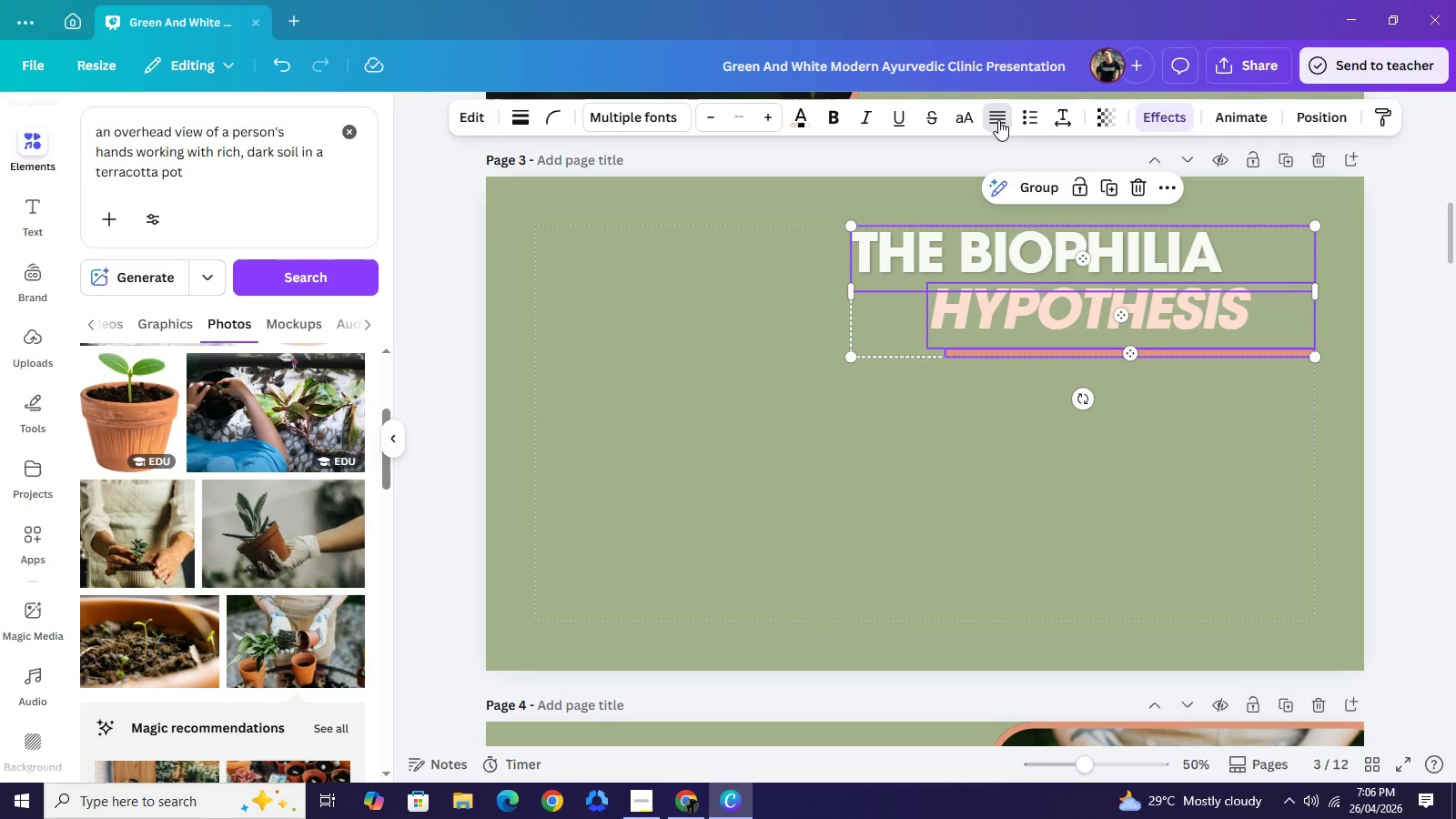 
left_click([998, 120])
 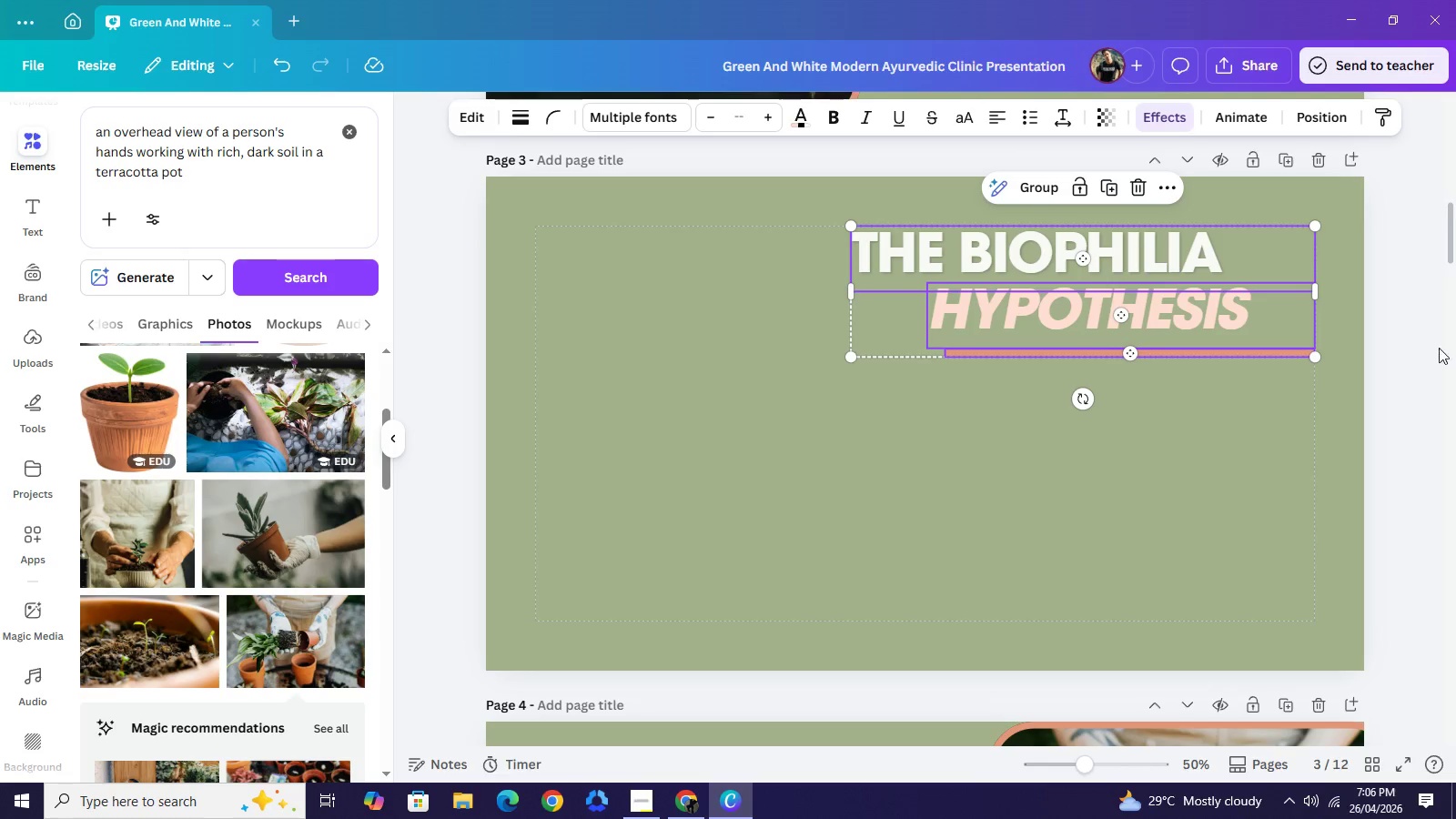 
left_click([1418, 326])
 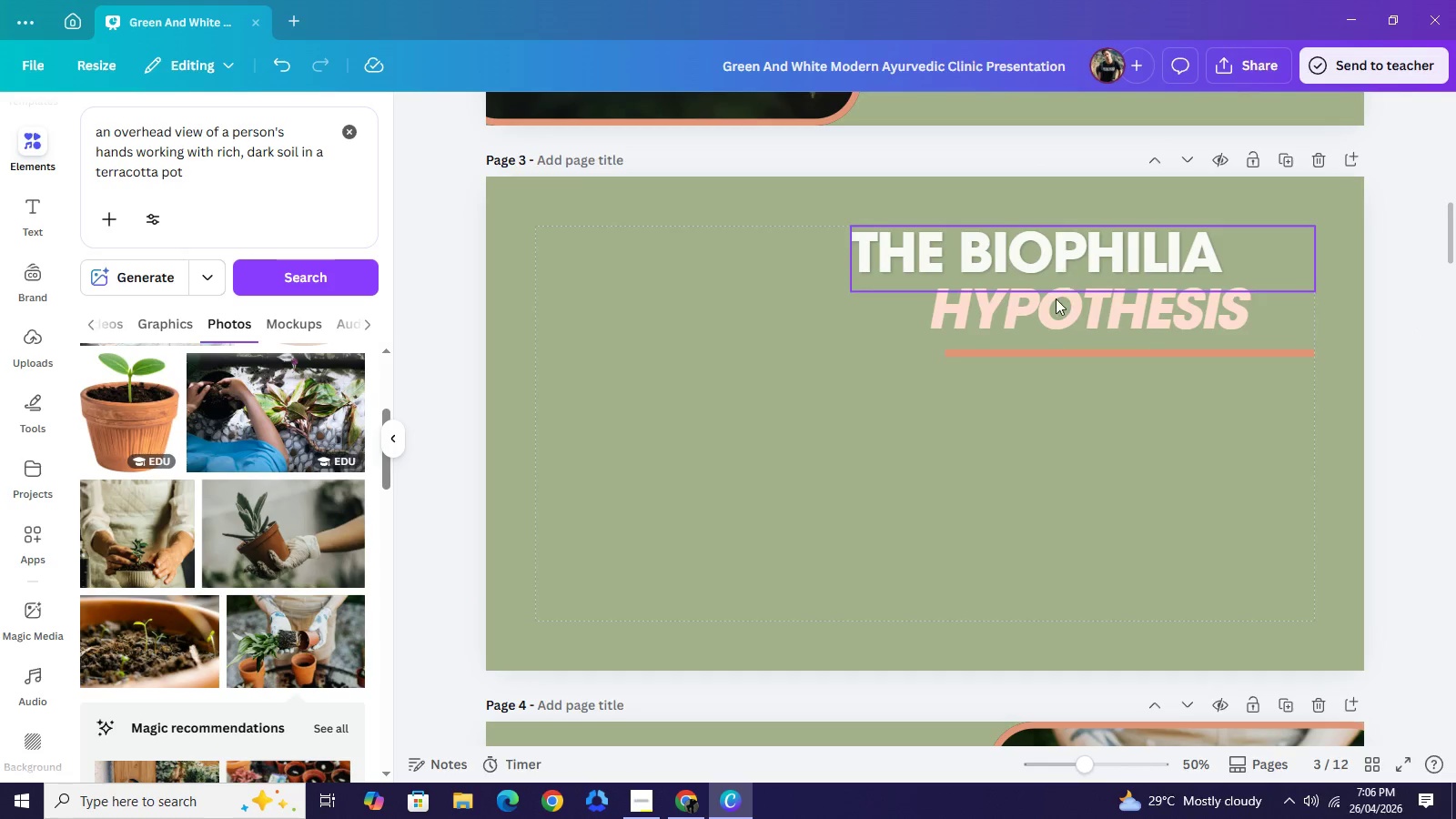 
left_click([1054, 308])
 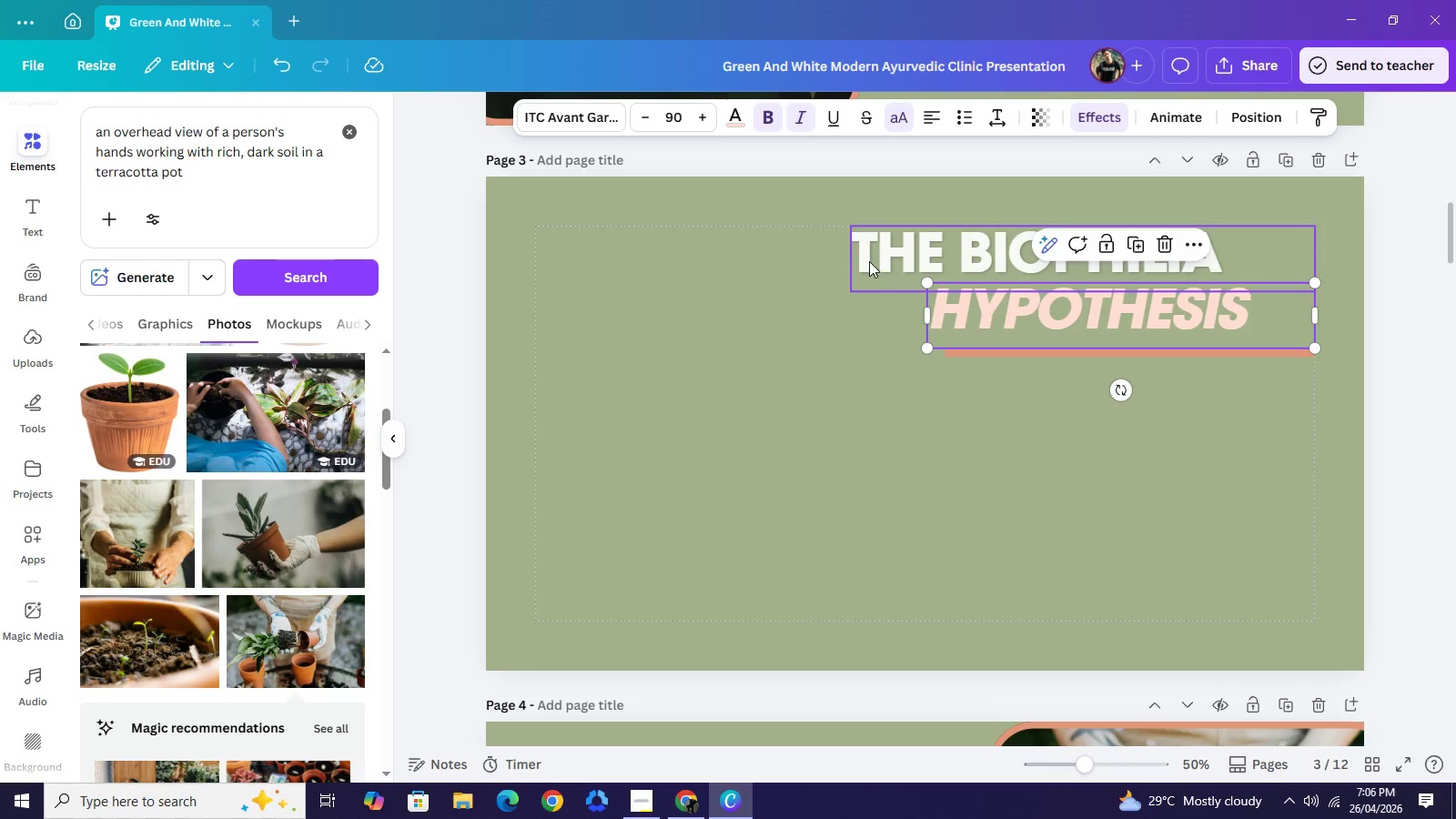 
left_click([868, 260])
 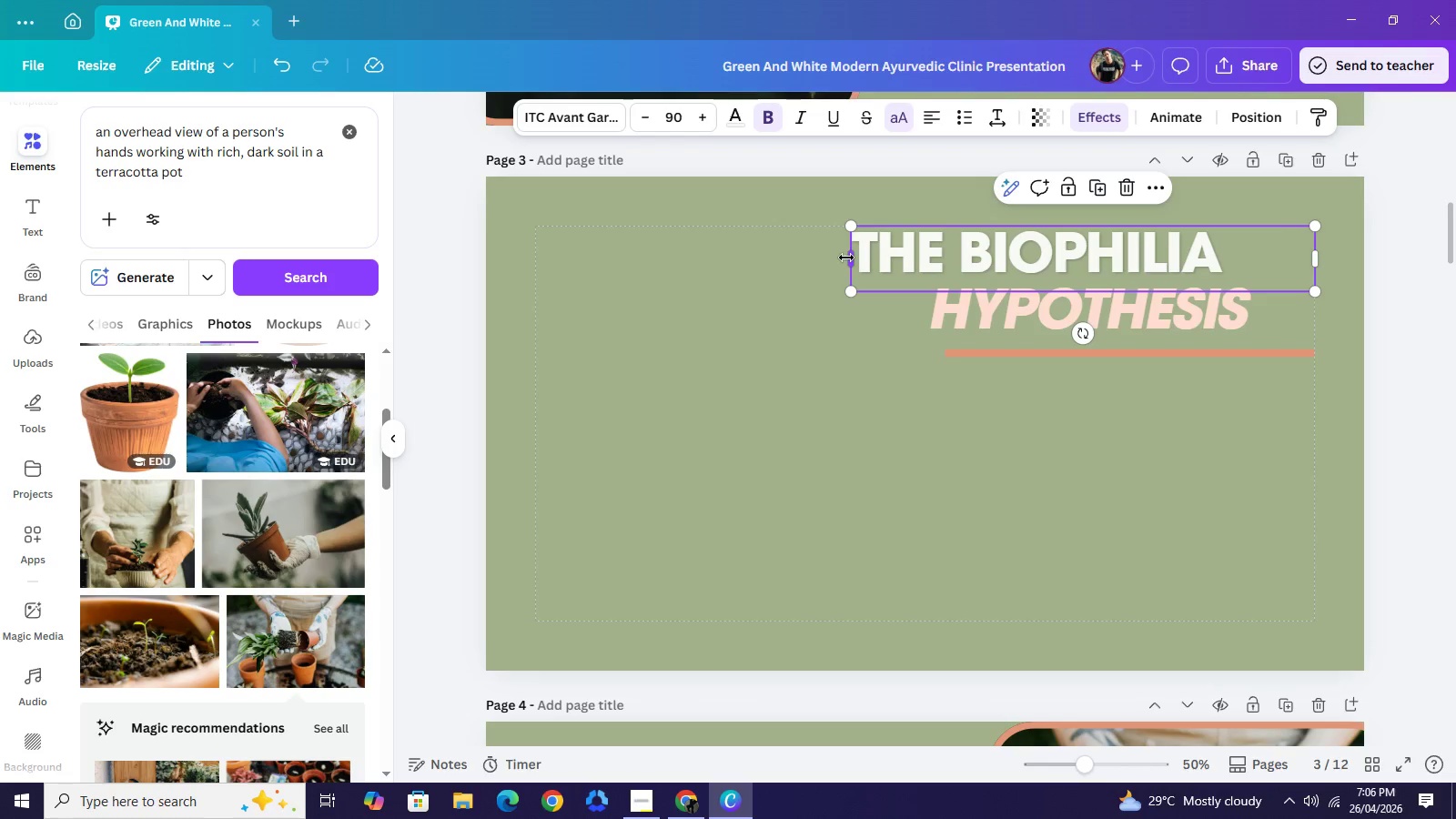 
left_click_drag(start_coordinate=[846, 258], to_coordinate=[920, 263])
 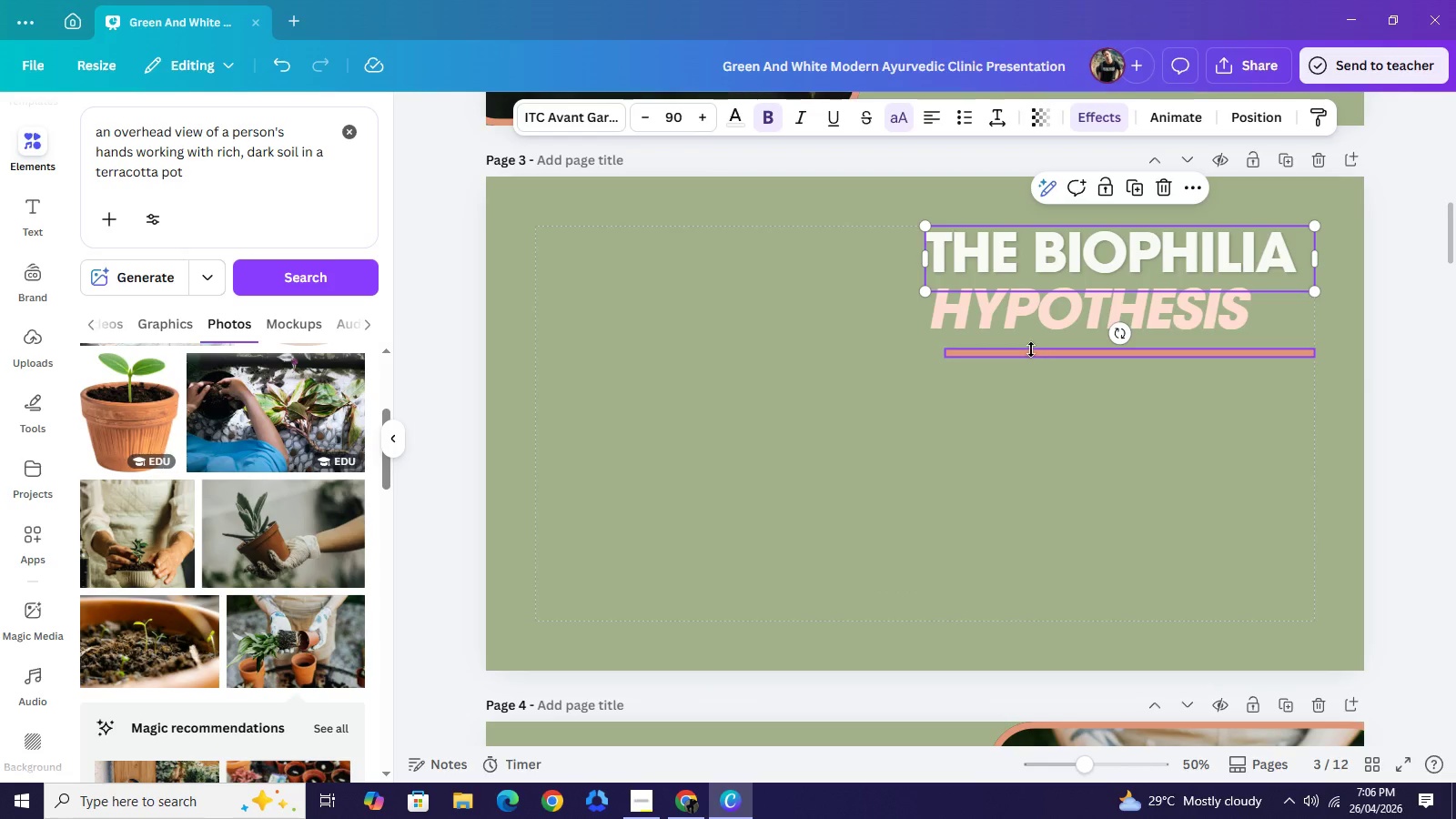 
left_click_drag(start_coordinate=[1031, 349], to_coordinate=[1012, 354])
 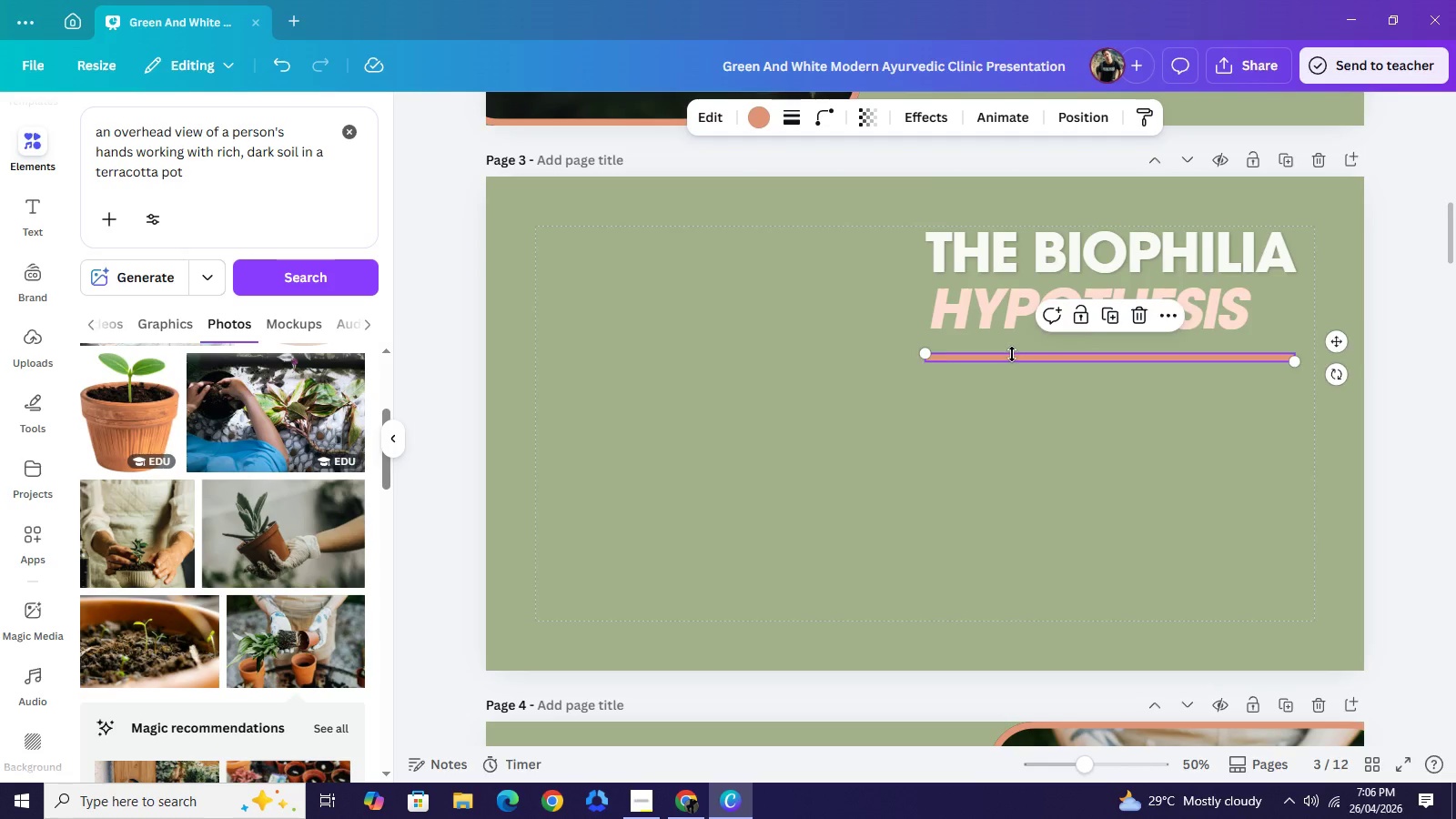 
key(Control+Z)
 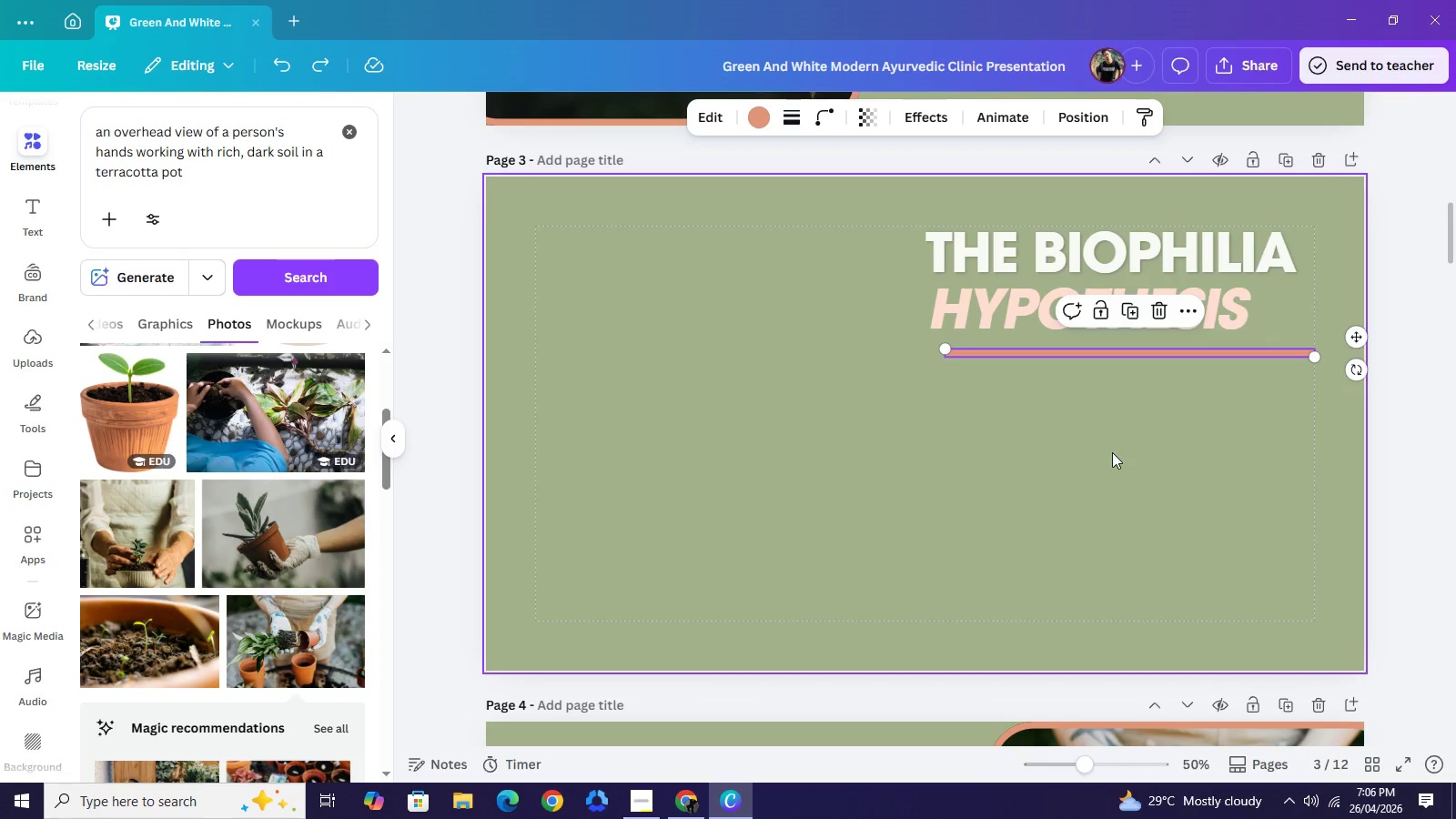 
hold_key(key=ArrowLeft, duration=1.19)
 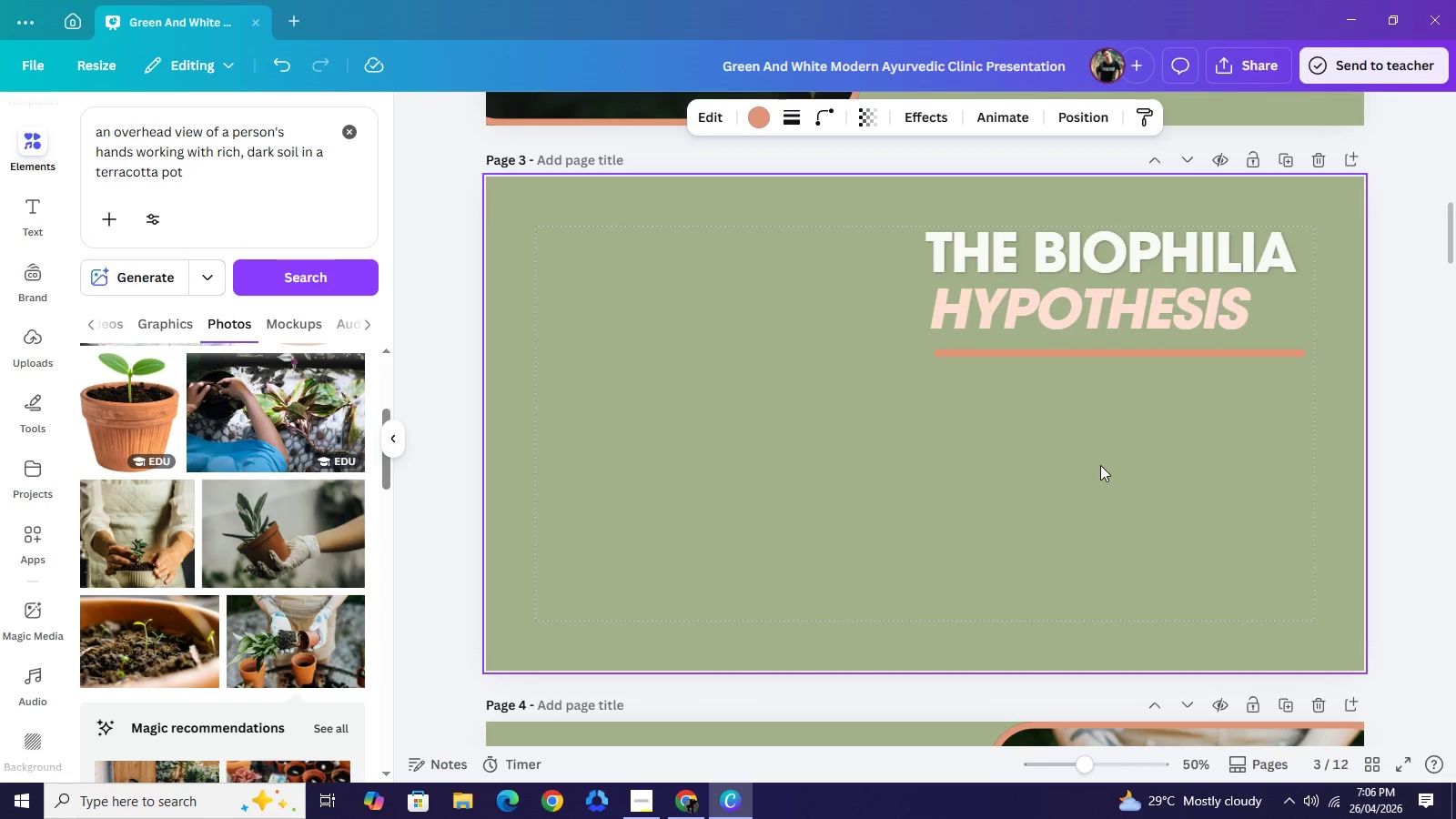 
key(ArrowLeft)
 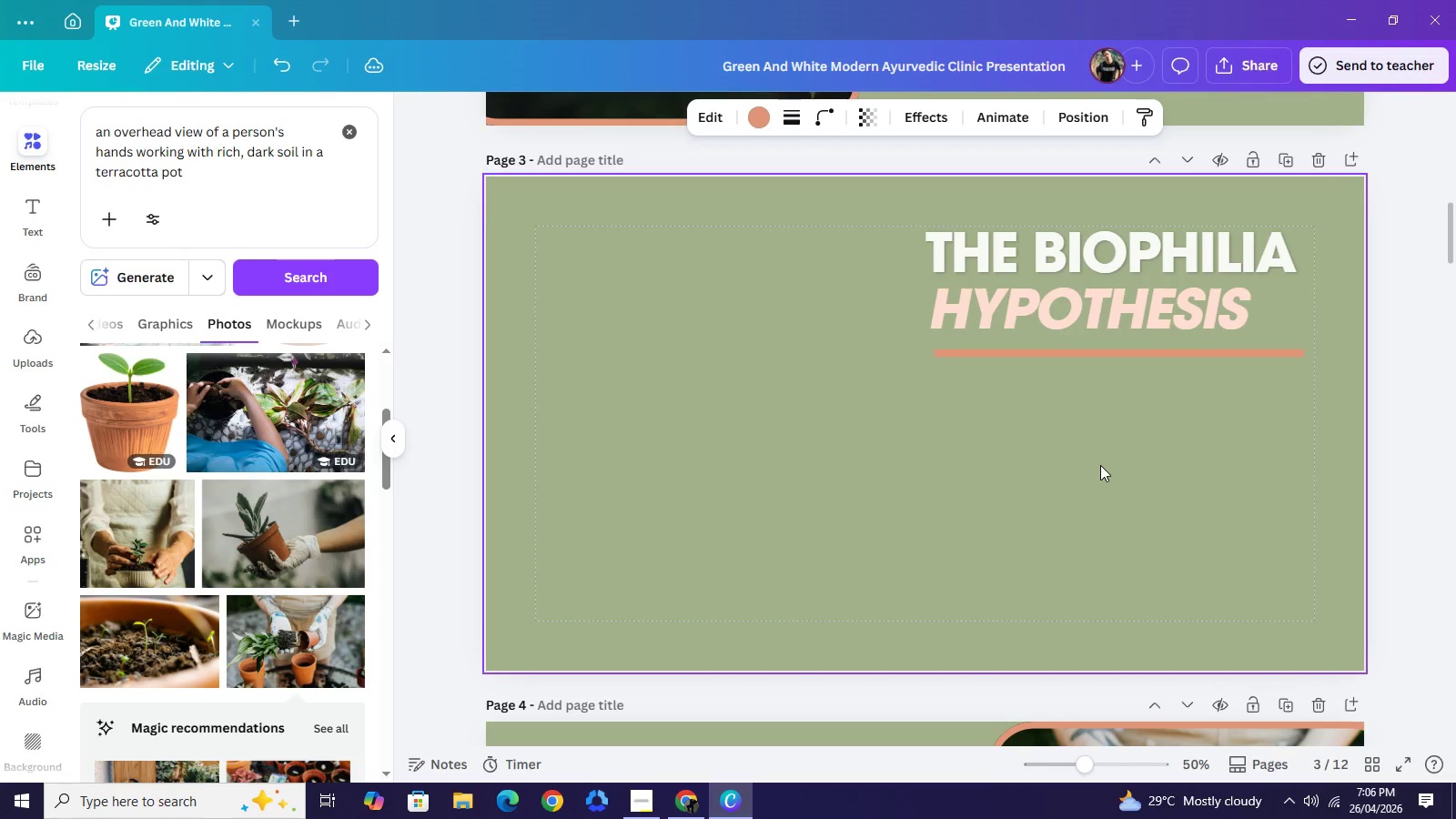 
key(ArrowLeft)
 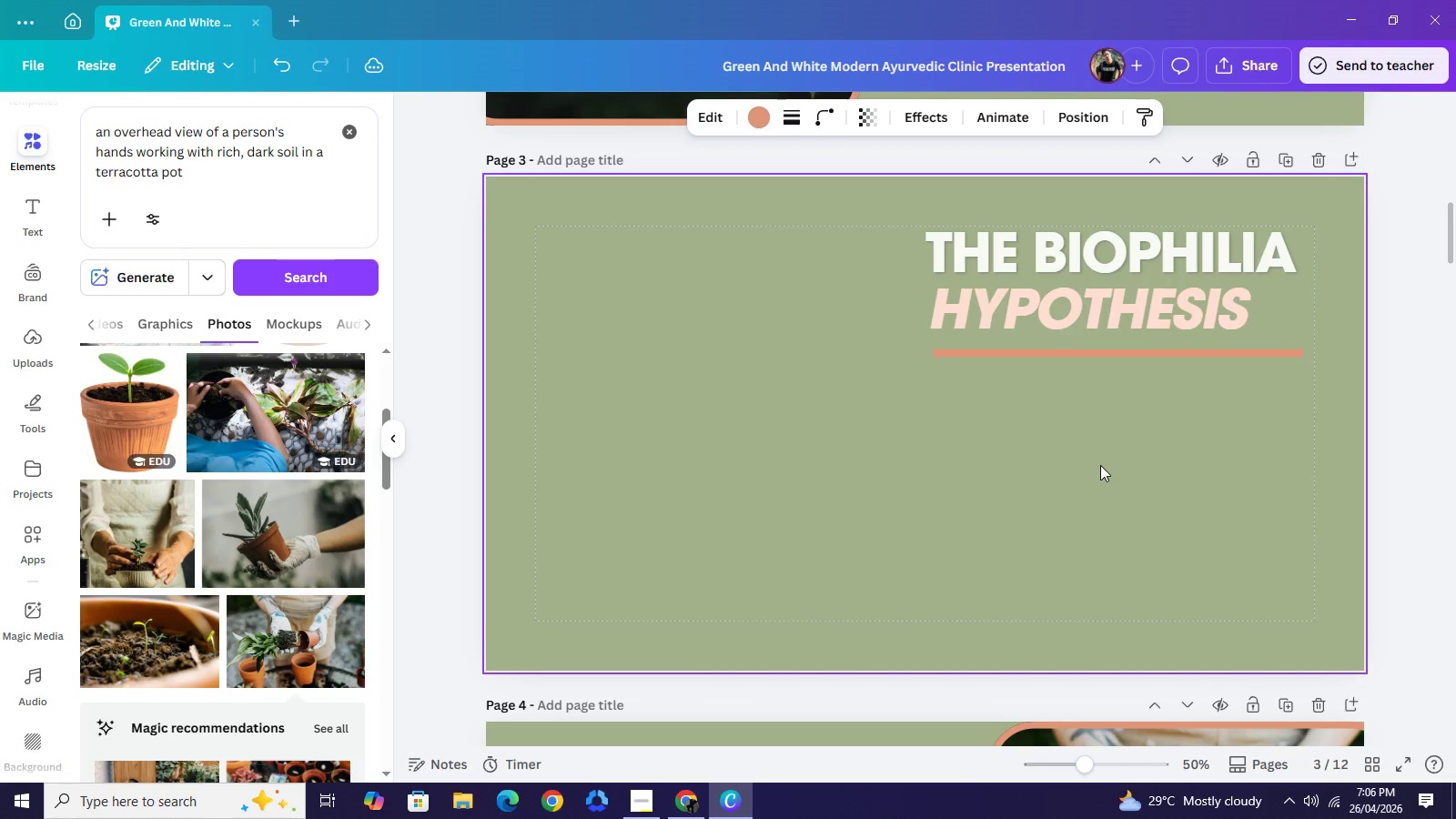 
key(ArrowLeft)
 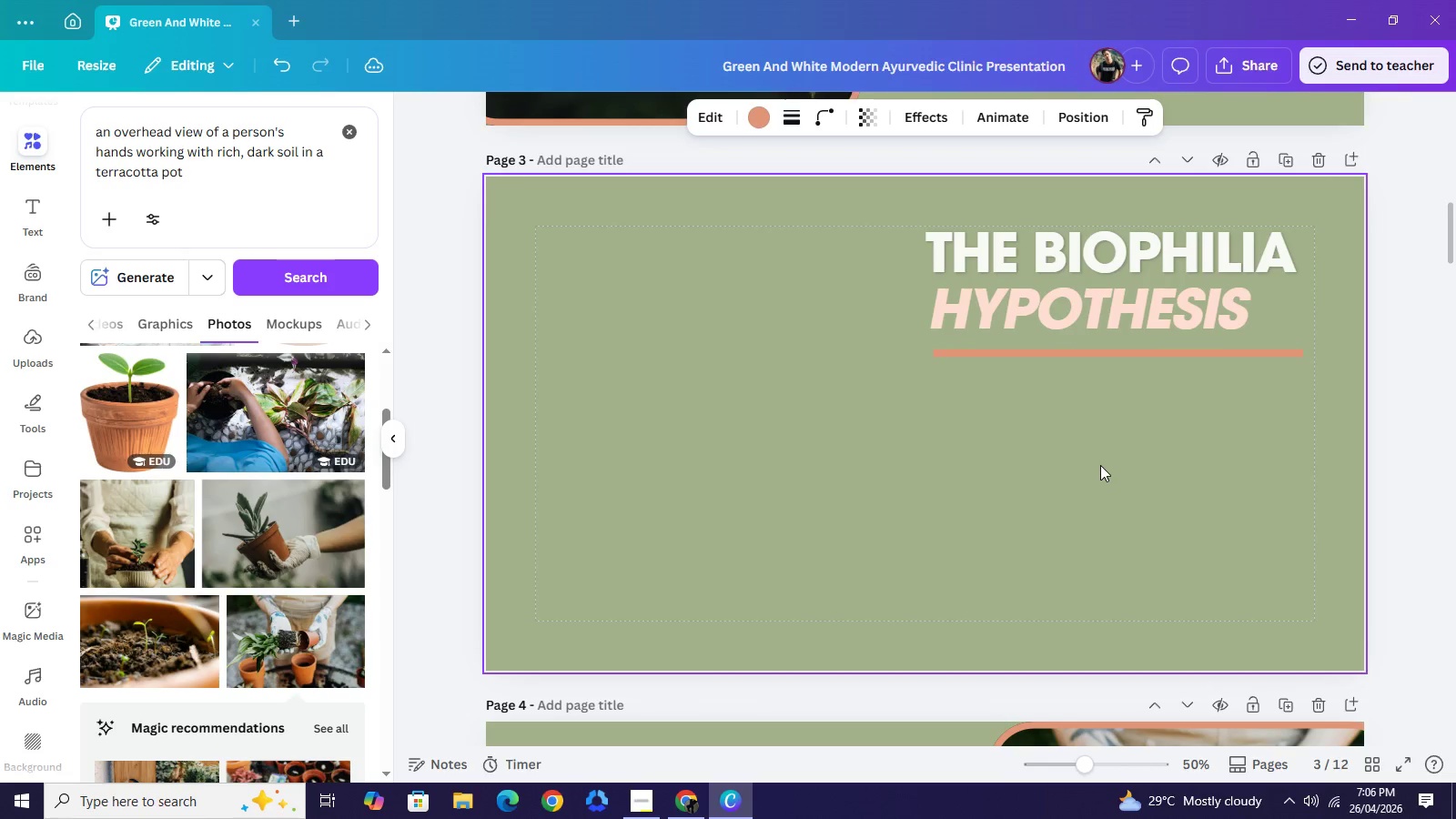 
key(ArrowLeft)
 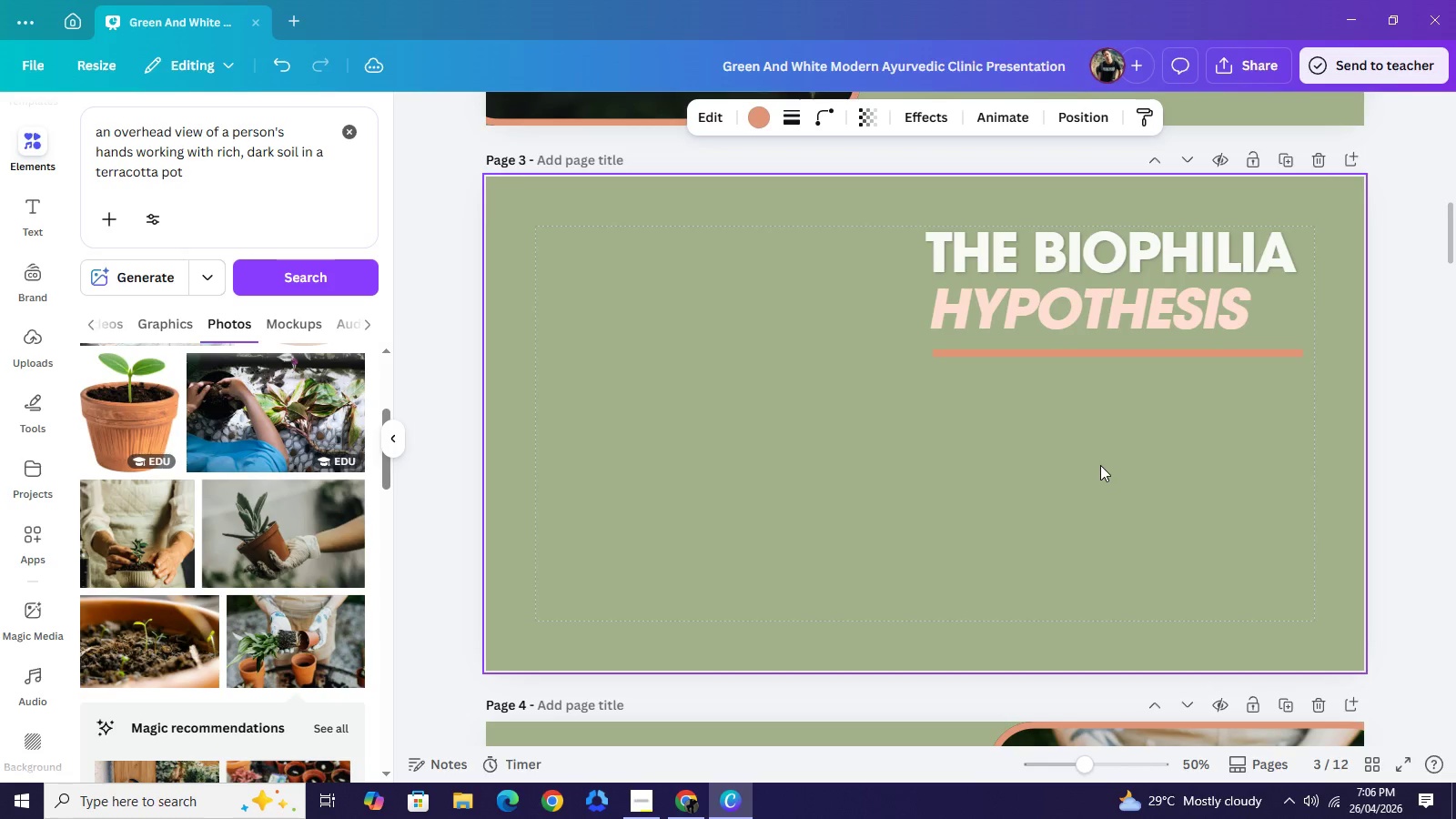 
key(ArrowLeft)
 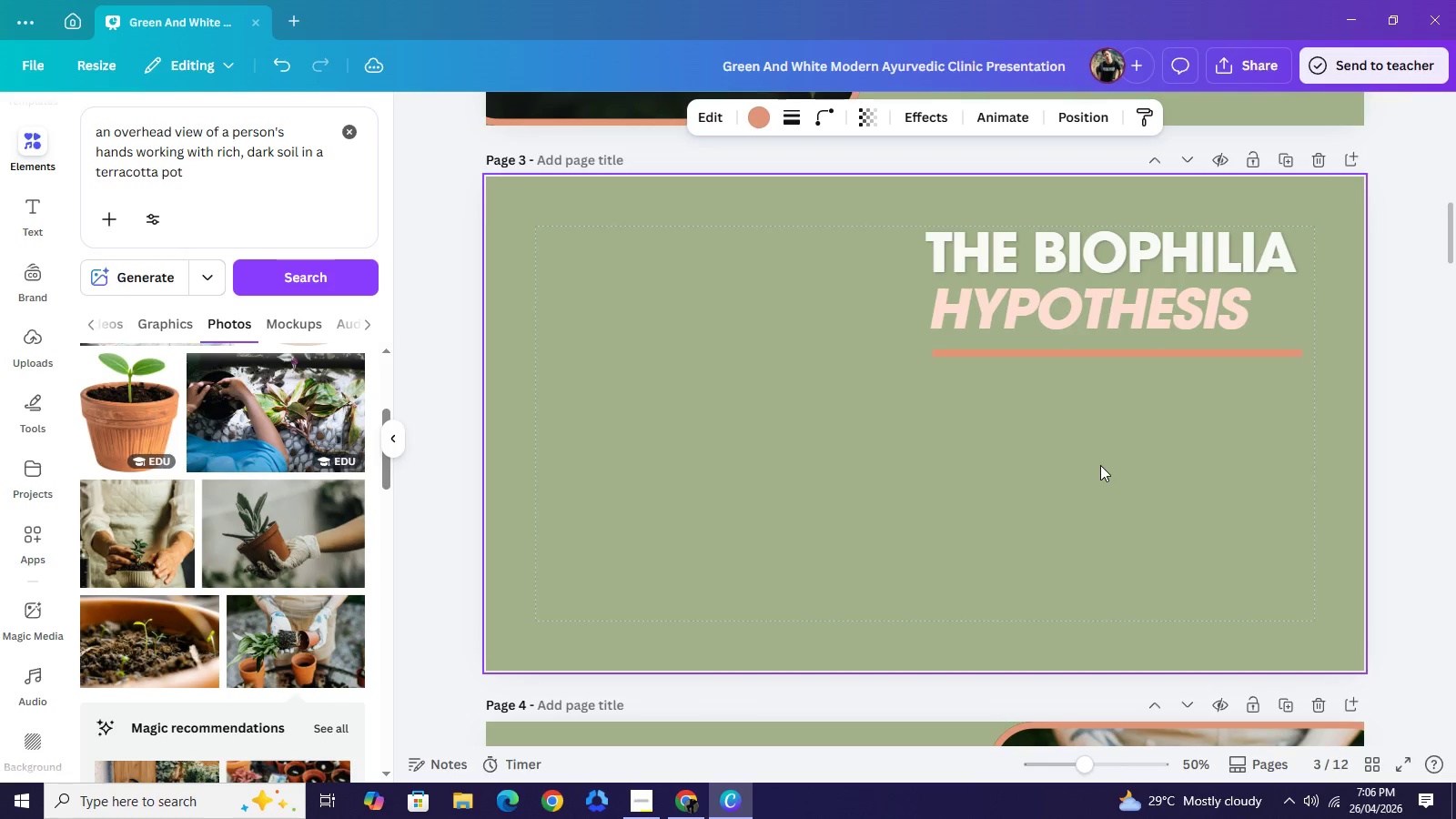 
key(ArrowLeft)
 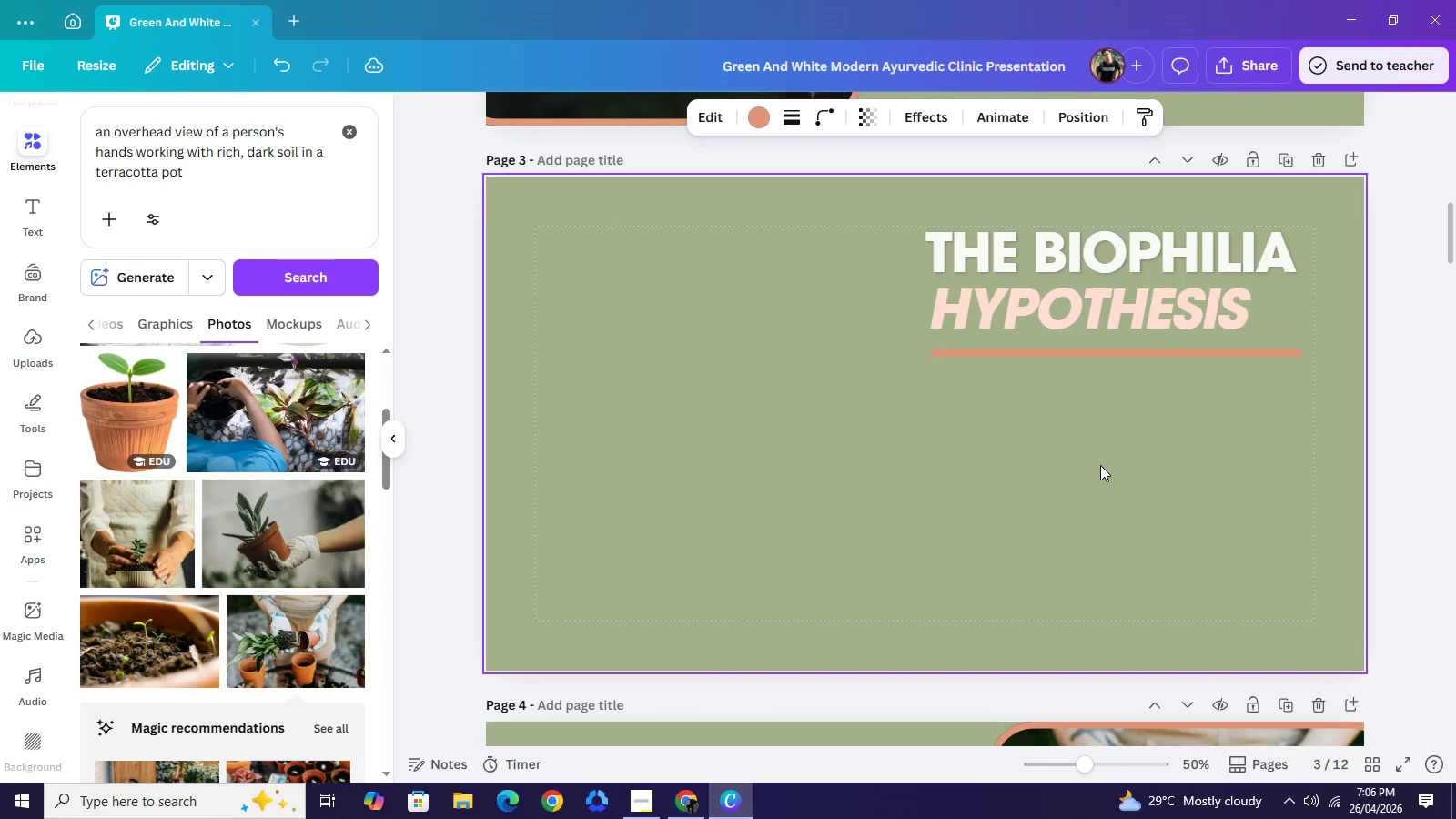 
key(ArrowLeft)
 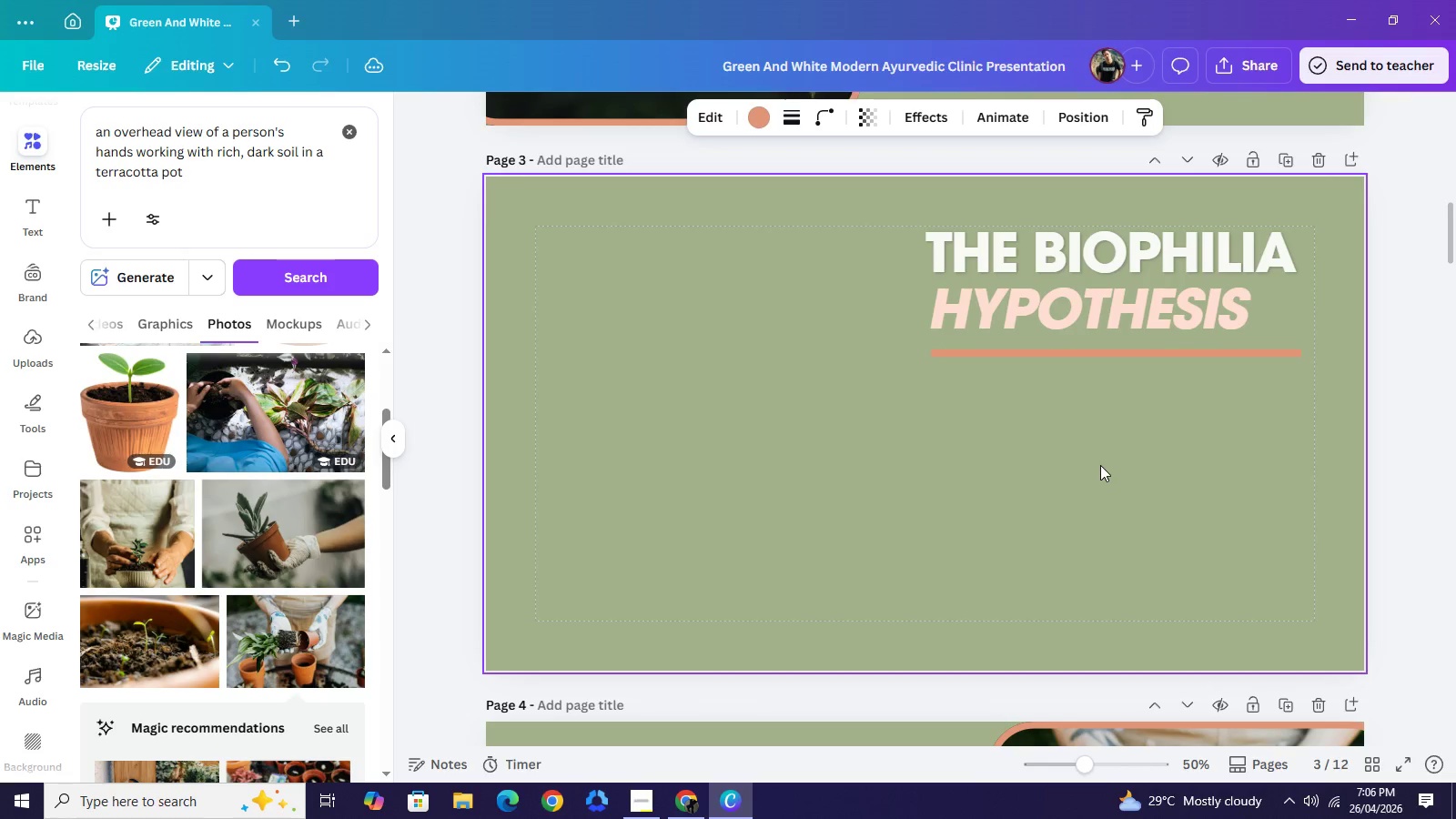 
key(ArrowLeft)
 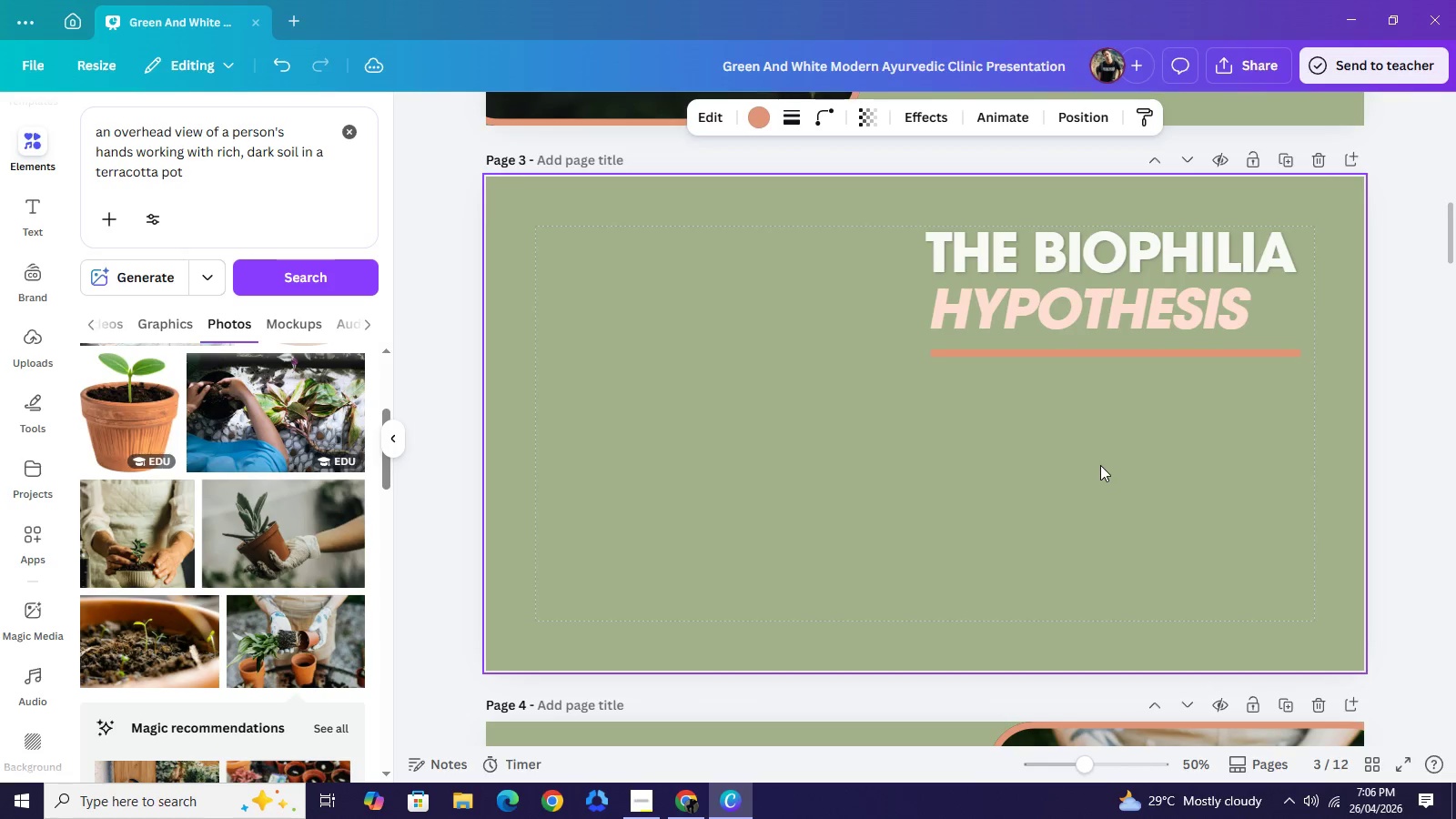 
key(ArrowLeft)
 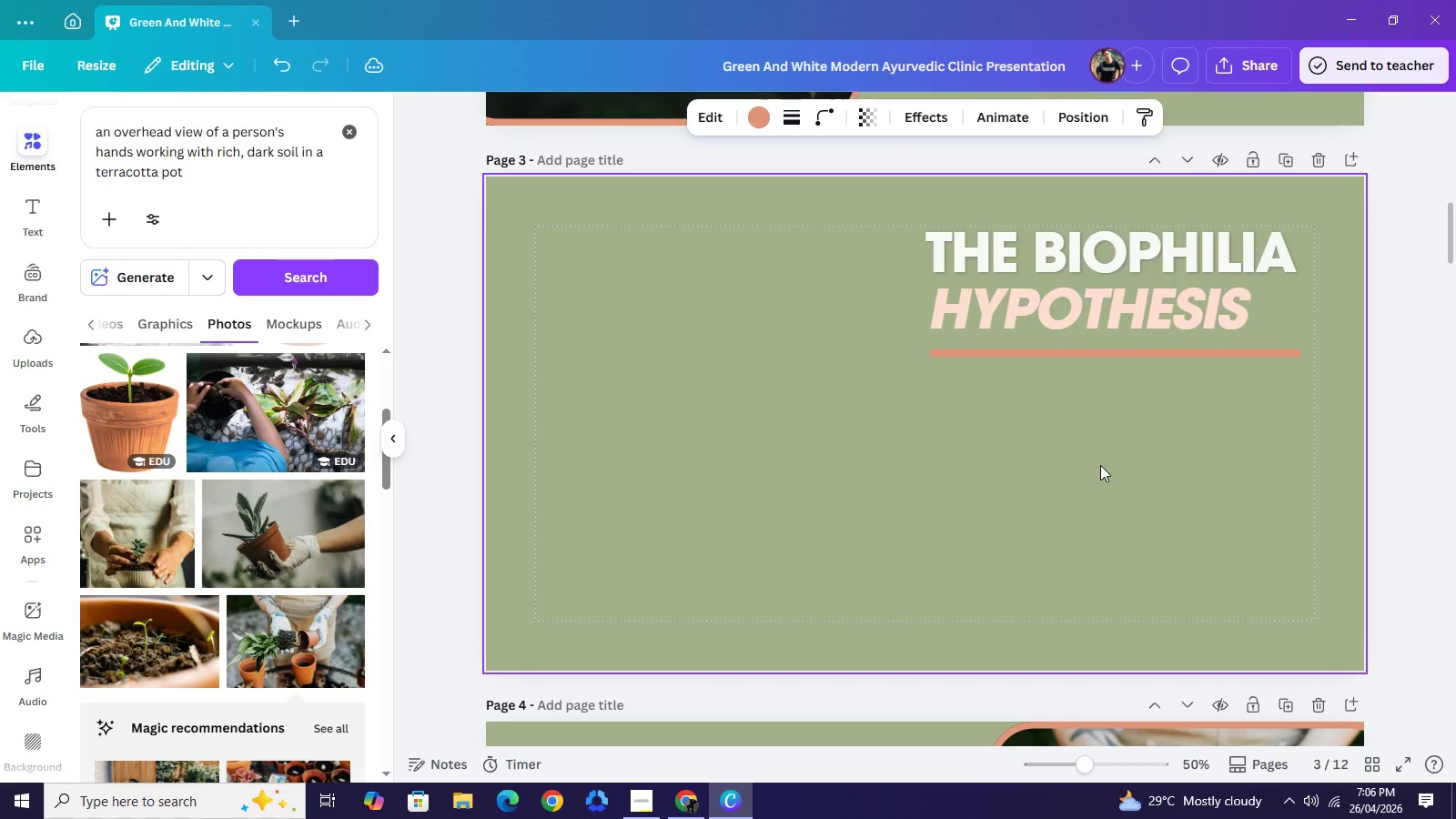 
key(ArrowLeft)
 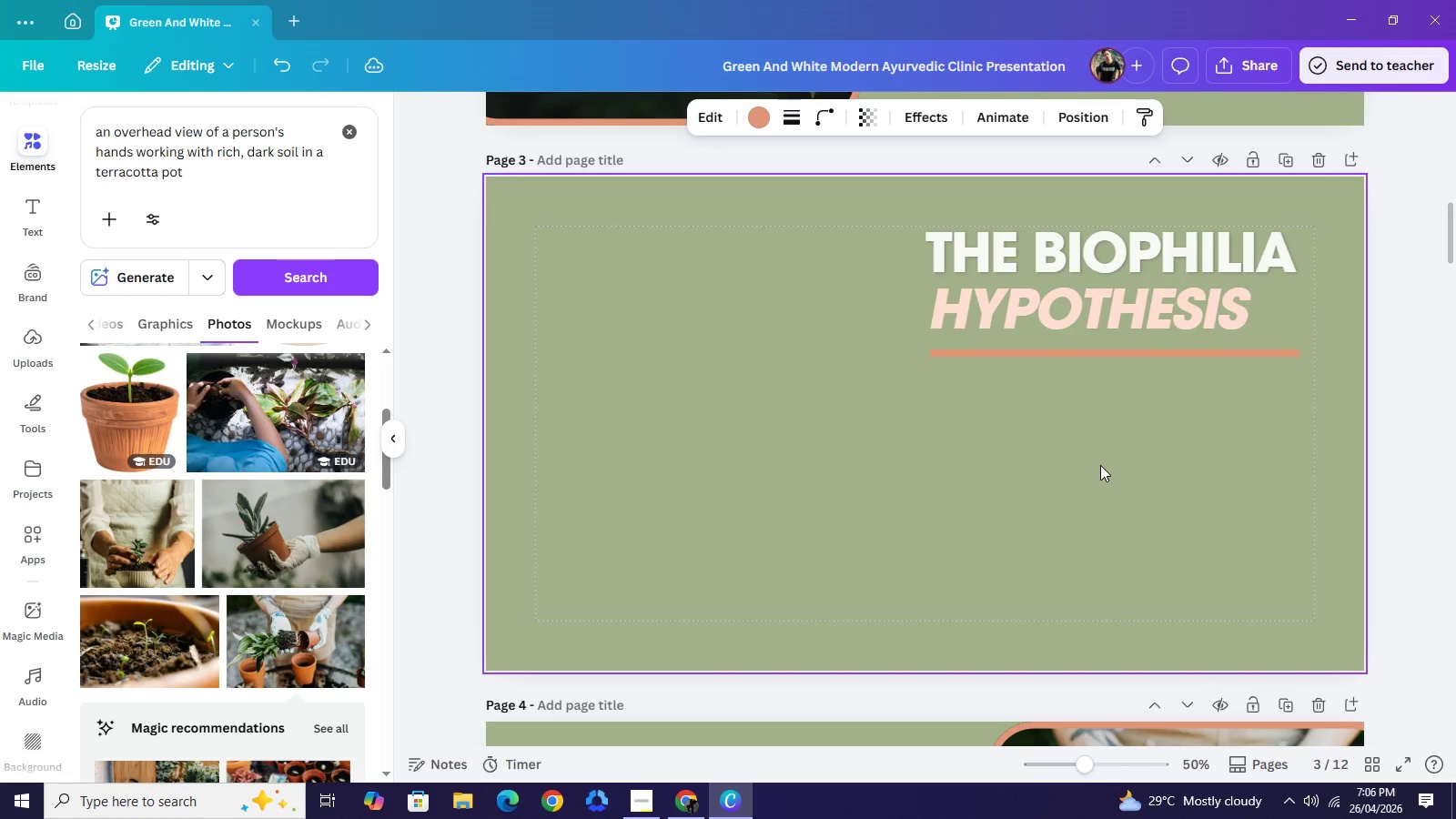 
key(ArrowLeft)
 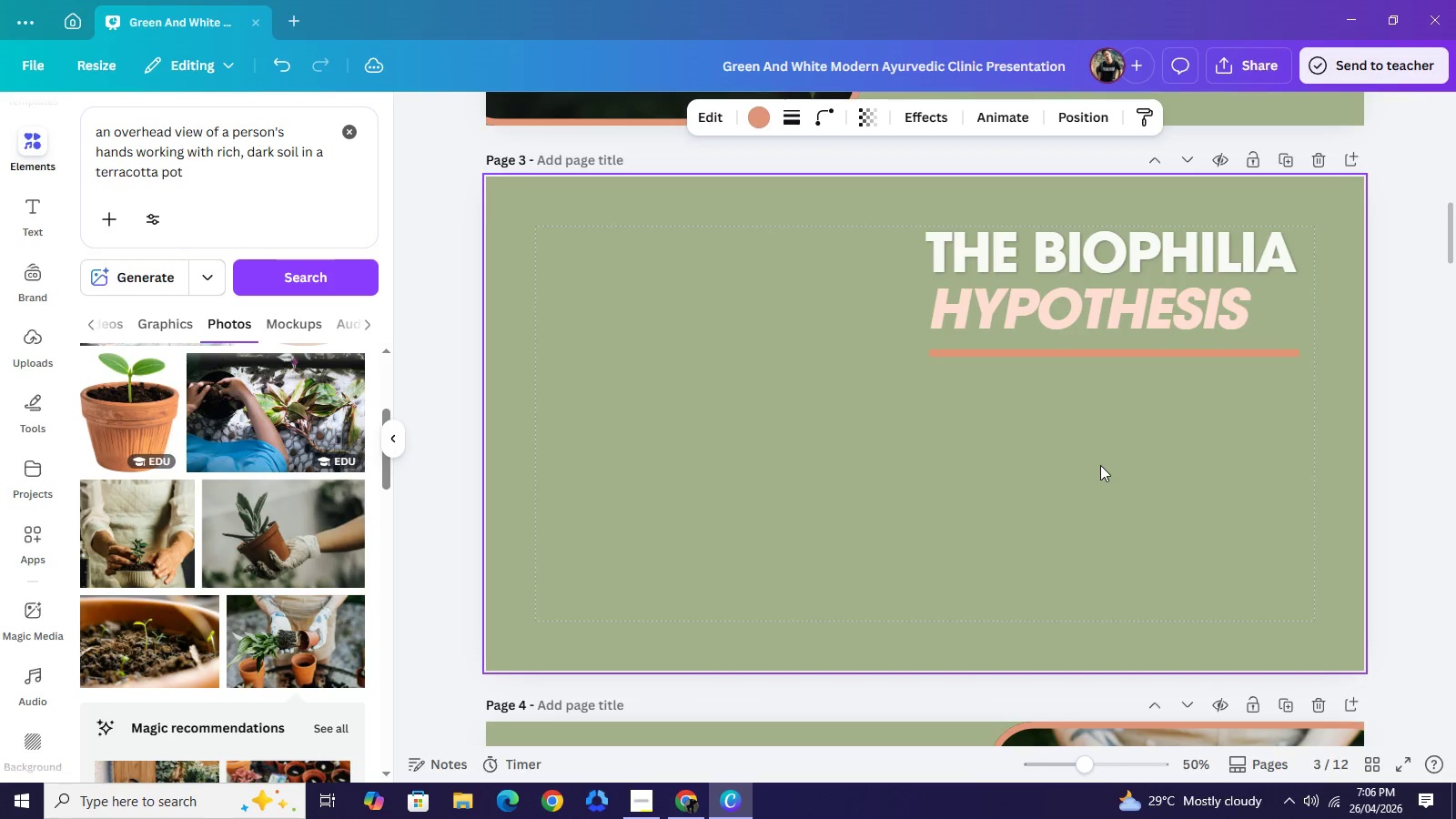 
key(ArrowLeft)
 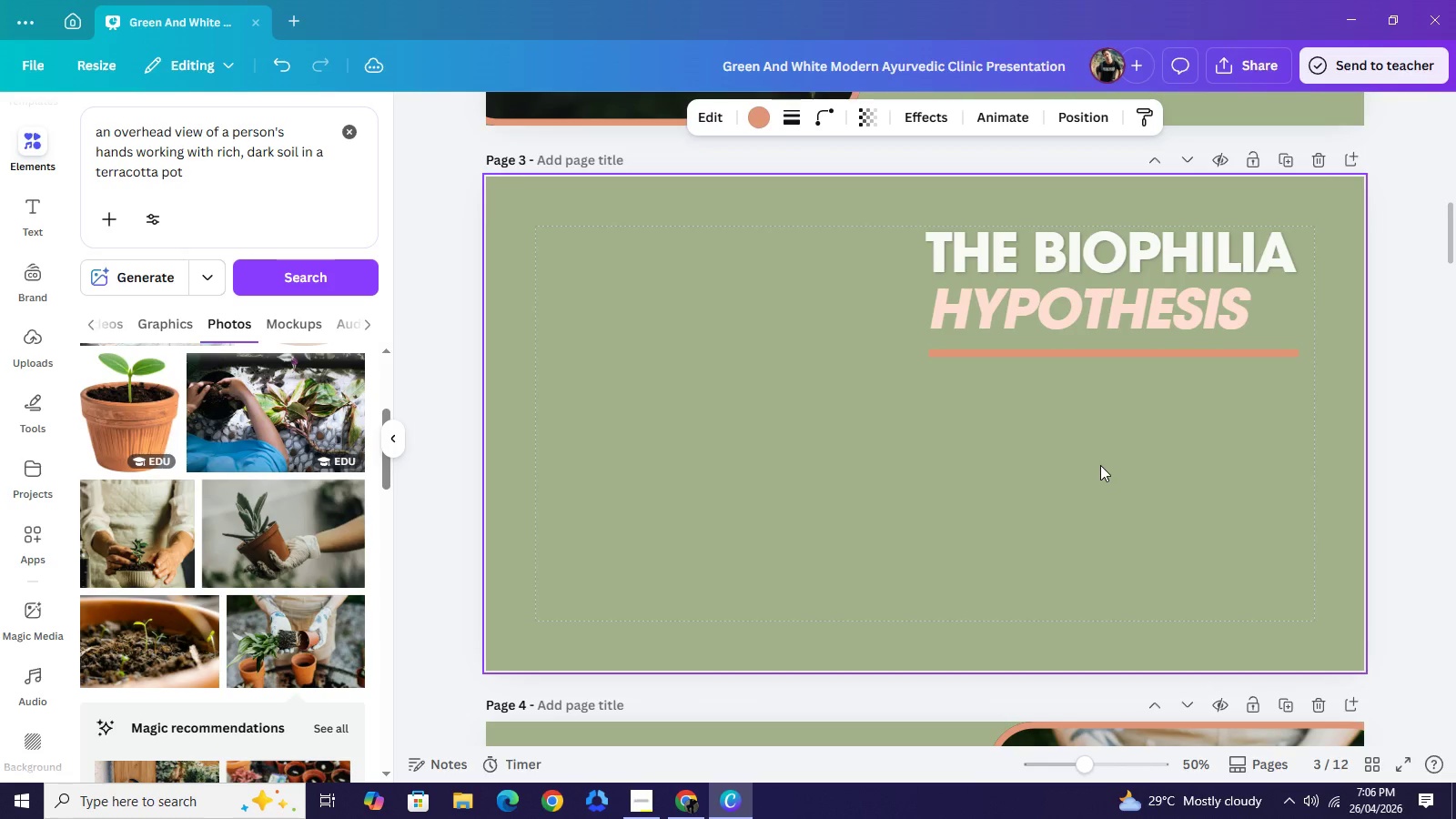 
key(ArrowLeft)
 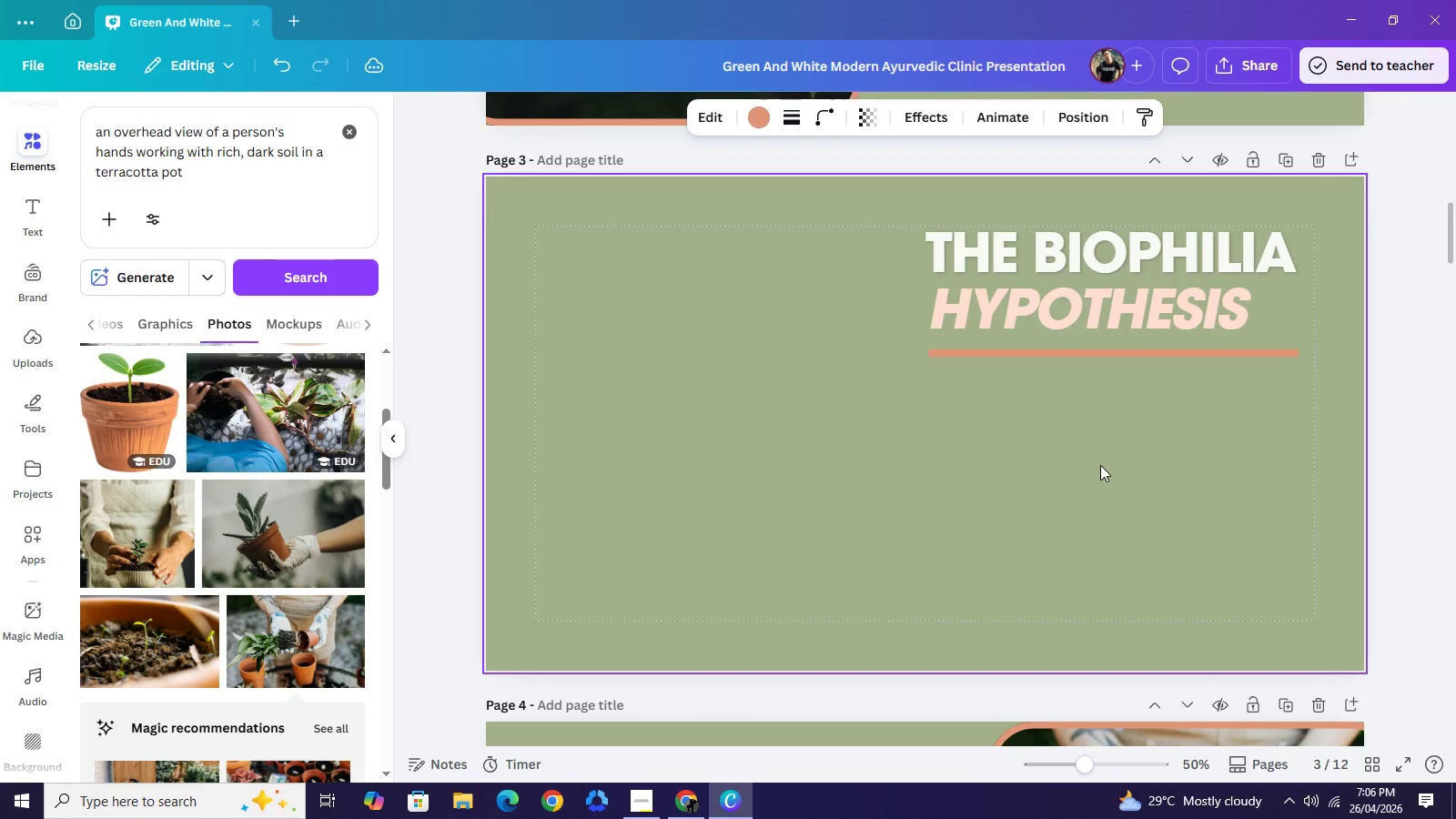 
key(ArrowLeft)
 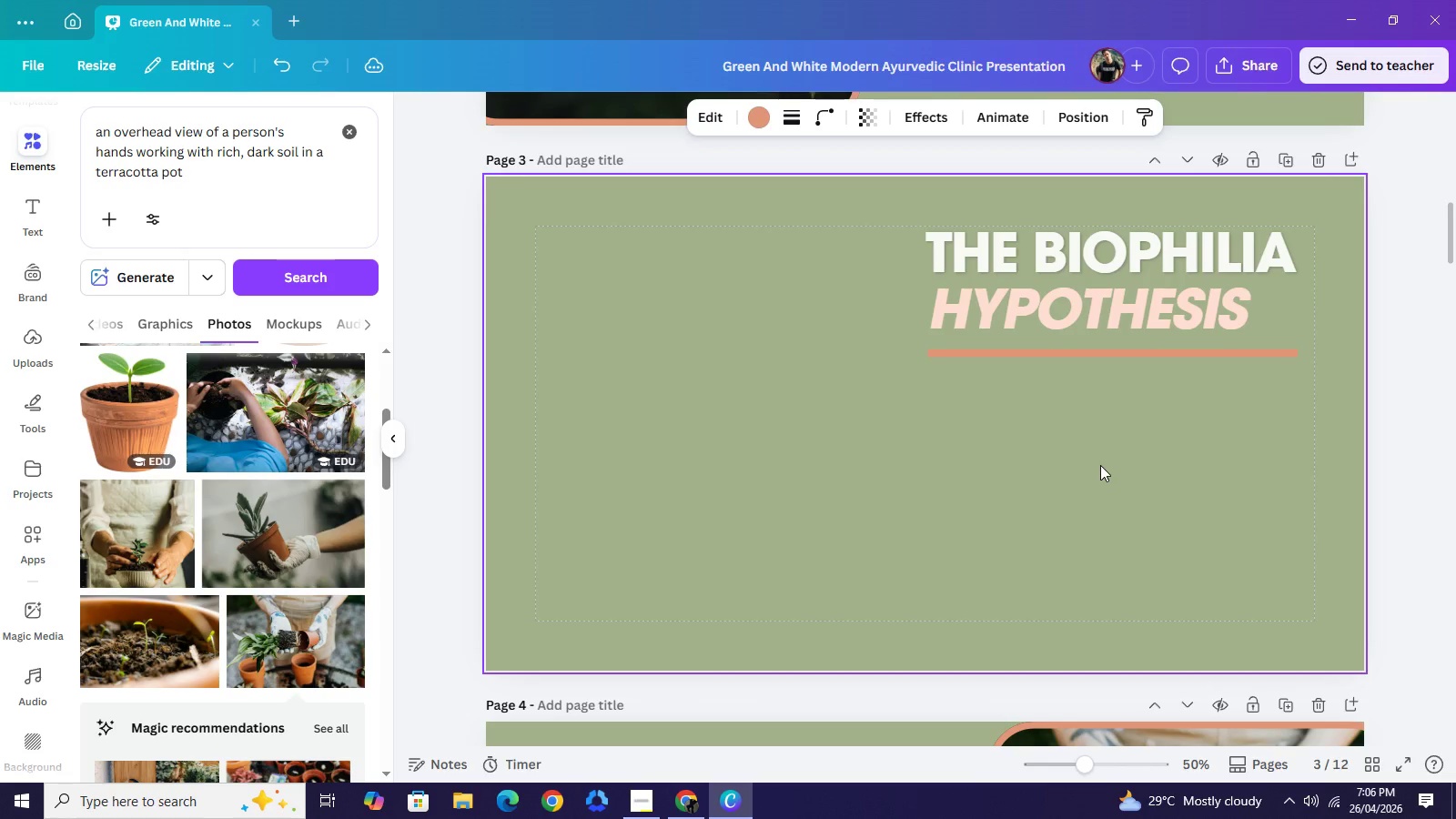 
key(ArrowLeft)
 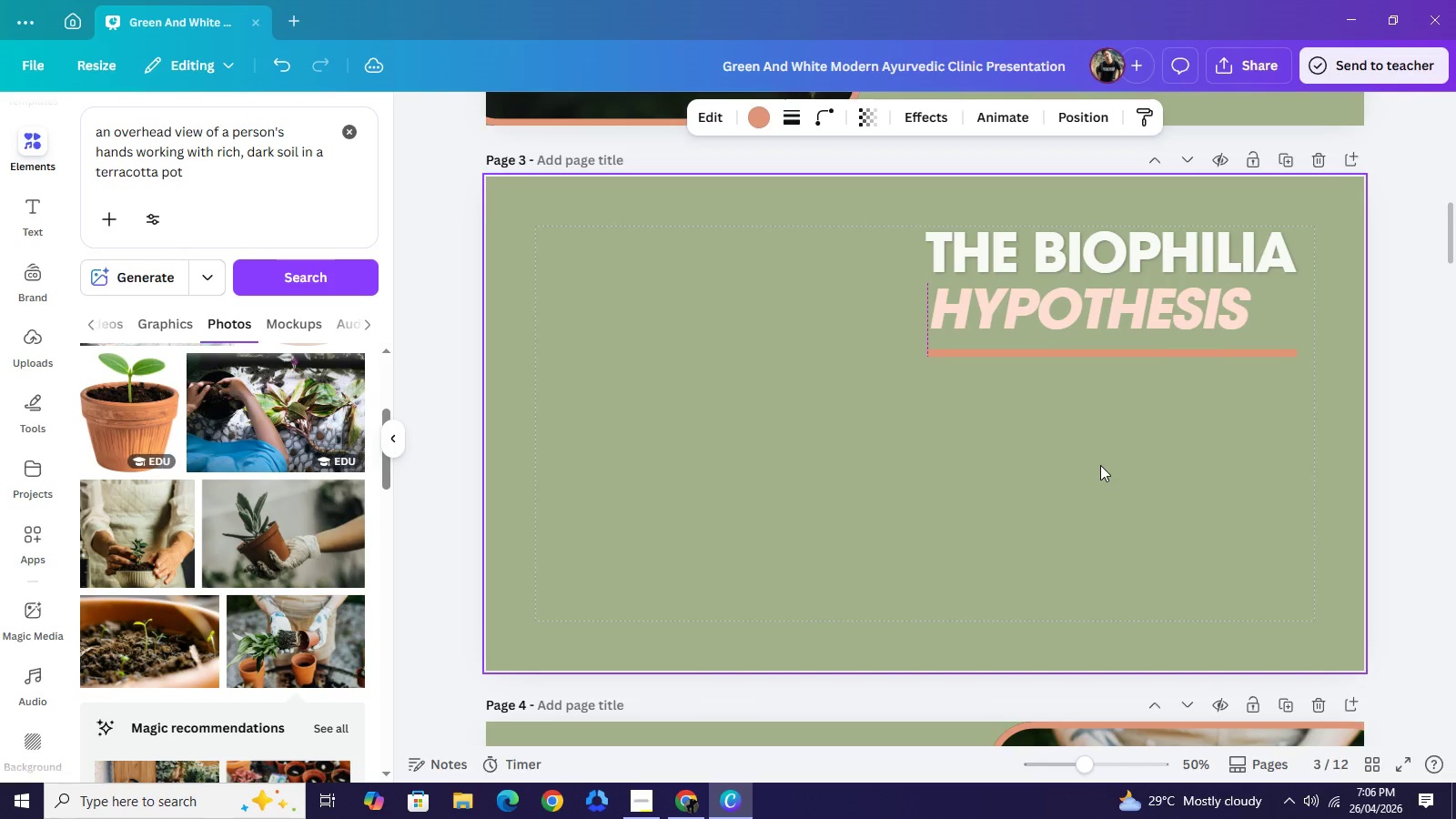 
key(ArrowLeft)
 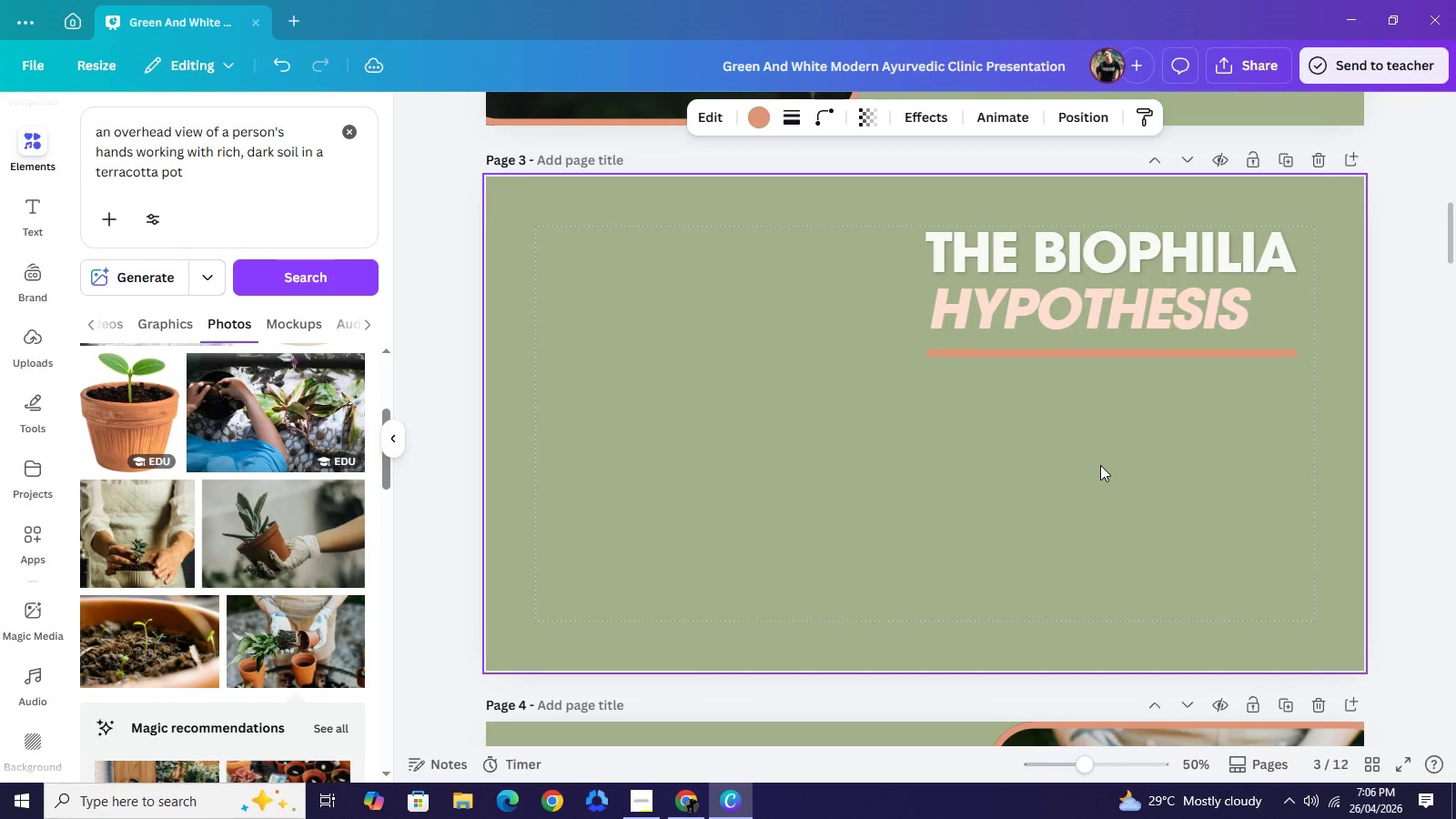 
key(ArrowLeft)
 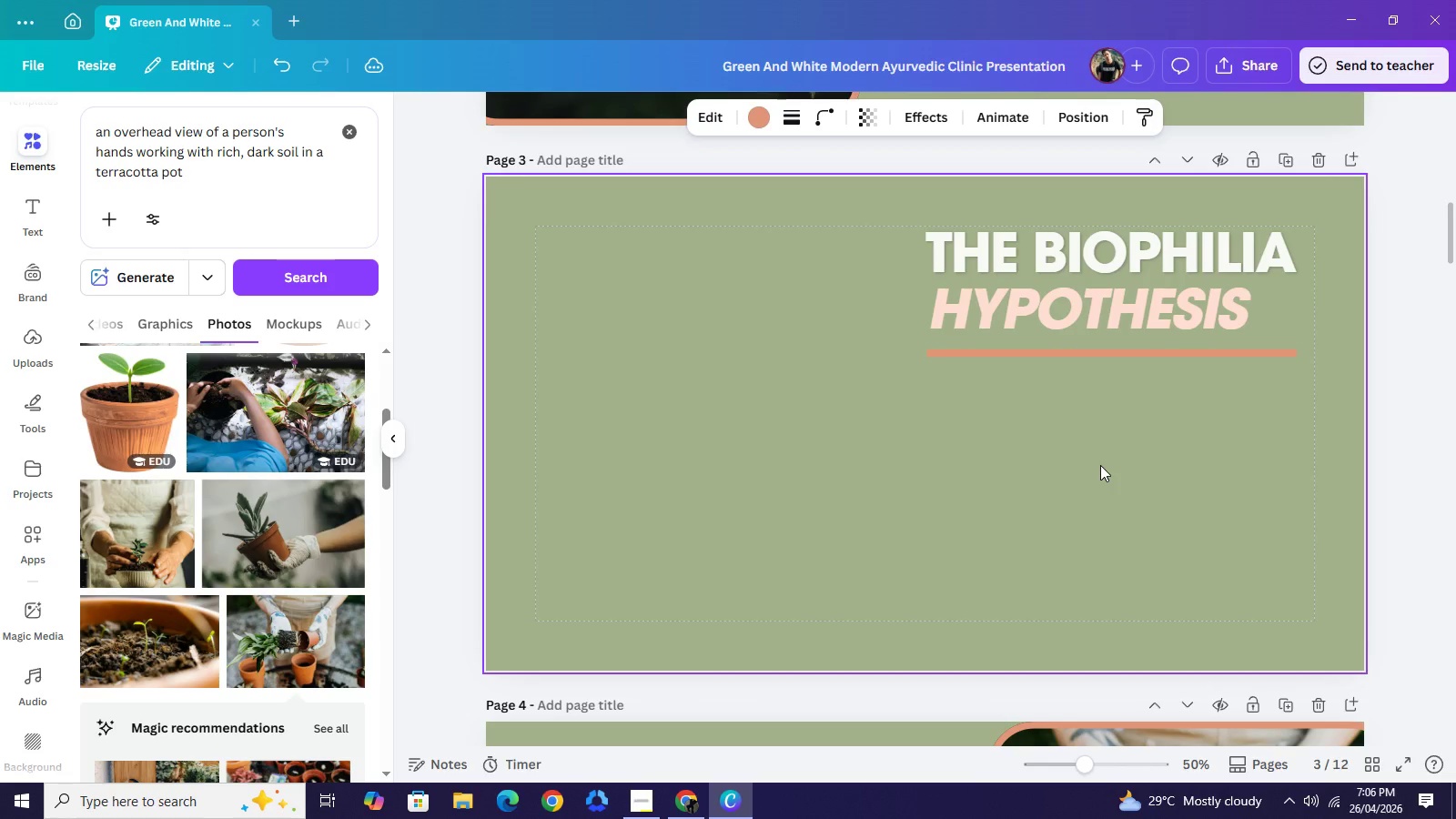 
key(ArrowLeft)
 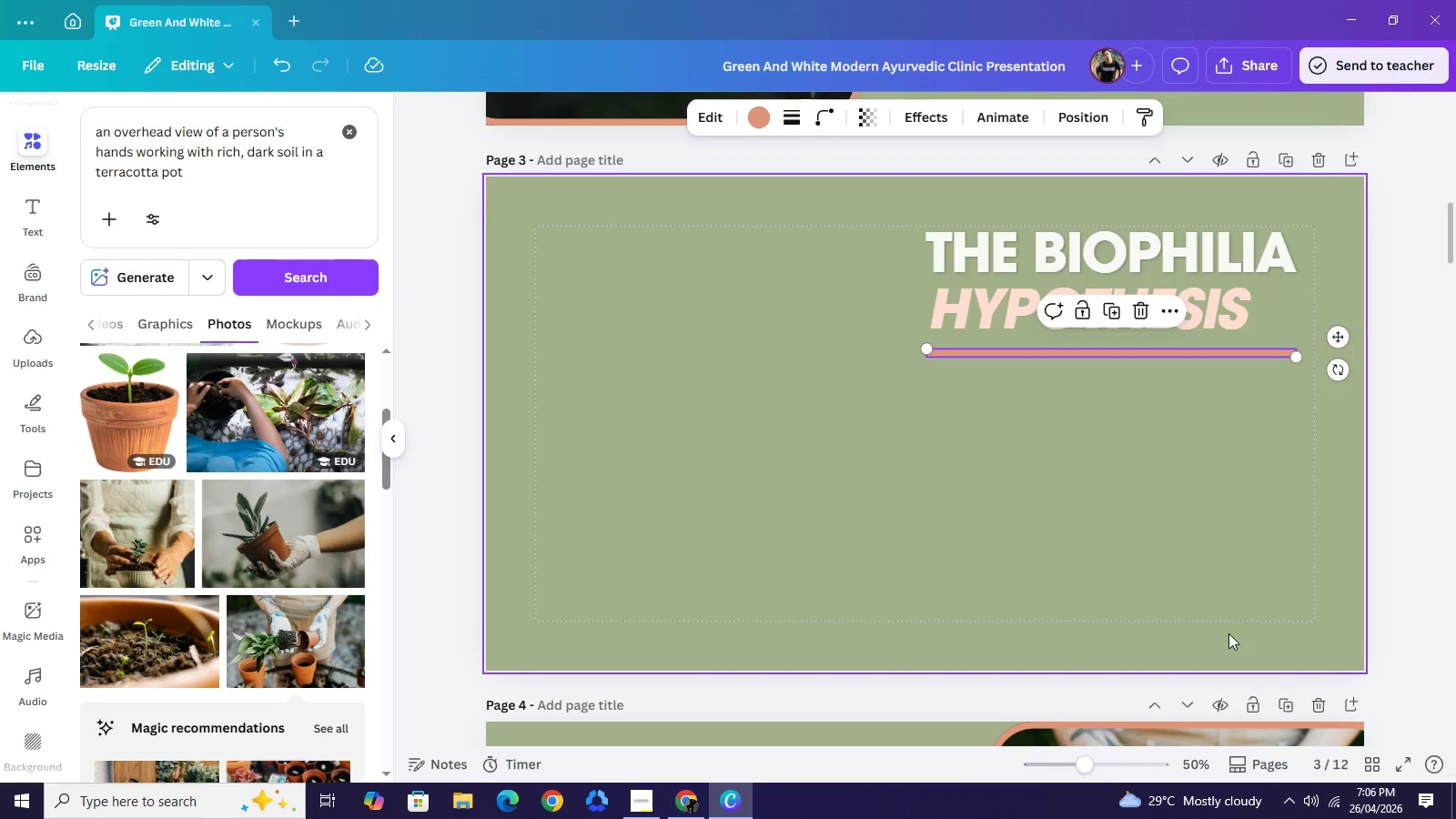 
key(ArrowRight)
 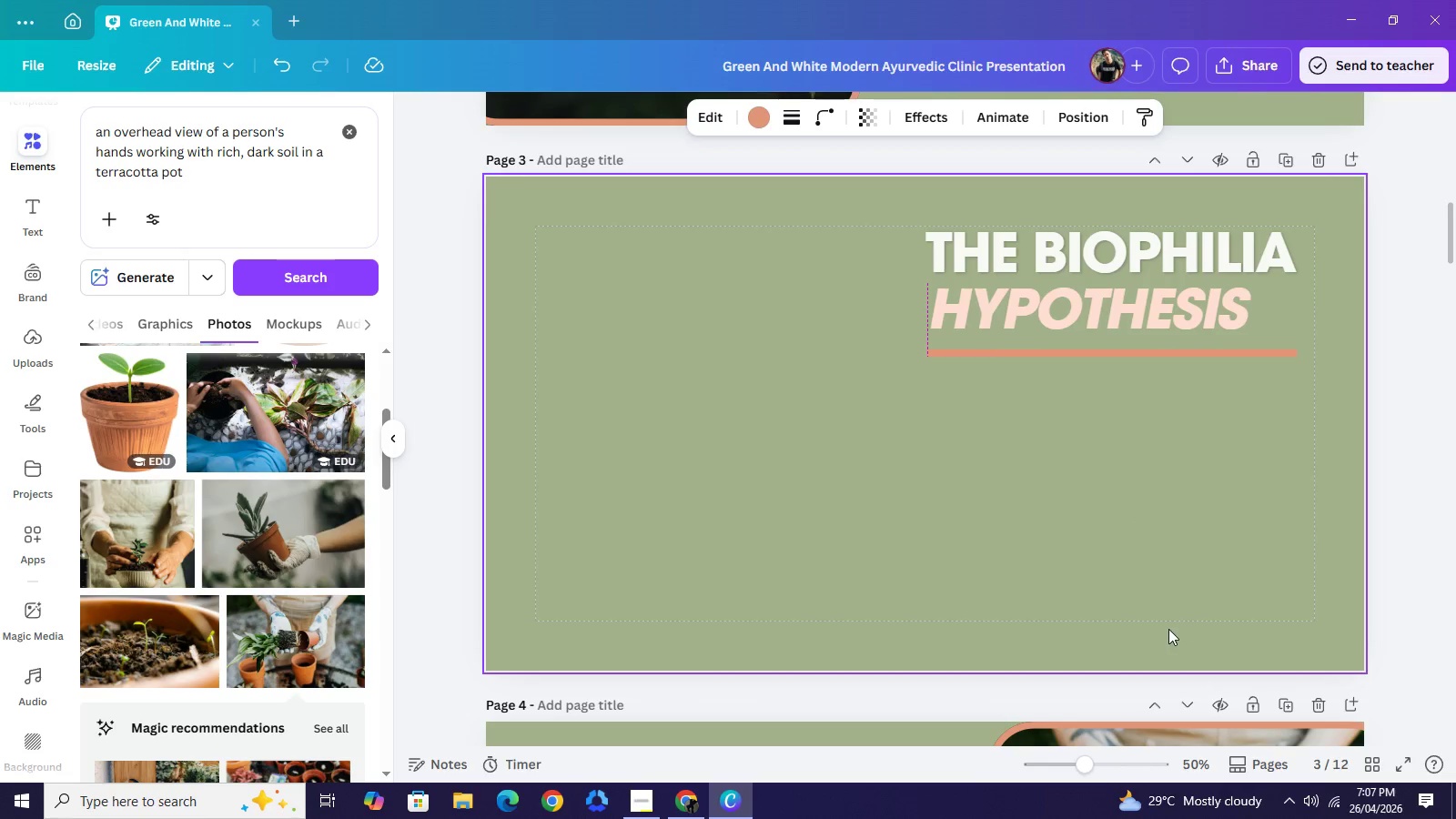 
key(ArrowRight)
 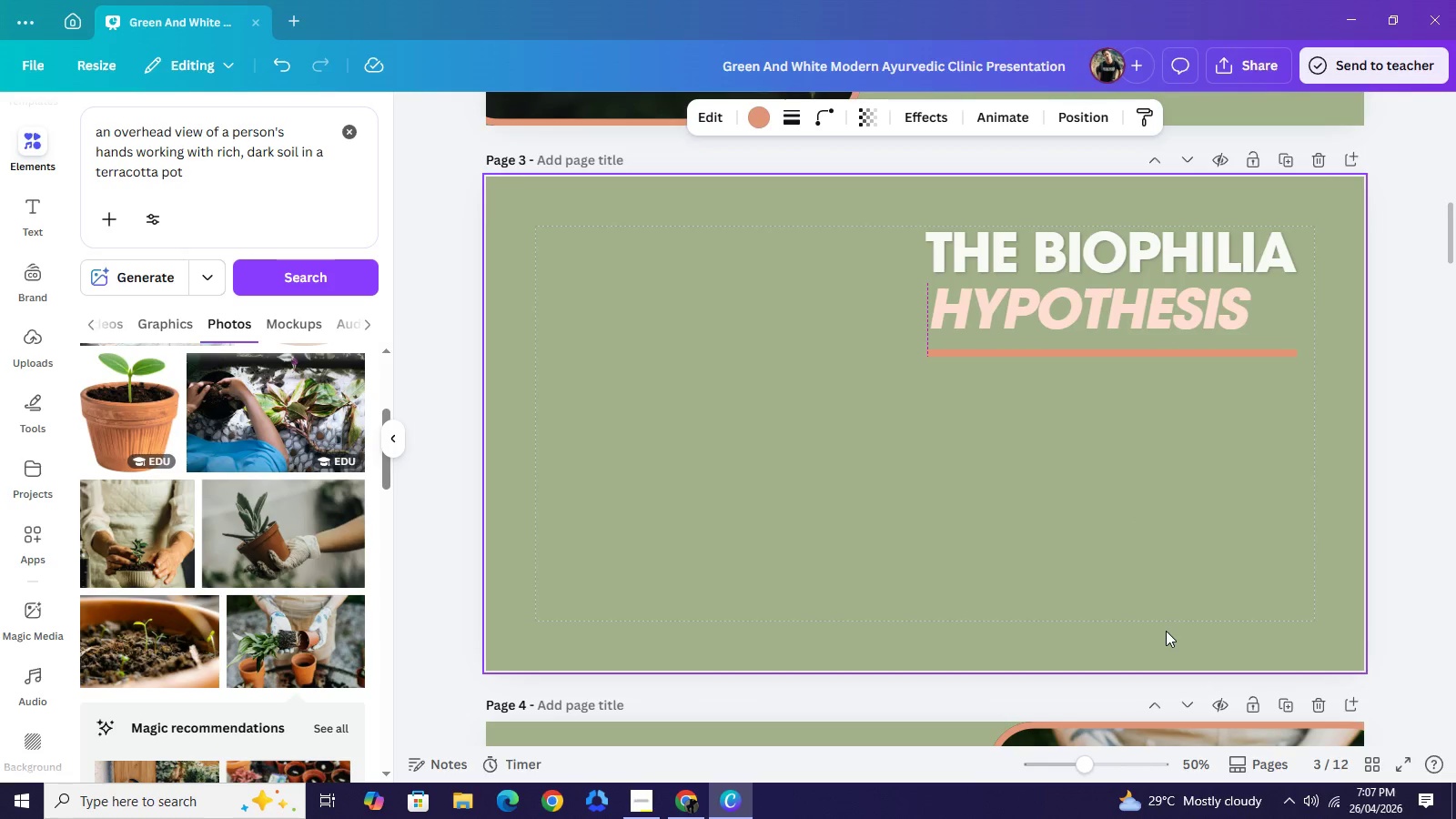 
key(ArrowLeft)
 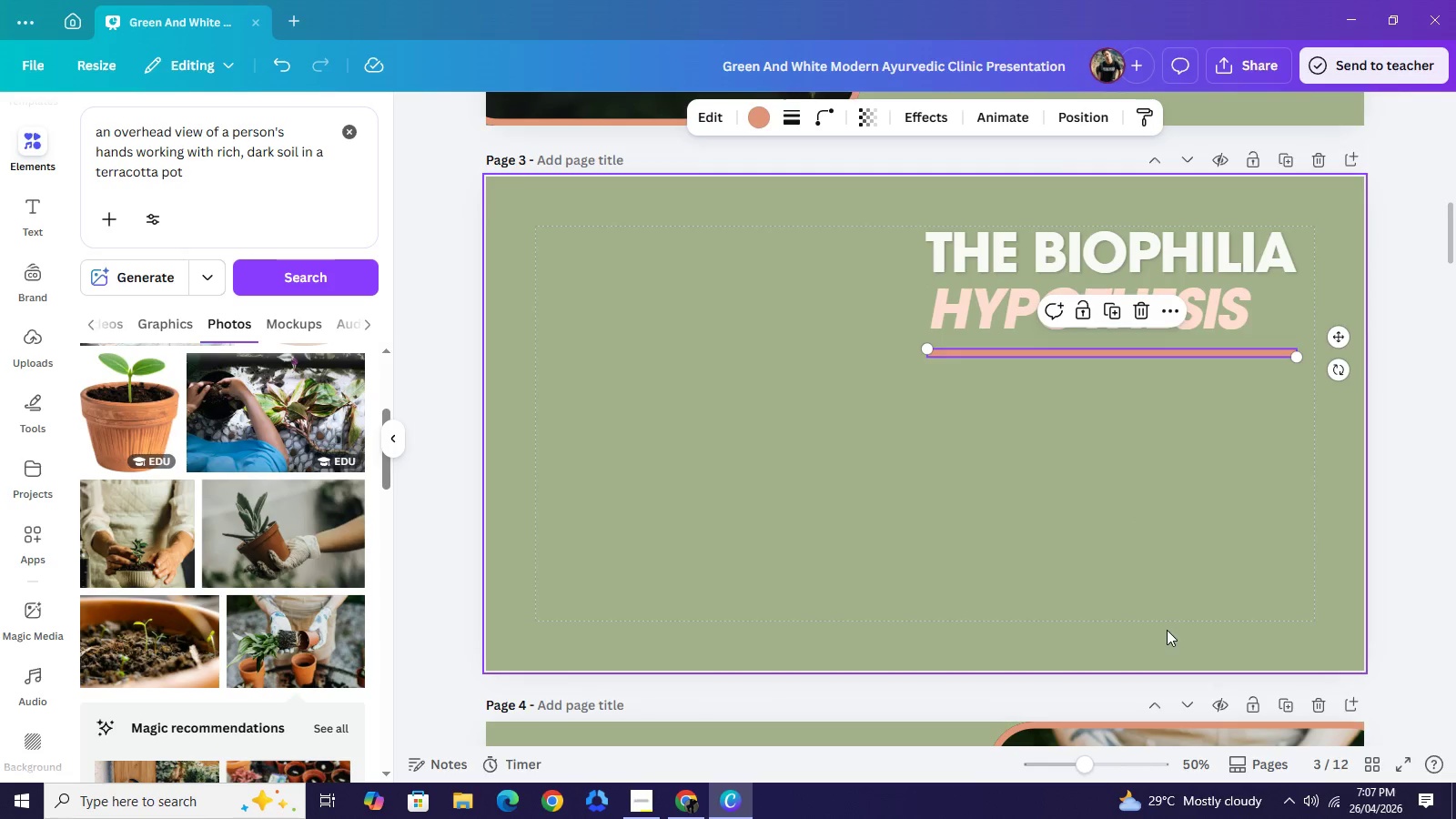 
left_click([1166, 631])
 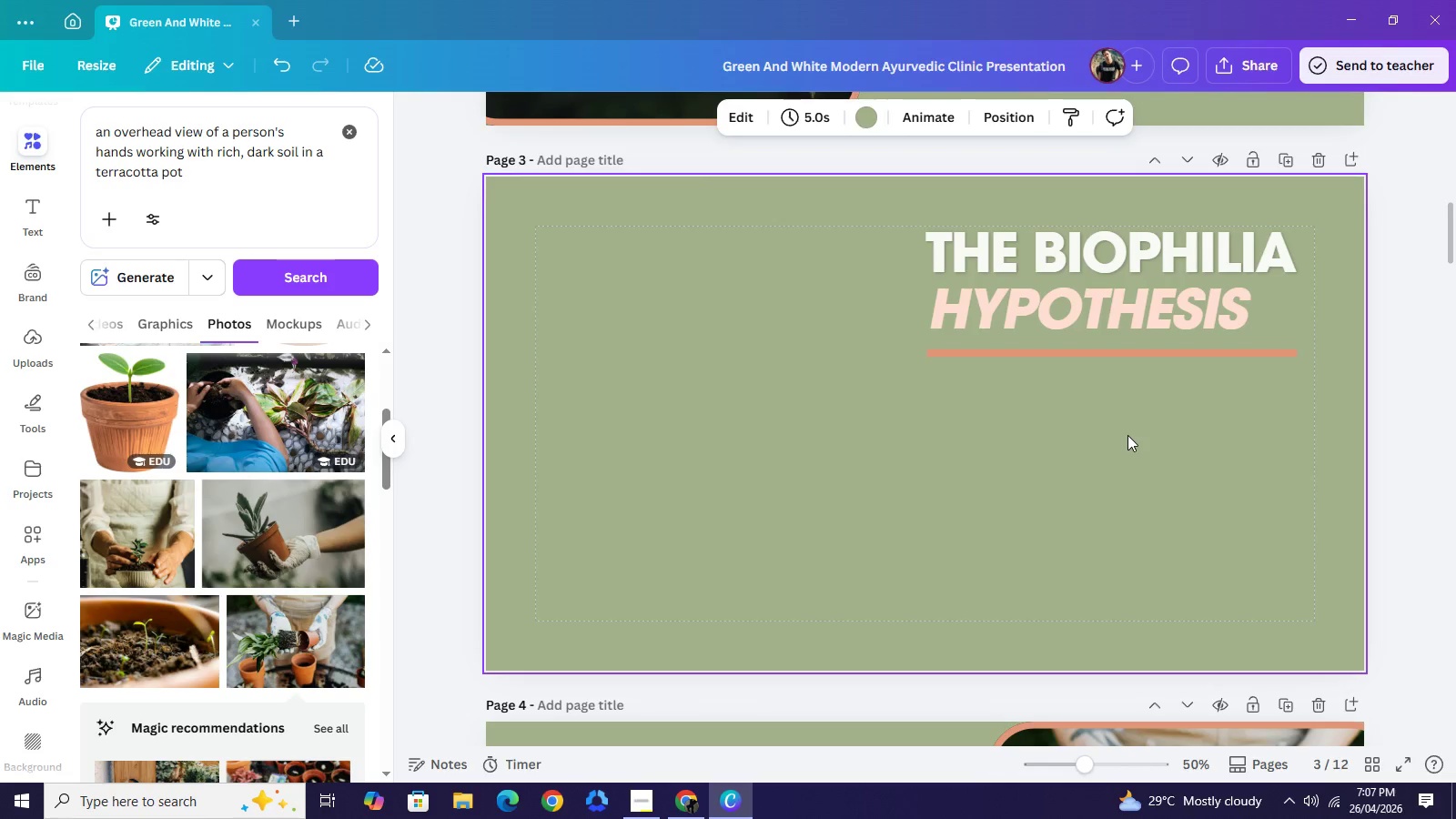 
left_click([1127, 435])
 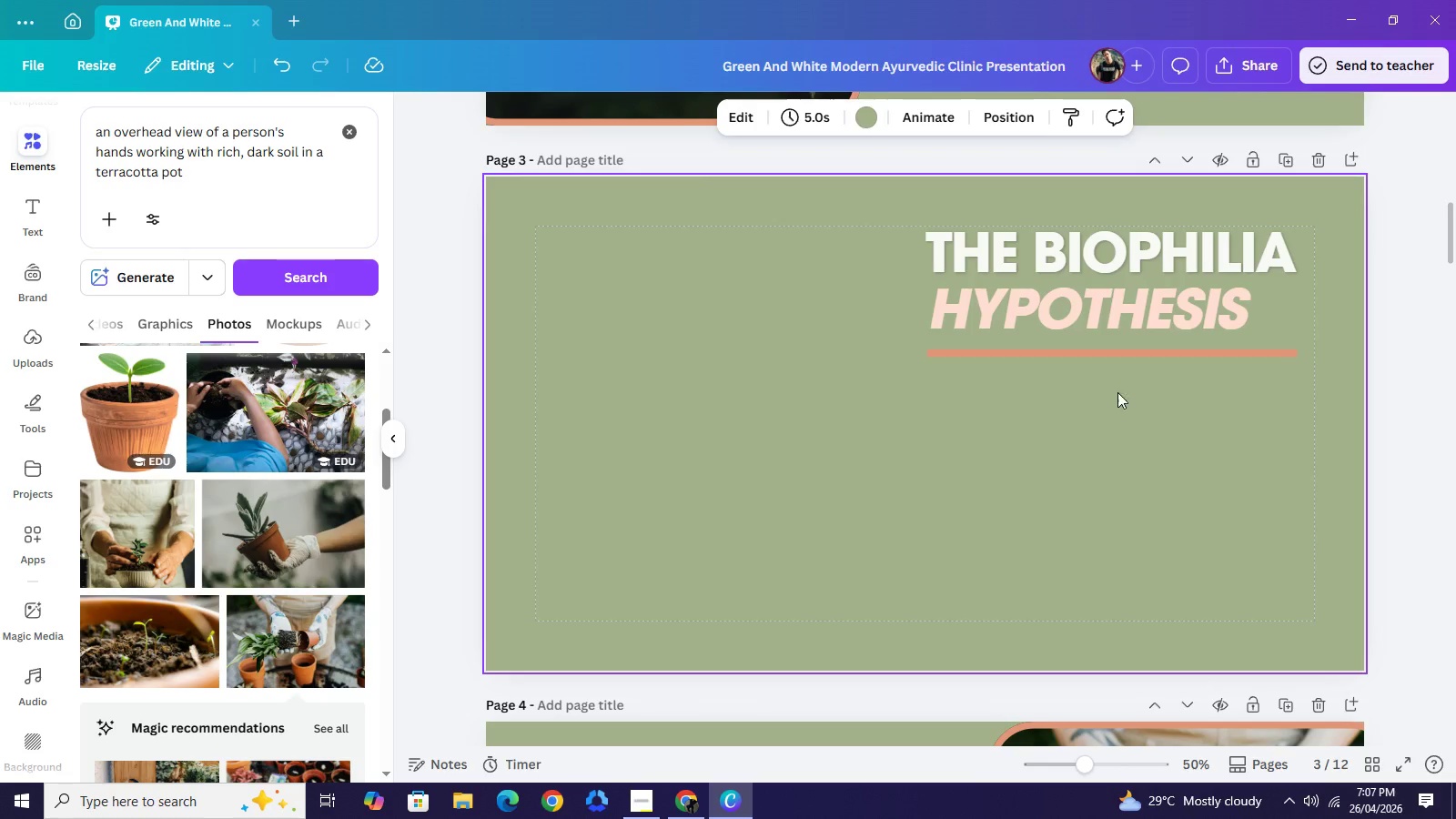 
left_click_drag(start_coordinate=[1127, 435], to_coordinate=[1077, 276])
 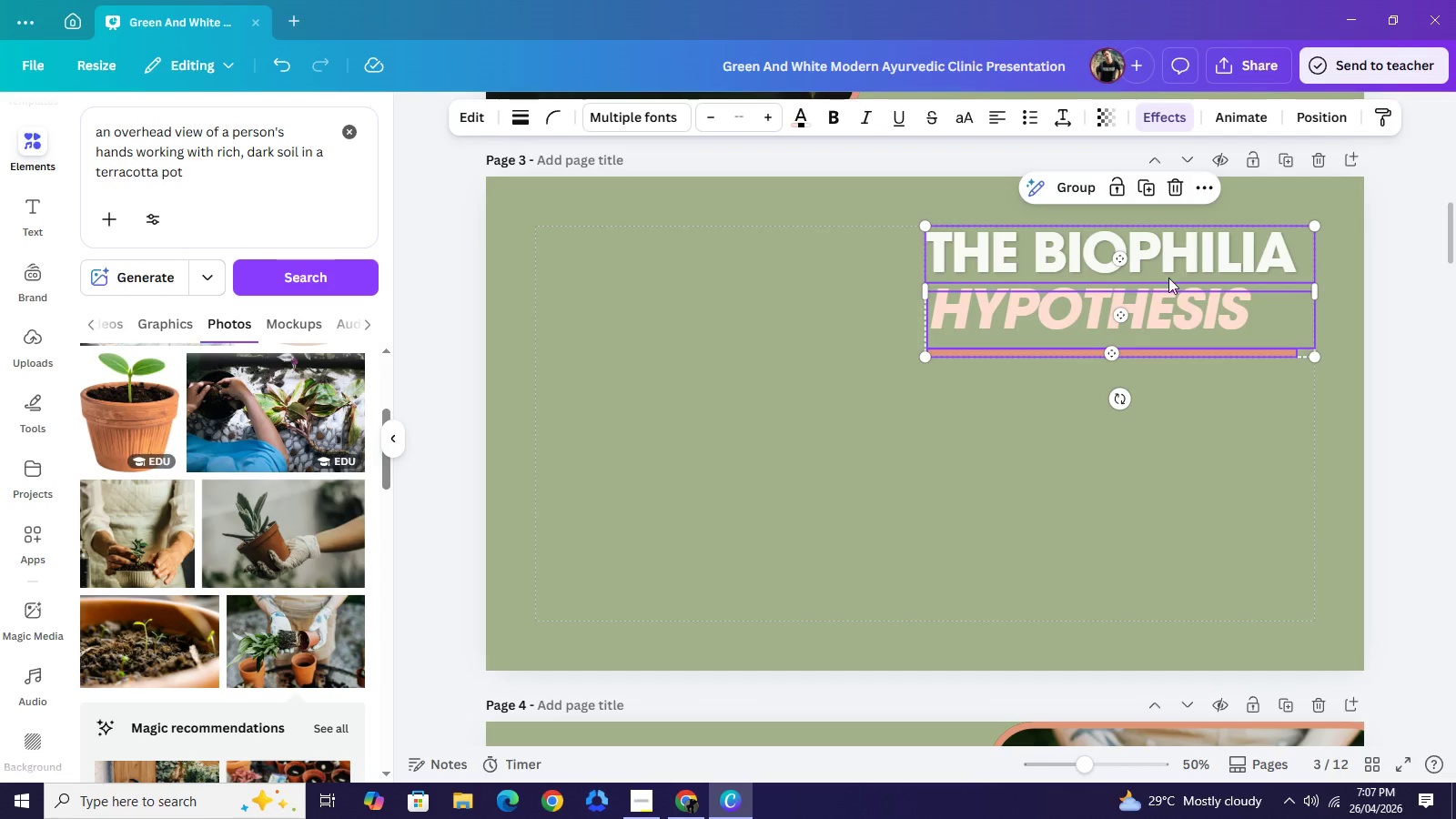 
left_click_drag(start_coordinate=[1181, 272], to_coordinate=[793, 270])
 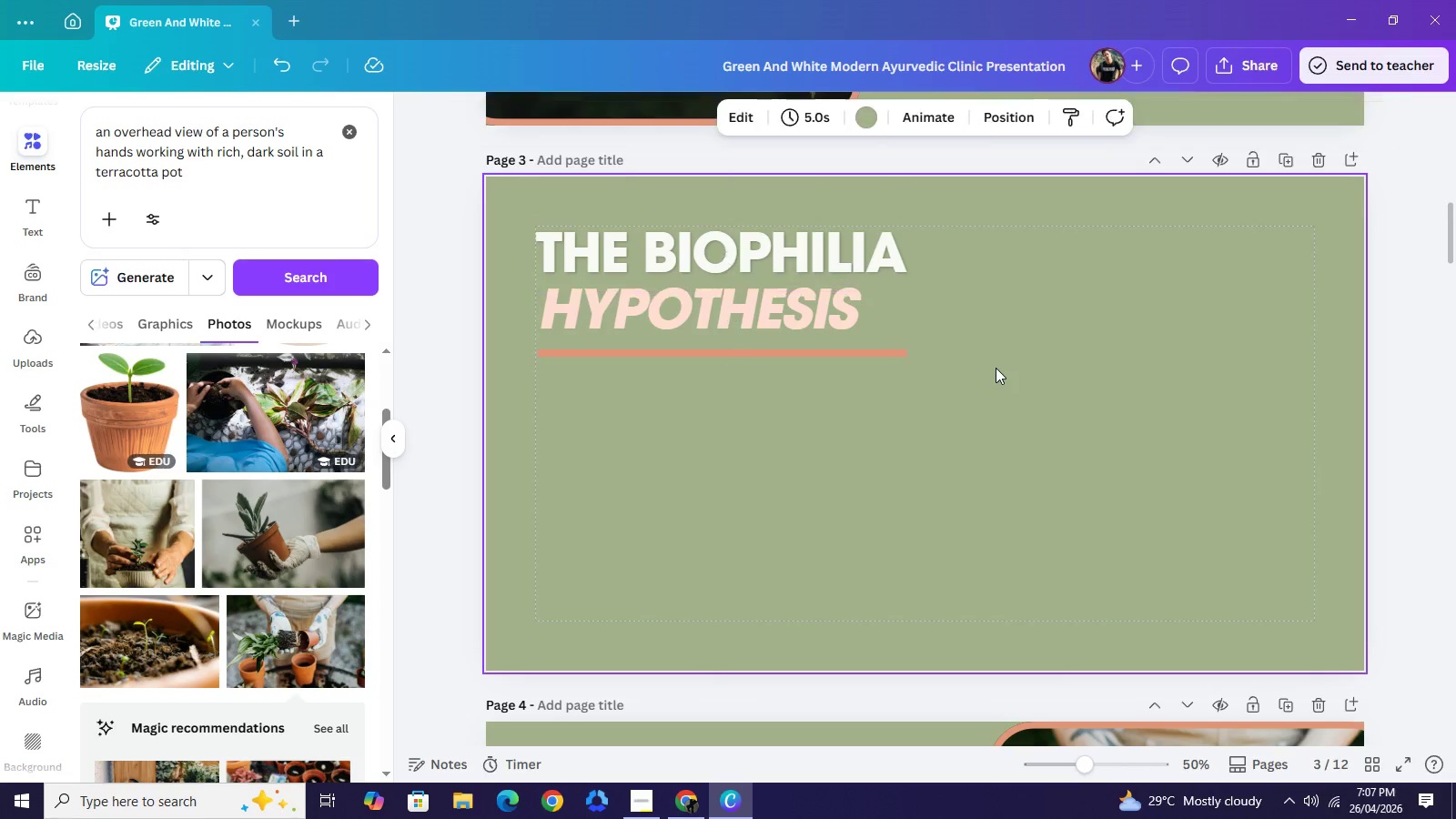 
left_click([996, 368])
 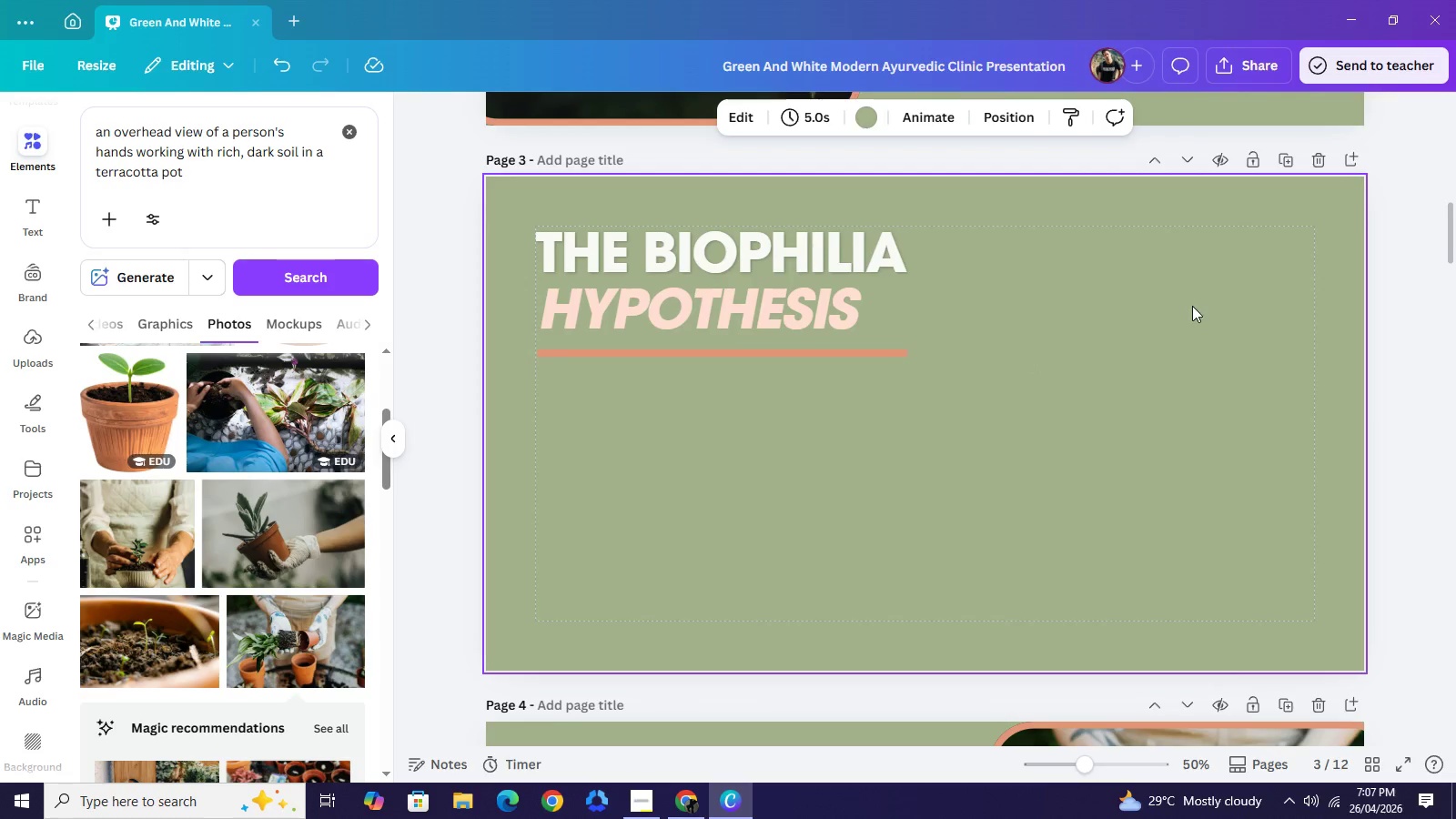 
scroll: coordinate [1192, 306], scroll_direction: up, amount: 3.0
 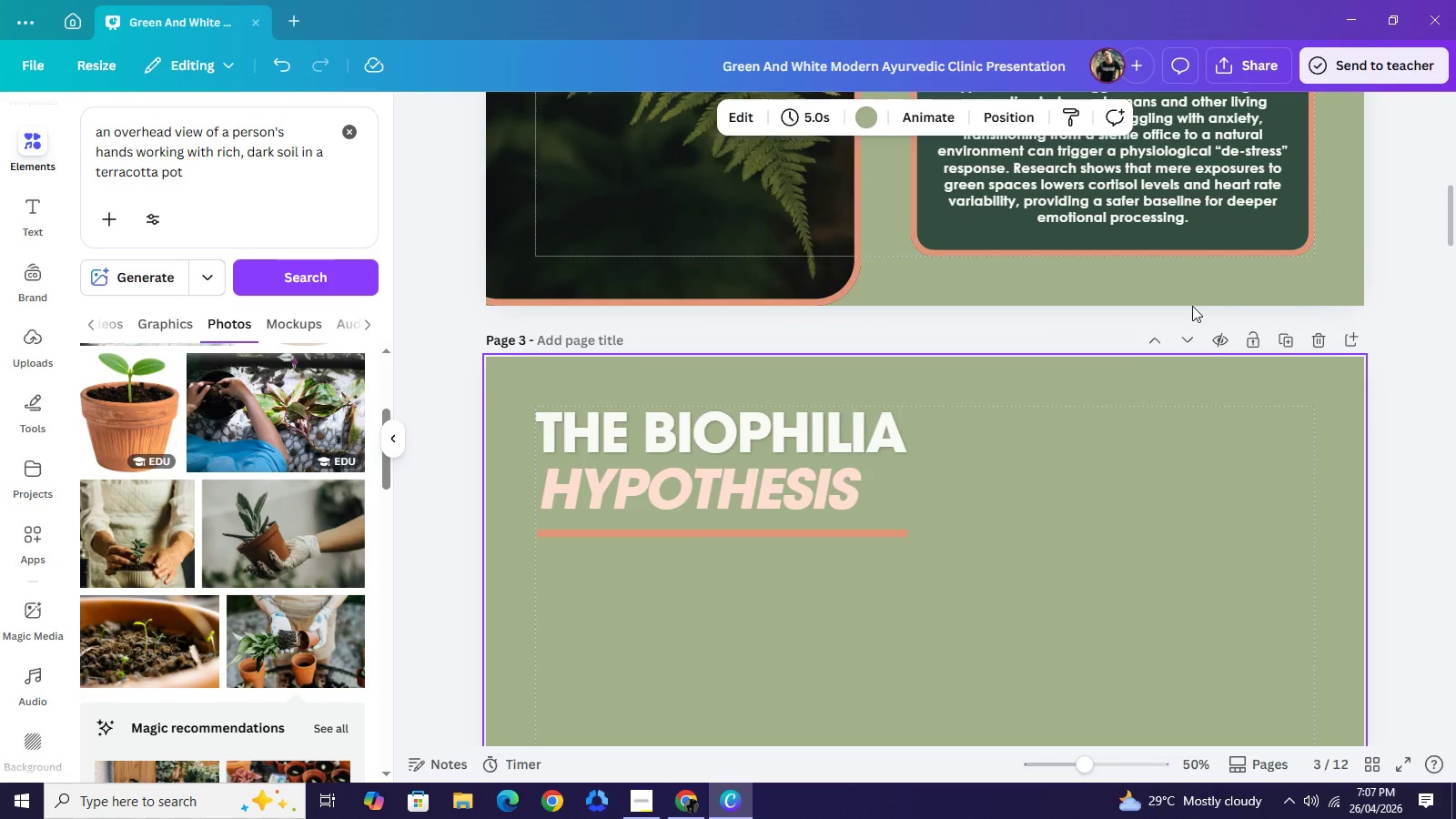 
scroll: coordinate [1192, 306], scroll_direction: down, amount: 1.0
 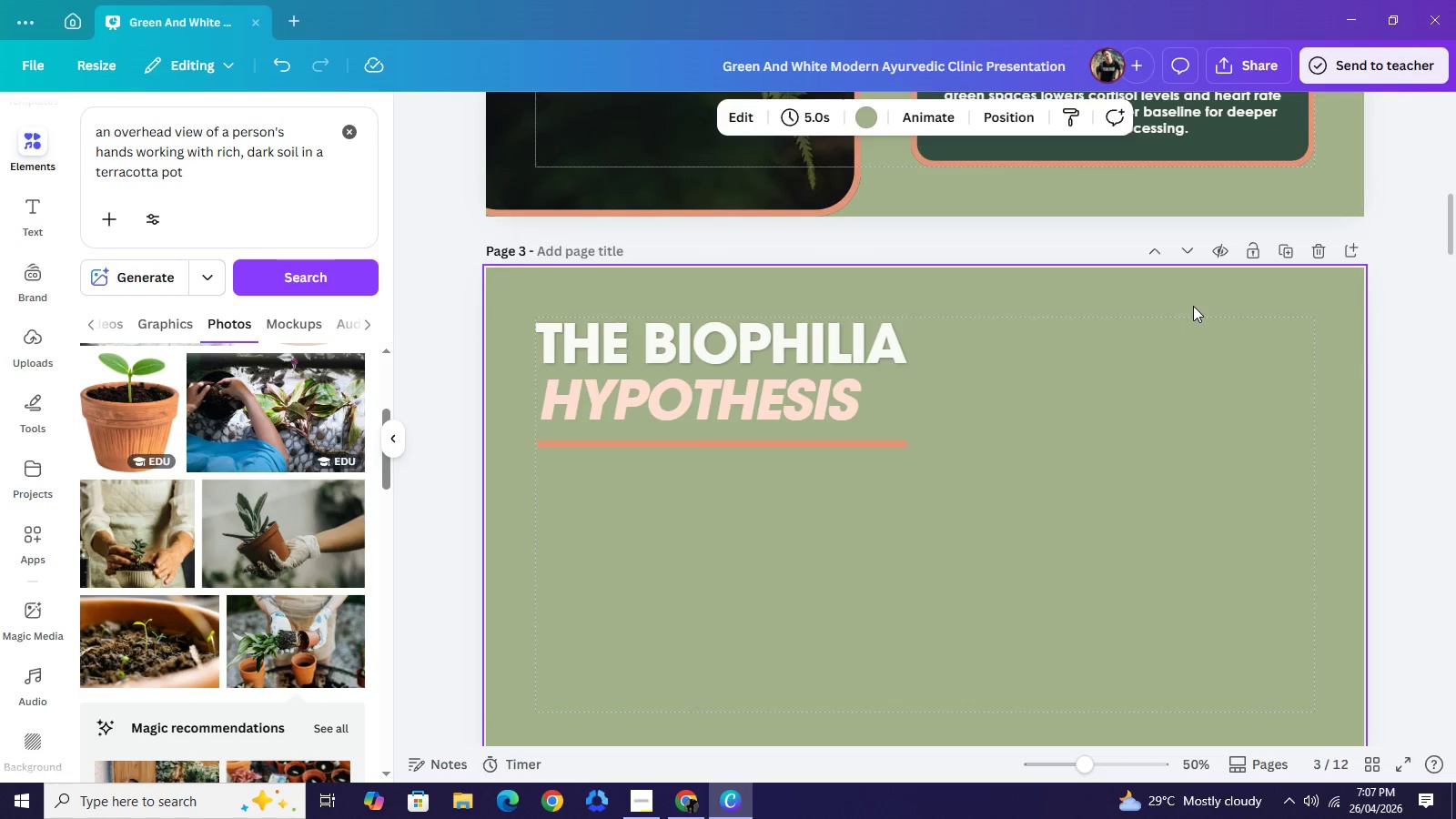 
scroll: coordinate [1158, 296], scroll_direction: up, amount: 3.0
 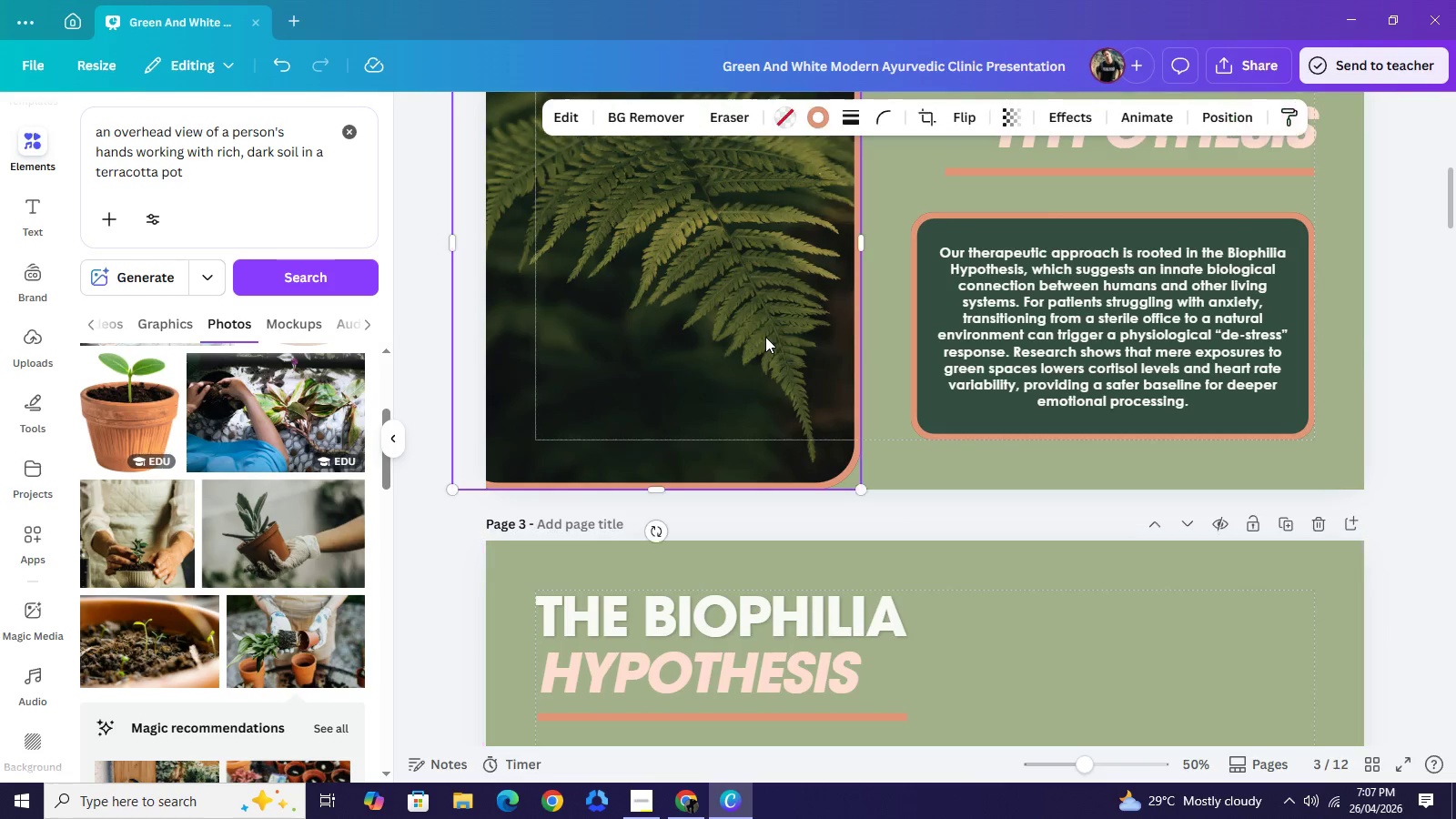 
left_click([765, 337])
 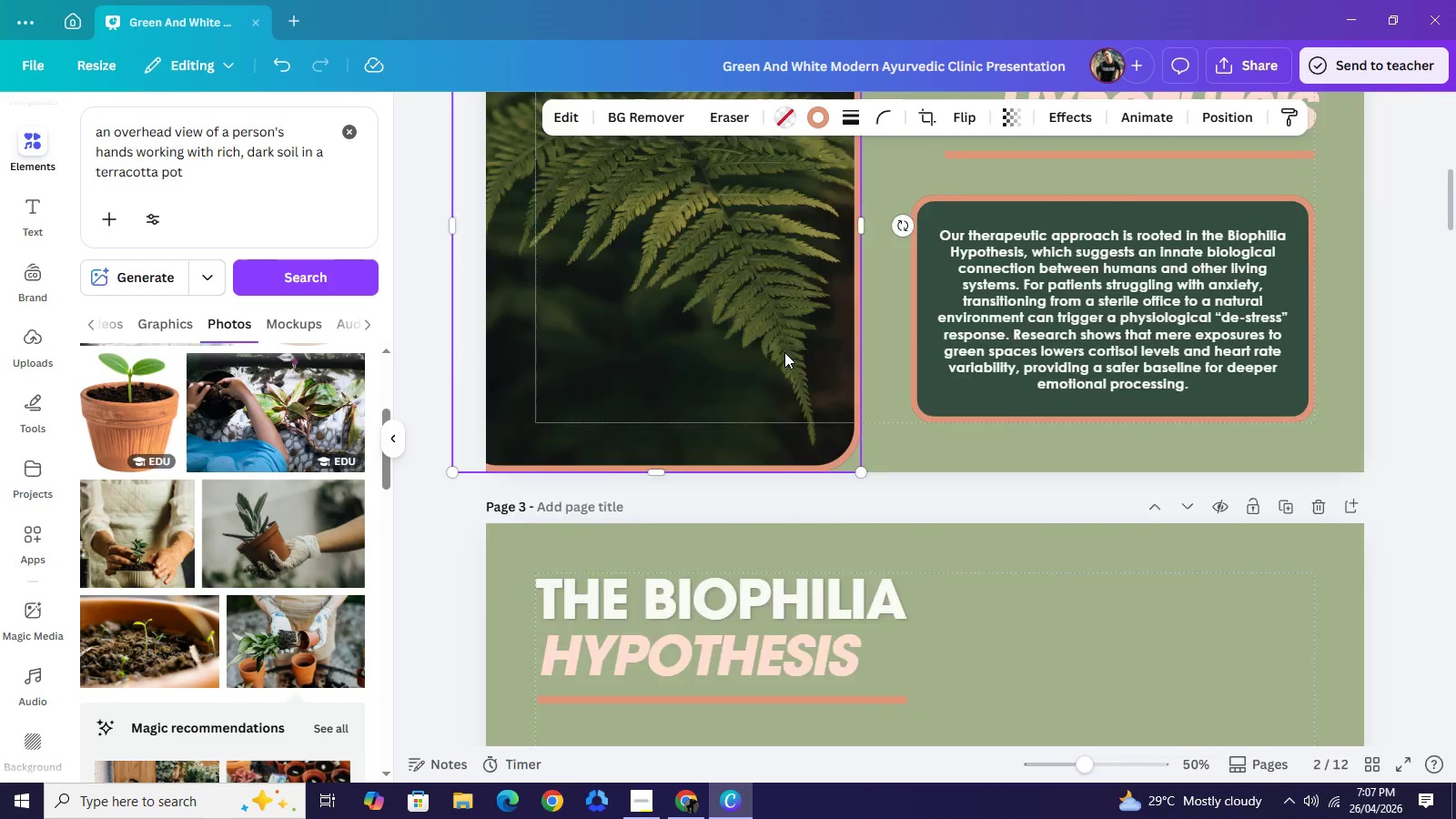 
scroll: coordinate [787, 355], scroll_direction: down, amount: 7.0
 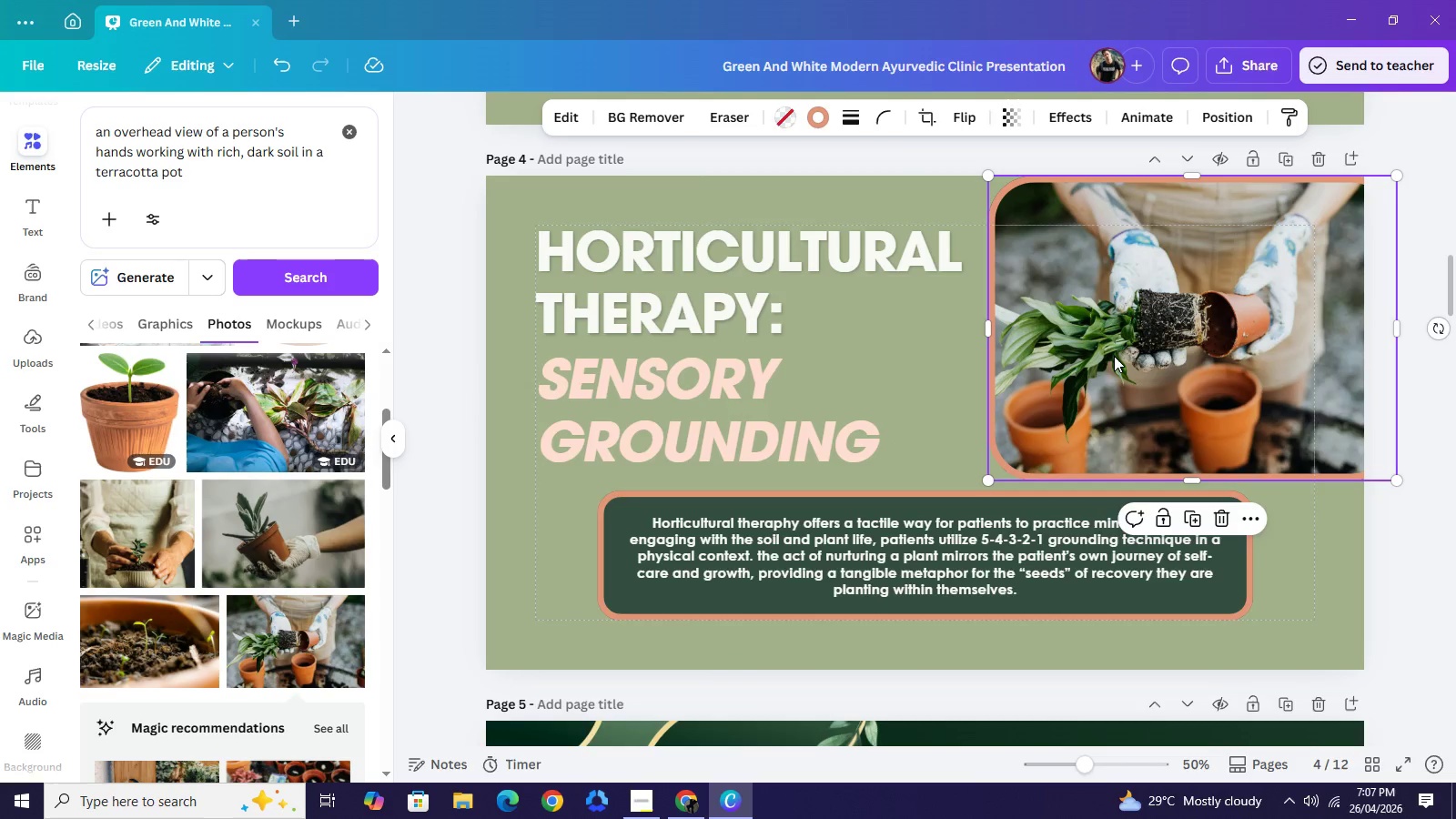 
left_click([1114, 356])
 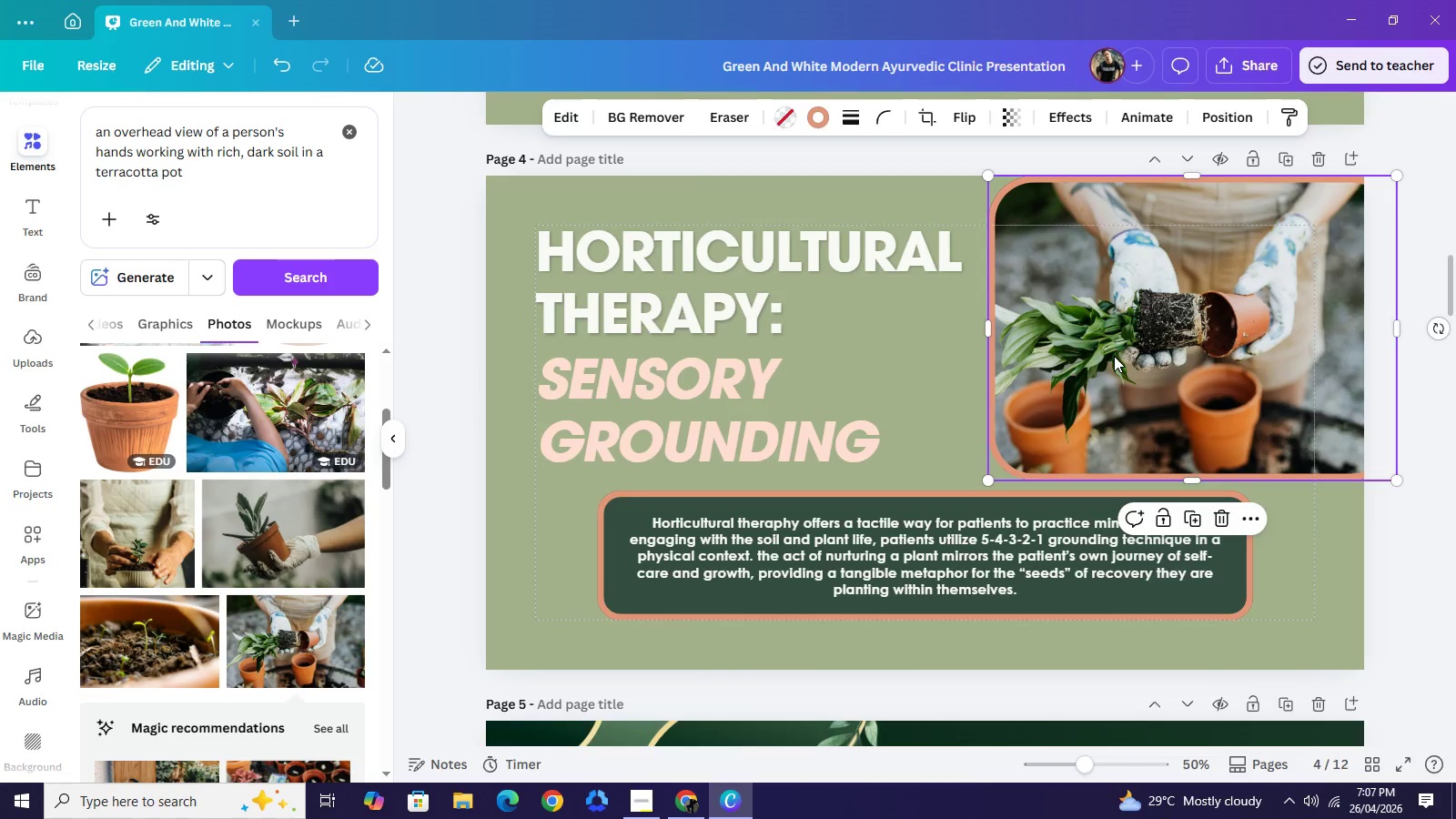 
key(Control+C)
 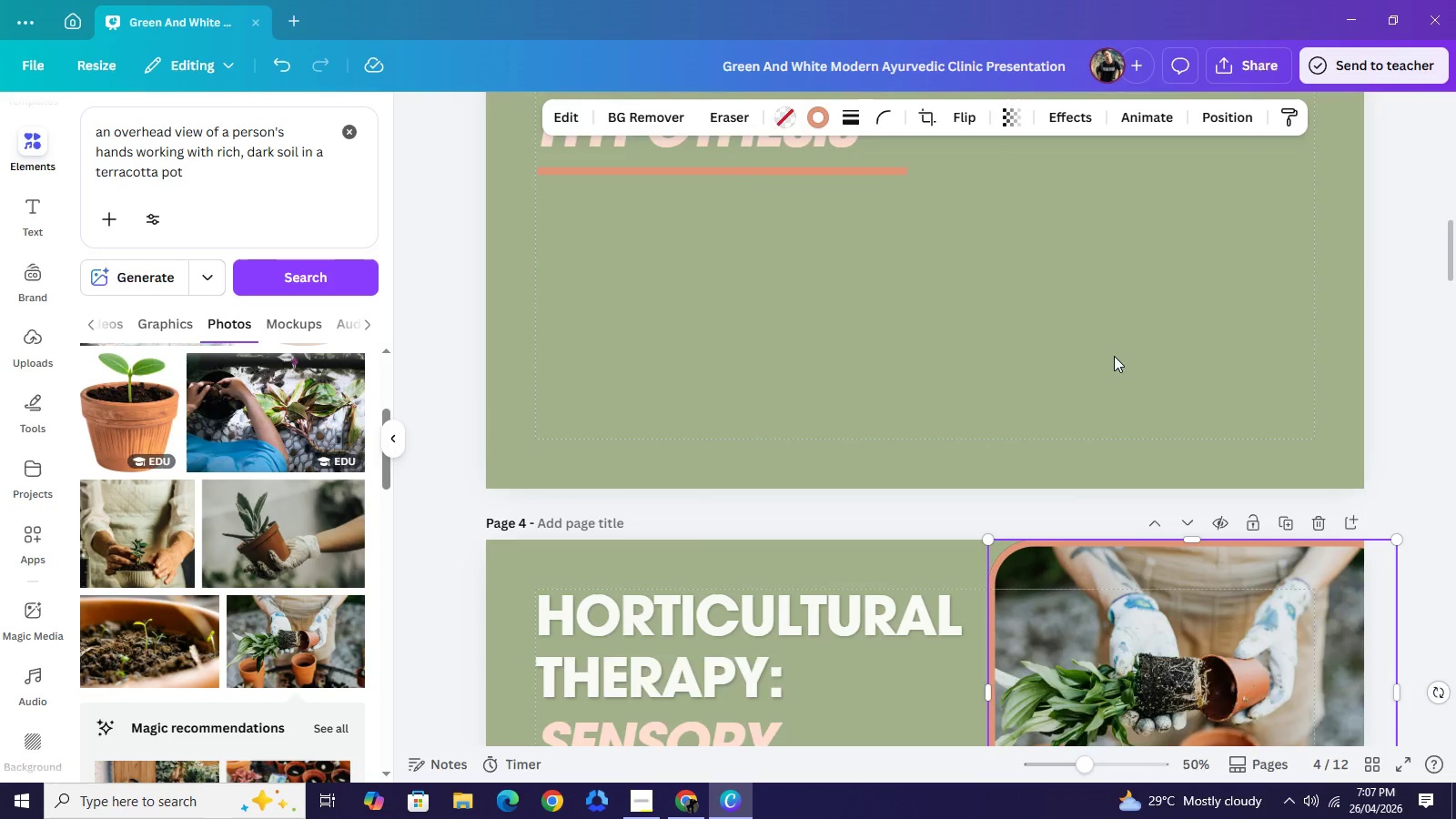 
scroll: coordinate [1114, 356], scroll_direction: up, amount: 5.0
 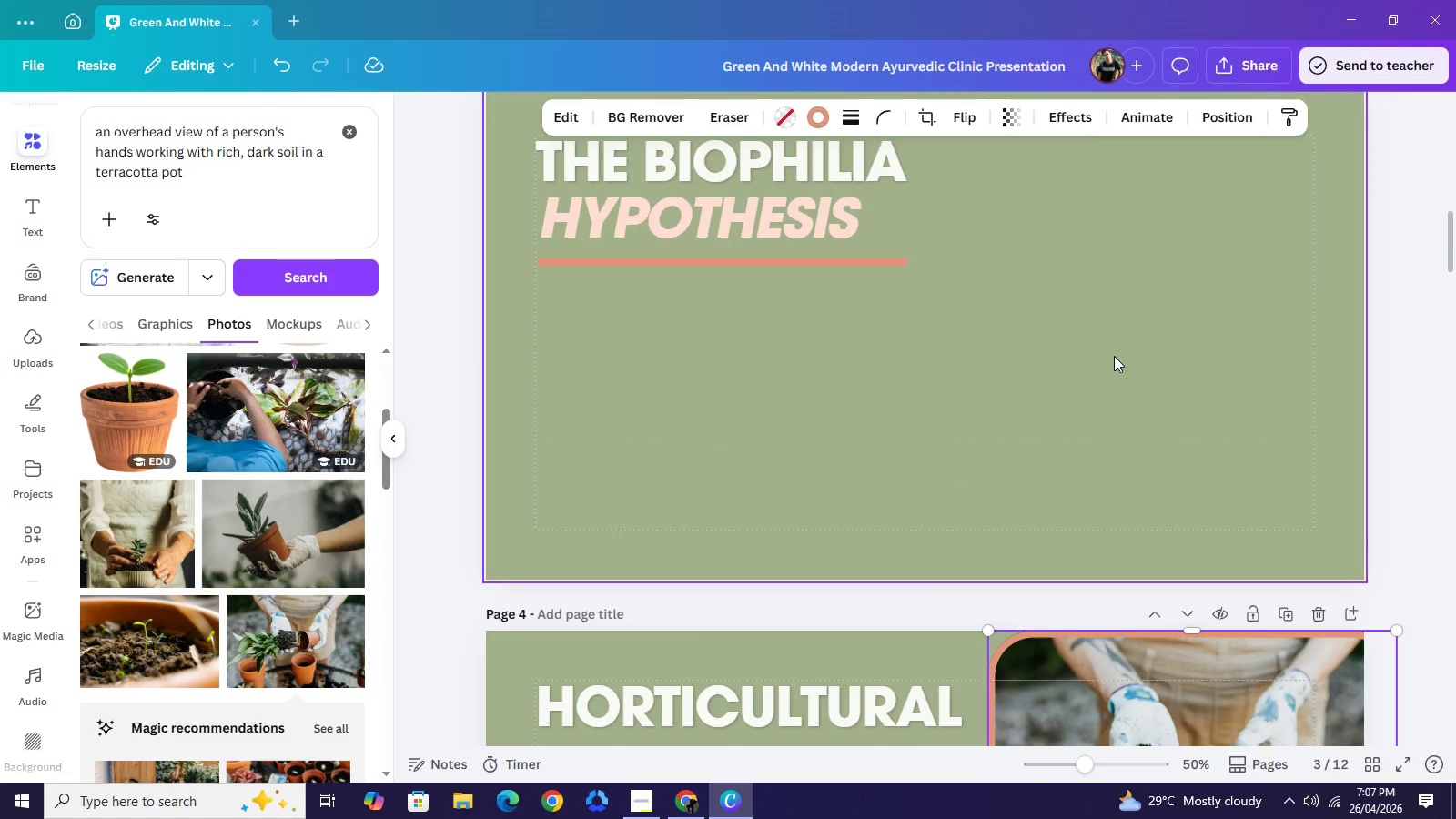 
key(Control+V)
 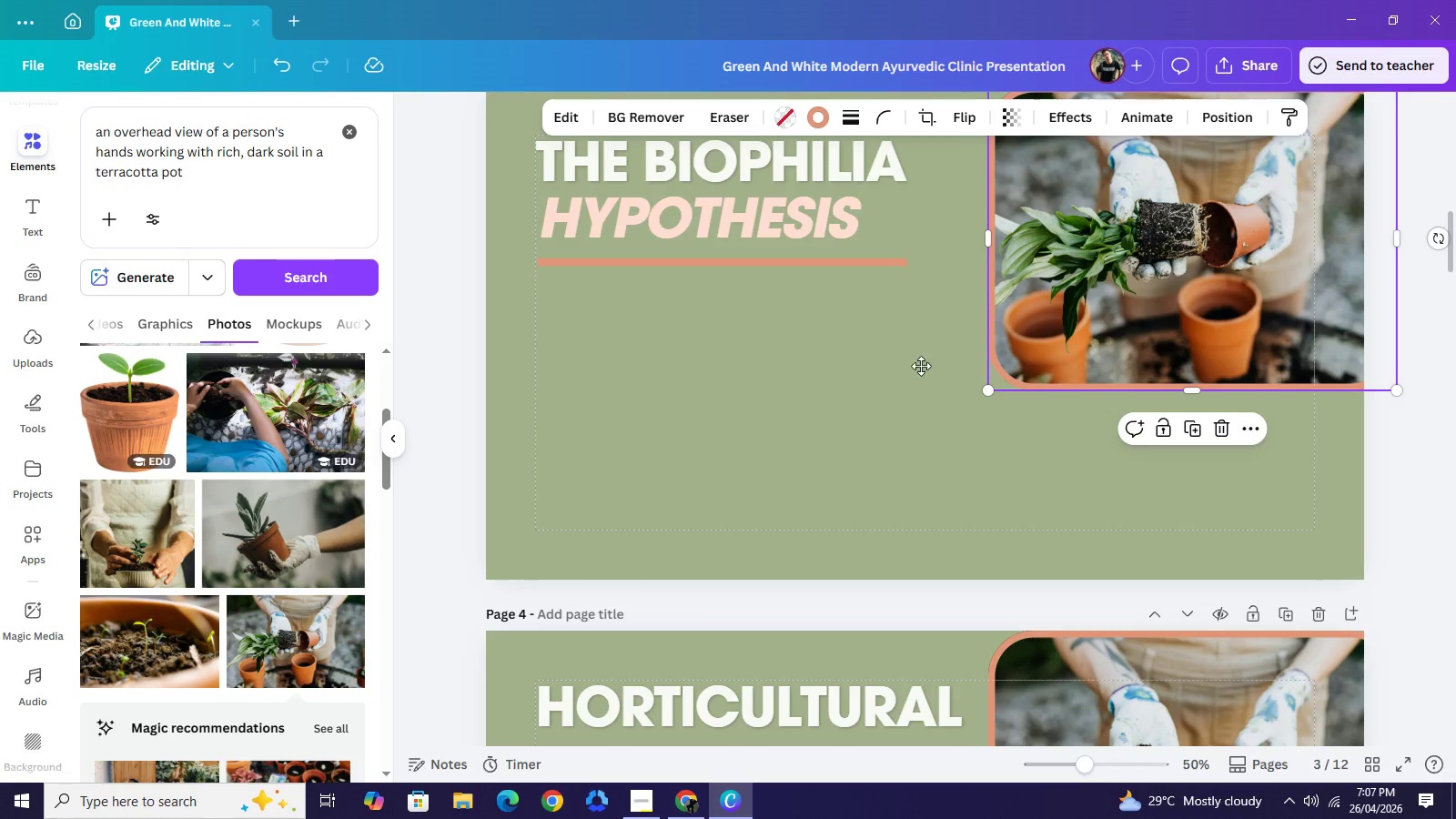 
left_click_drag(start_coordinate=[1152, 283], to_coordinate=[703, 533])
 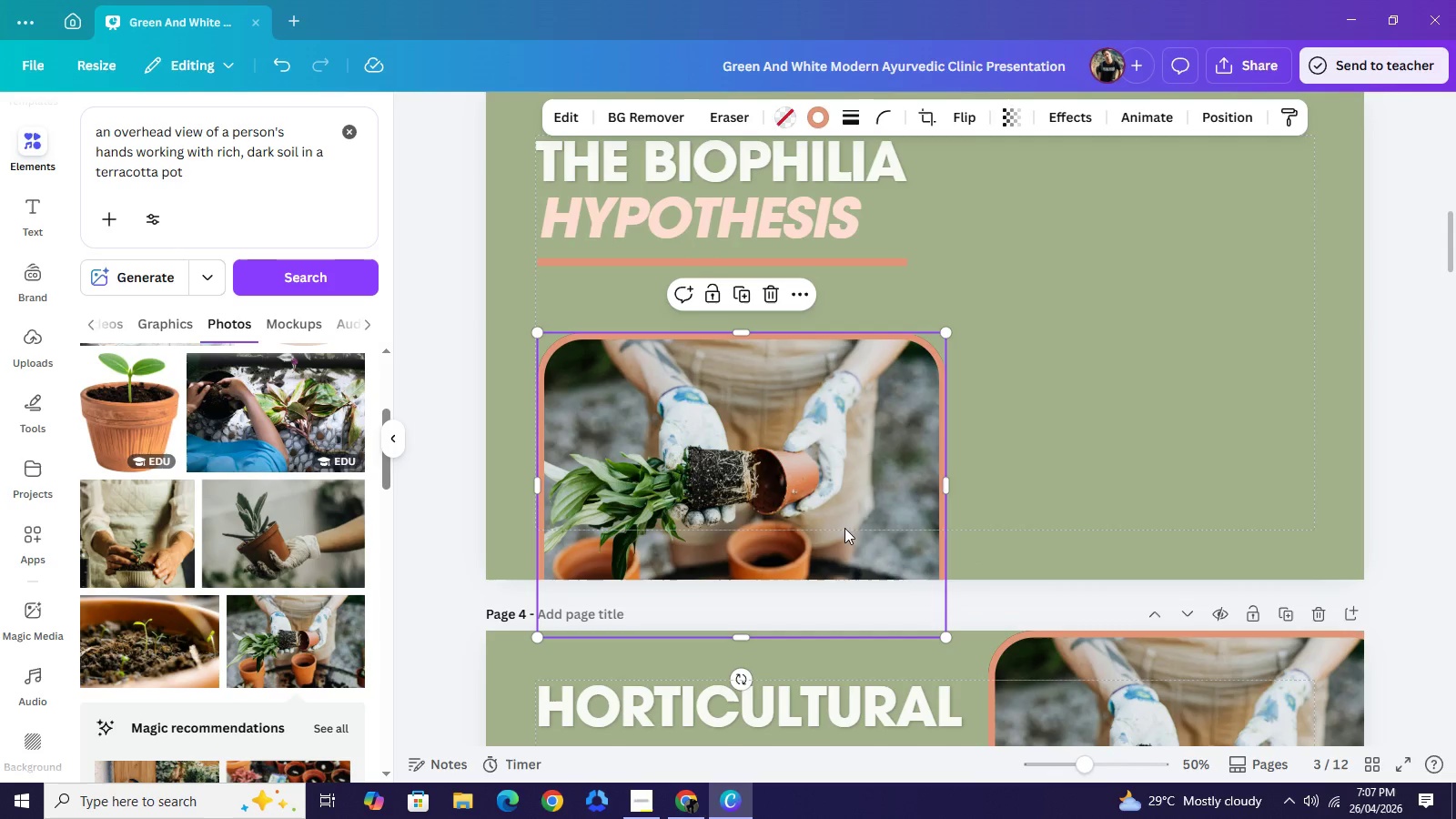 
left_click_drag(start_coordinate=[845, 529], to_coordinate=[840, 509])
 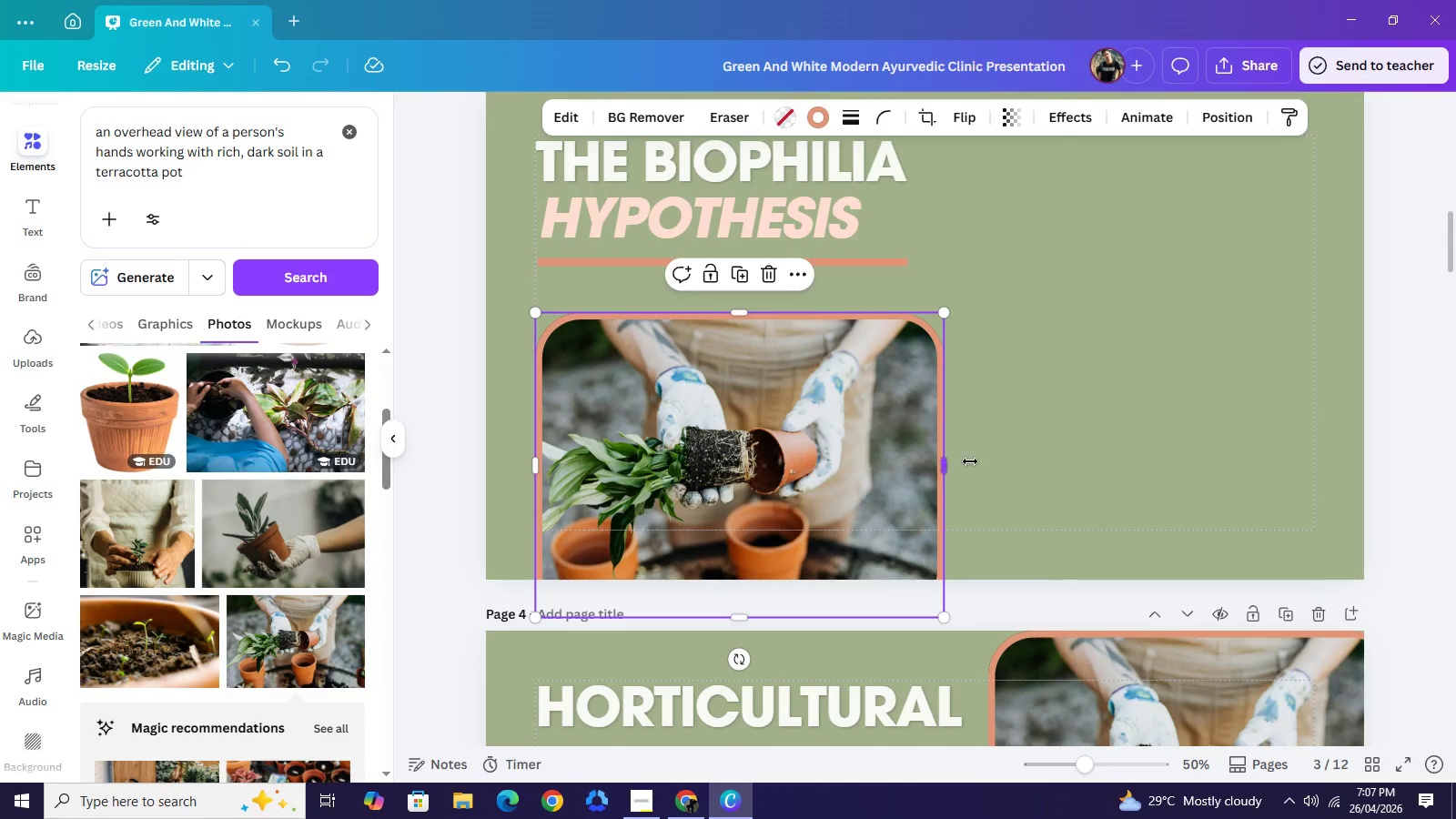 
left_click_drag(start_coordinate=[941, 469], to_coordinate=[1312, 464])
 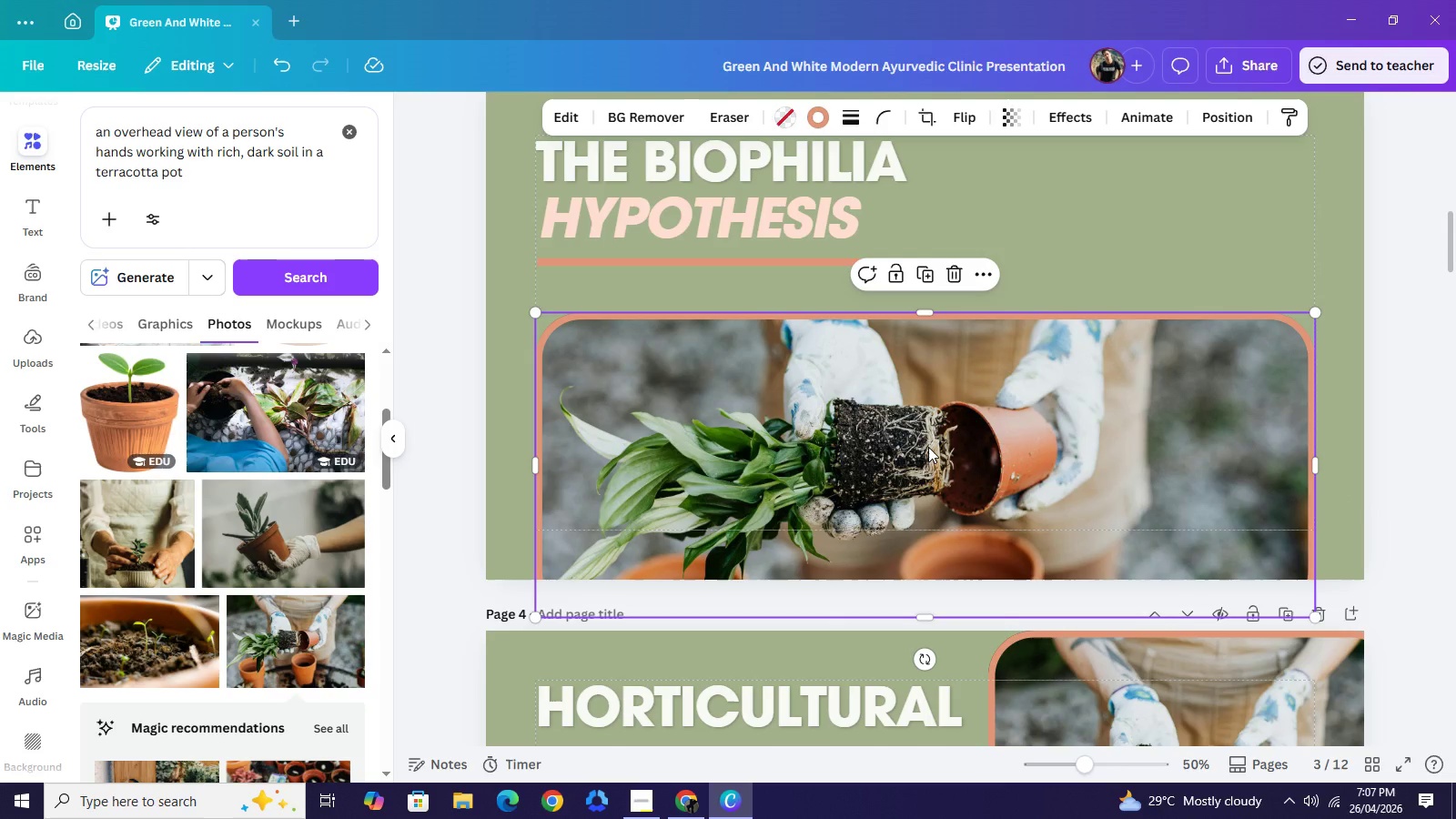 
left_click([928, 447])
 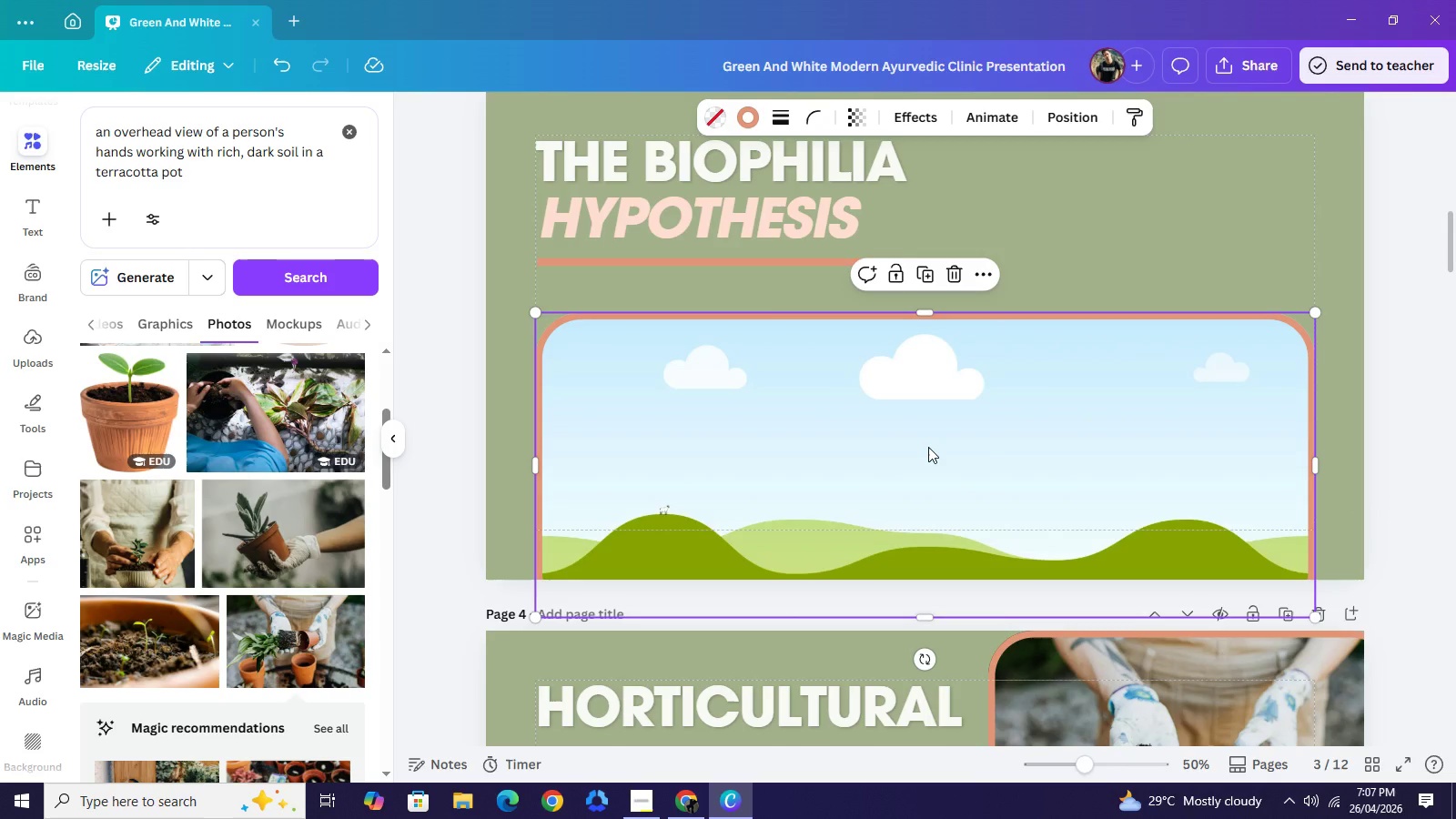 
key(Backspace)
 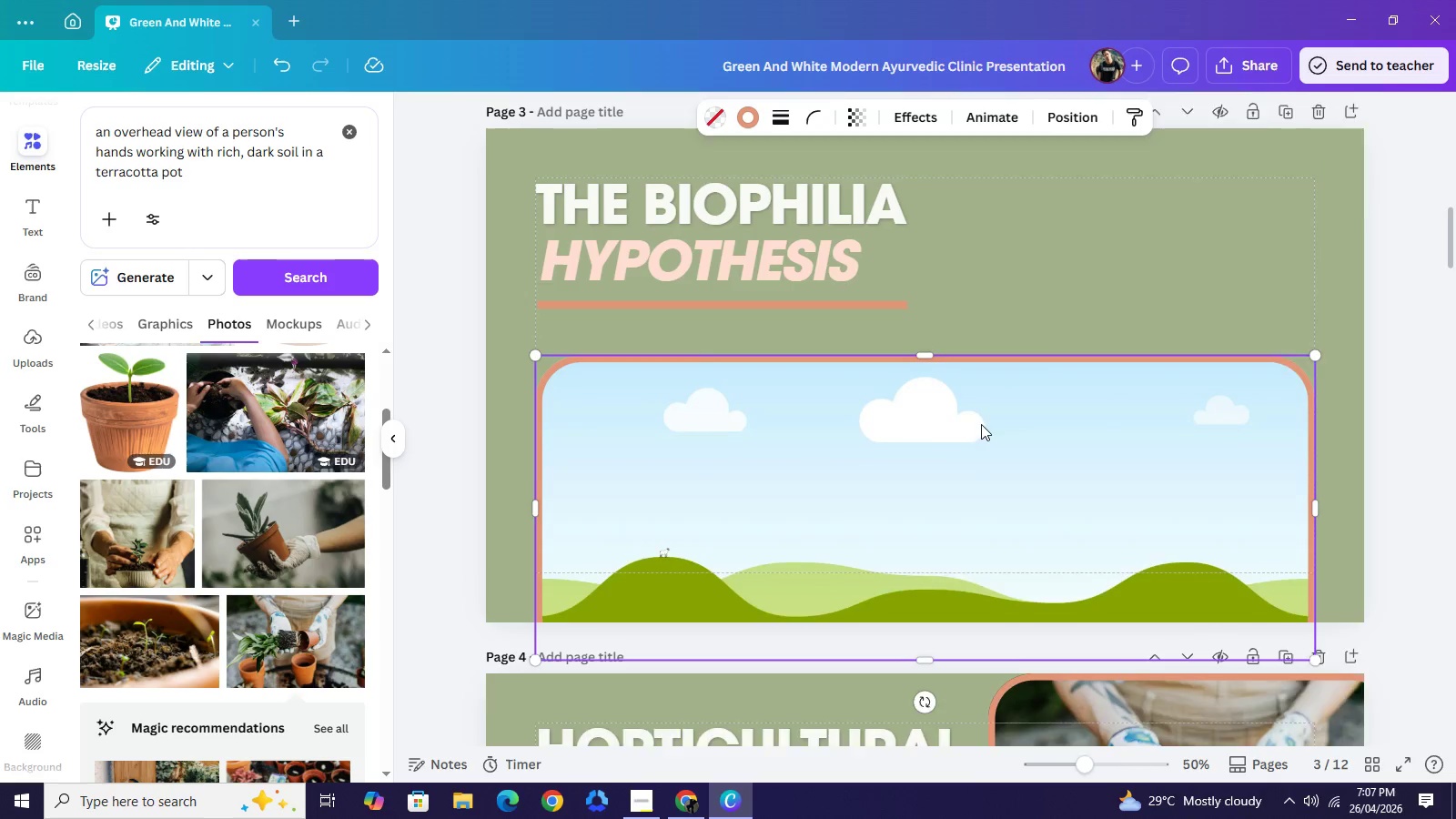 
scroll: coordinate [981, 424], scroll_direction: up, amount: 1.0
 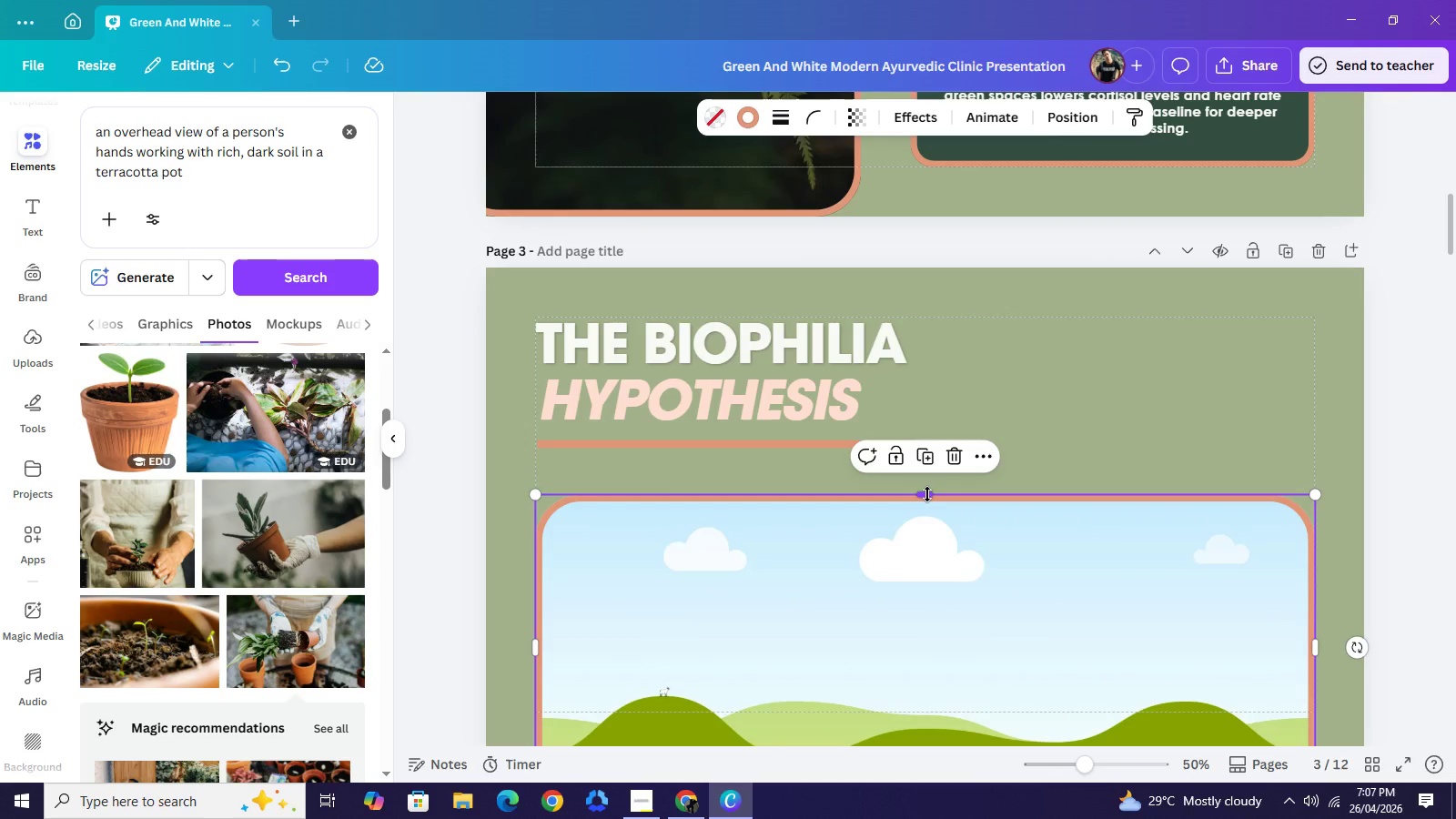 
left_click_drag(start_coordinate=[927, 494], to_coordinate=[916, 582])
 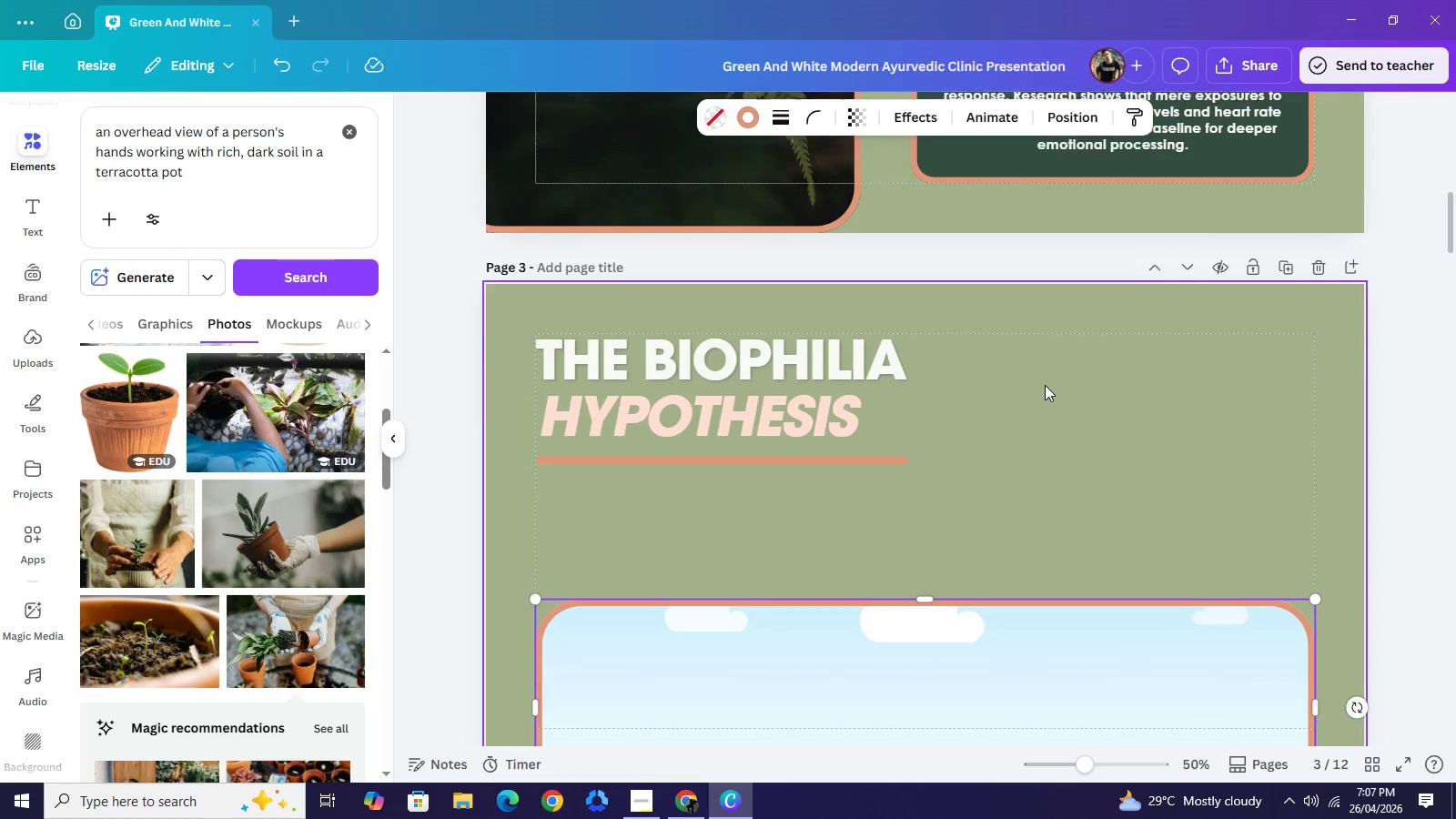 
scroll: coordinate [1133, 318], scroll_direction: up, amount: 2.0
 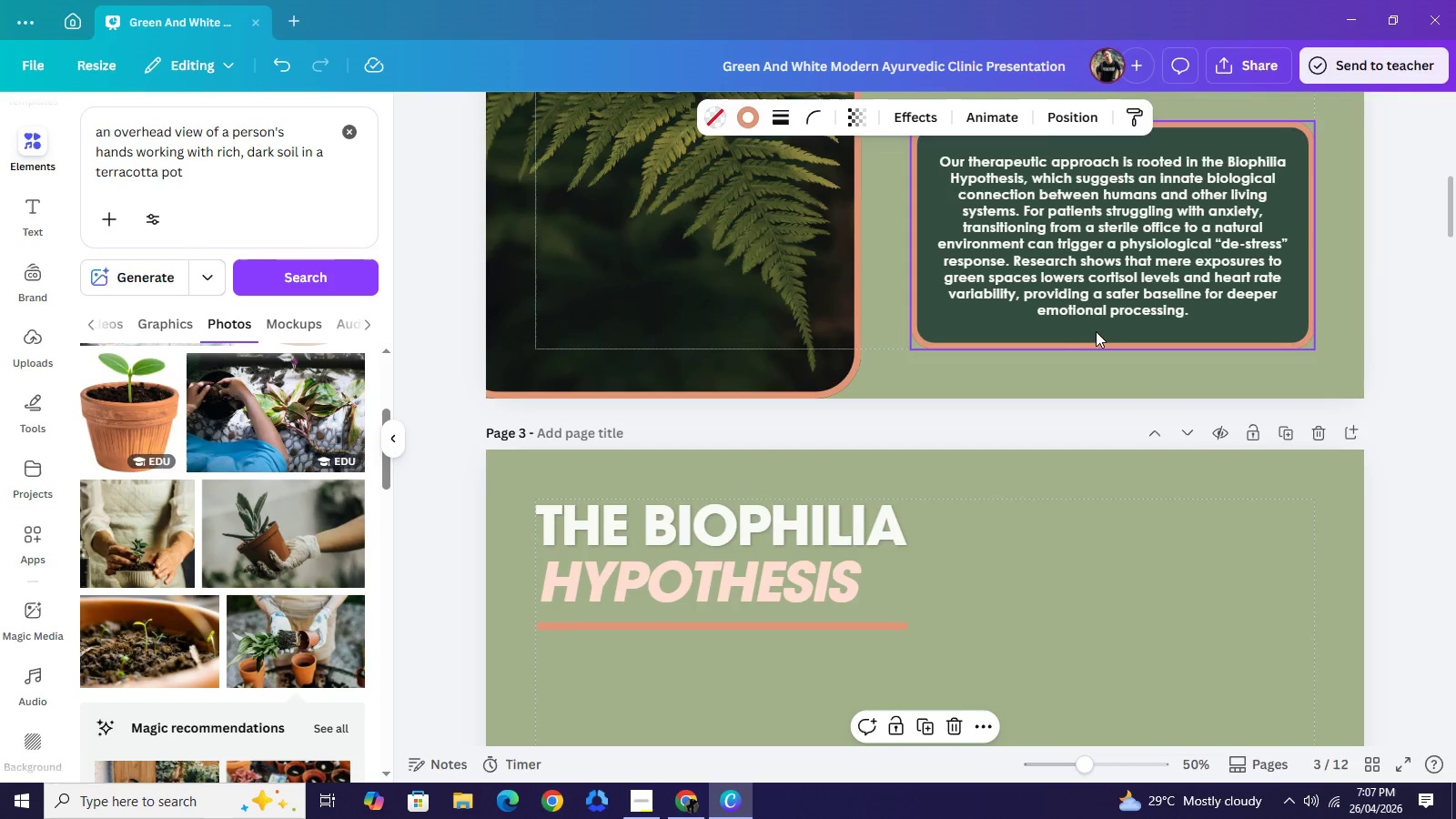 
scroll: coordinate [1096, 331], scroll_direction: down, amount: 4.0
 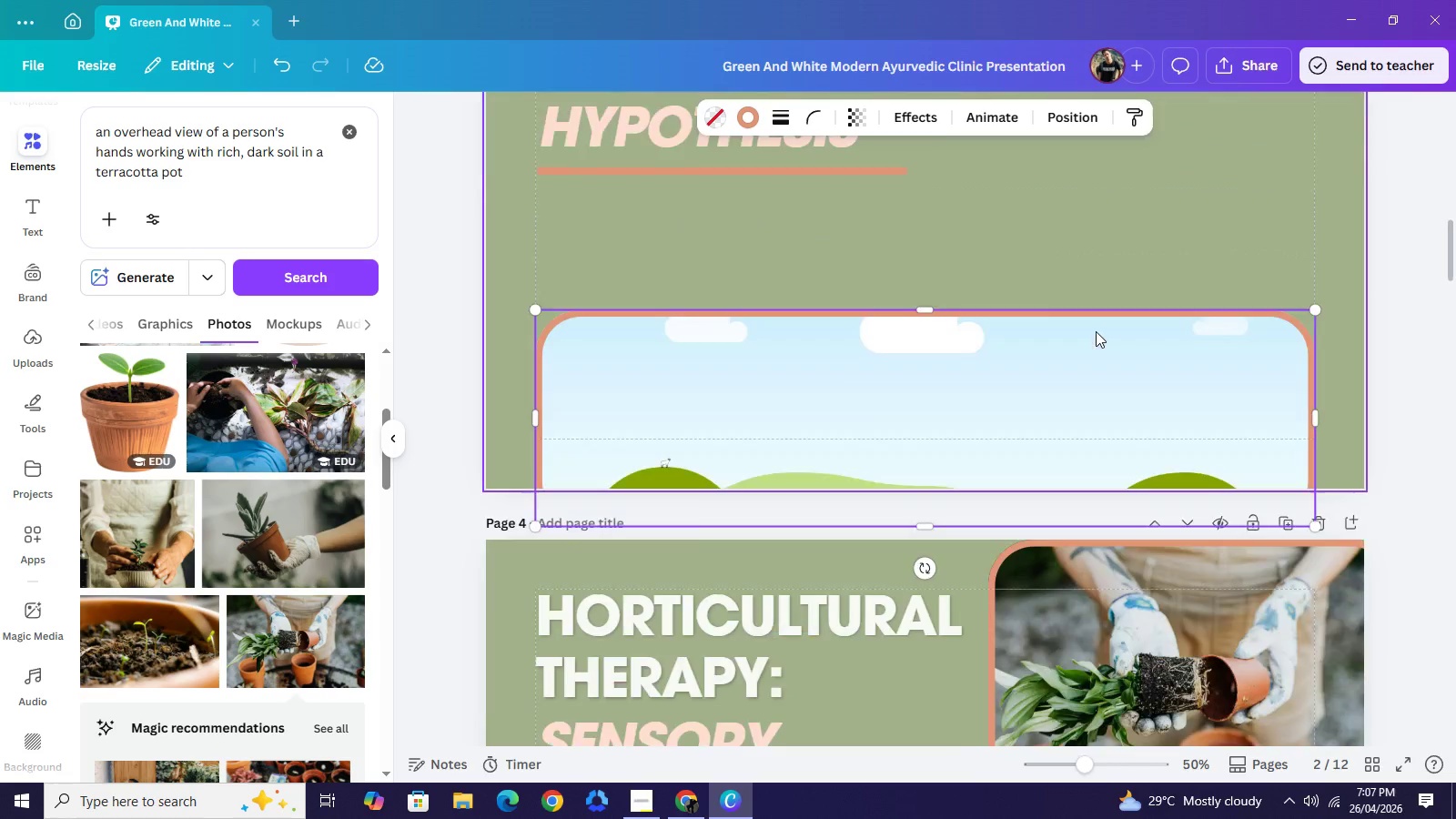 
scroll: coordinate [1096, 331], scroll_direction: up, amount: 7.0
 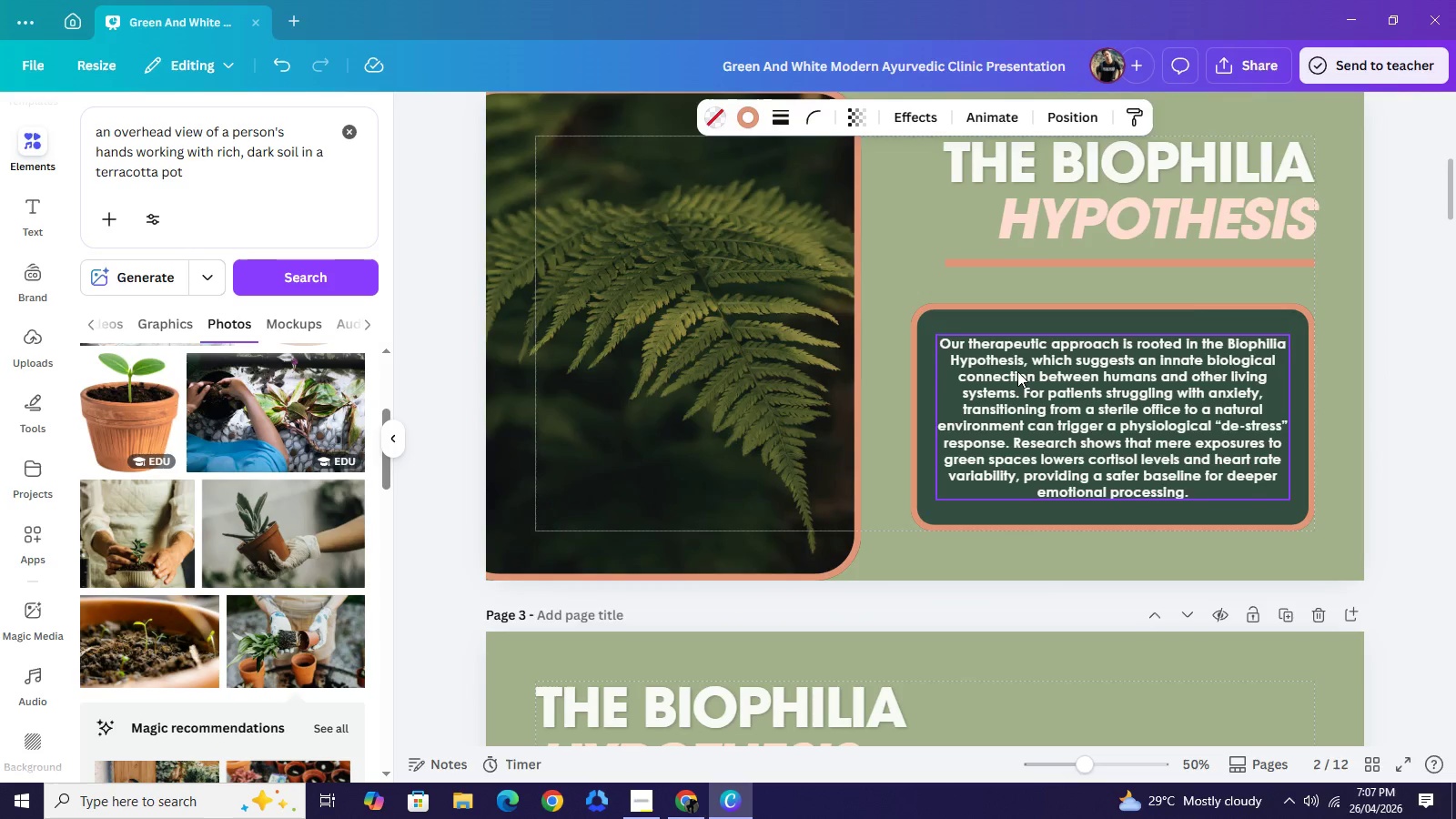 
left_click([1017, 371])
 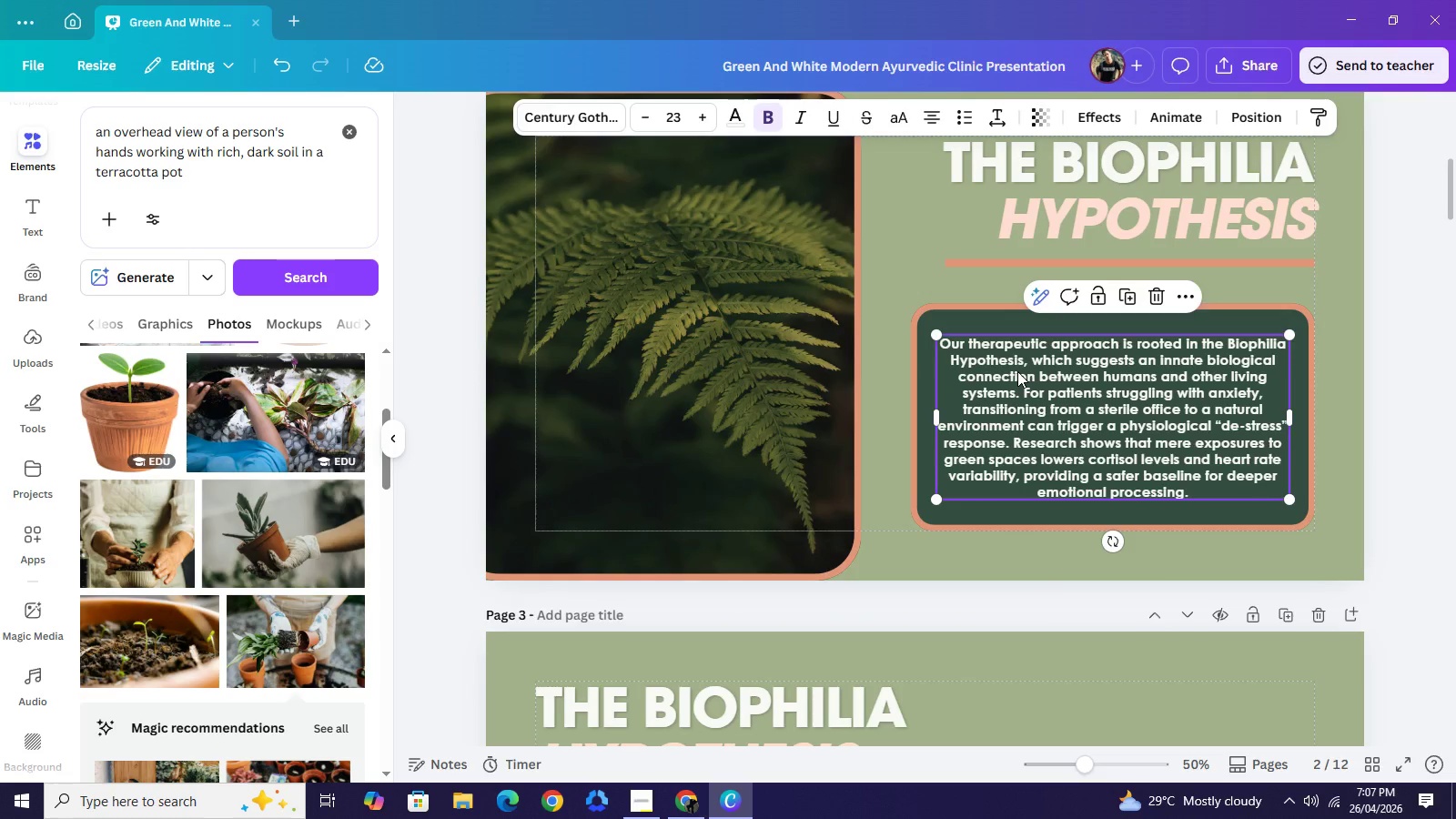 
key(Control+ControlLeft)
 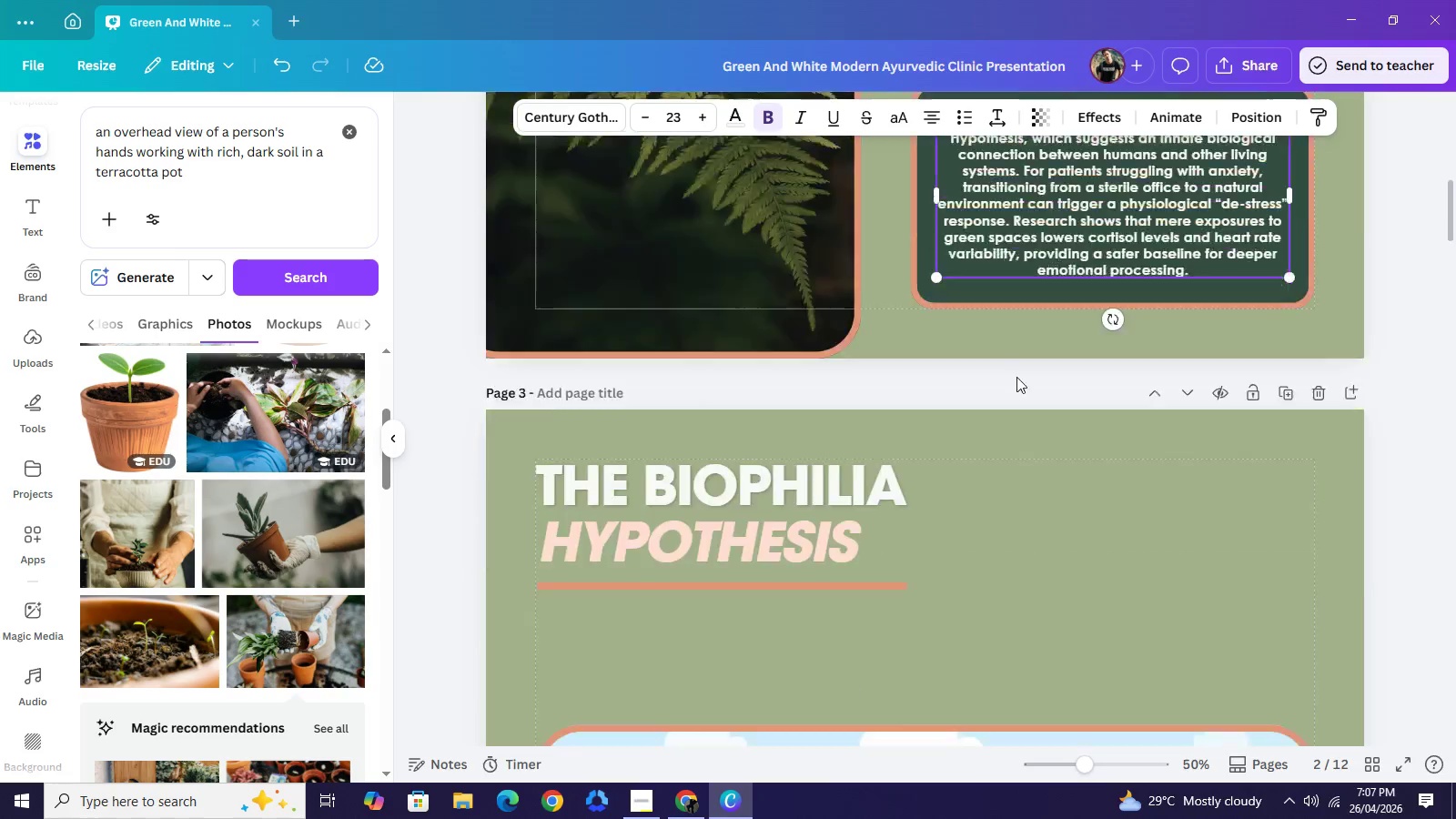 
key(Control+C)
 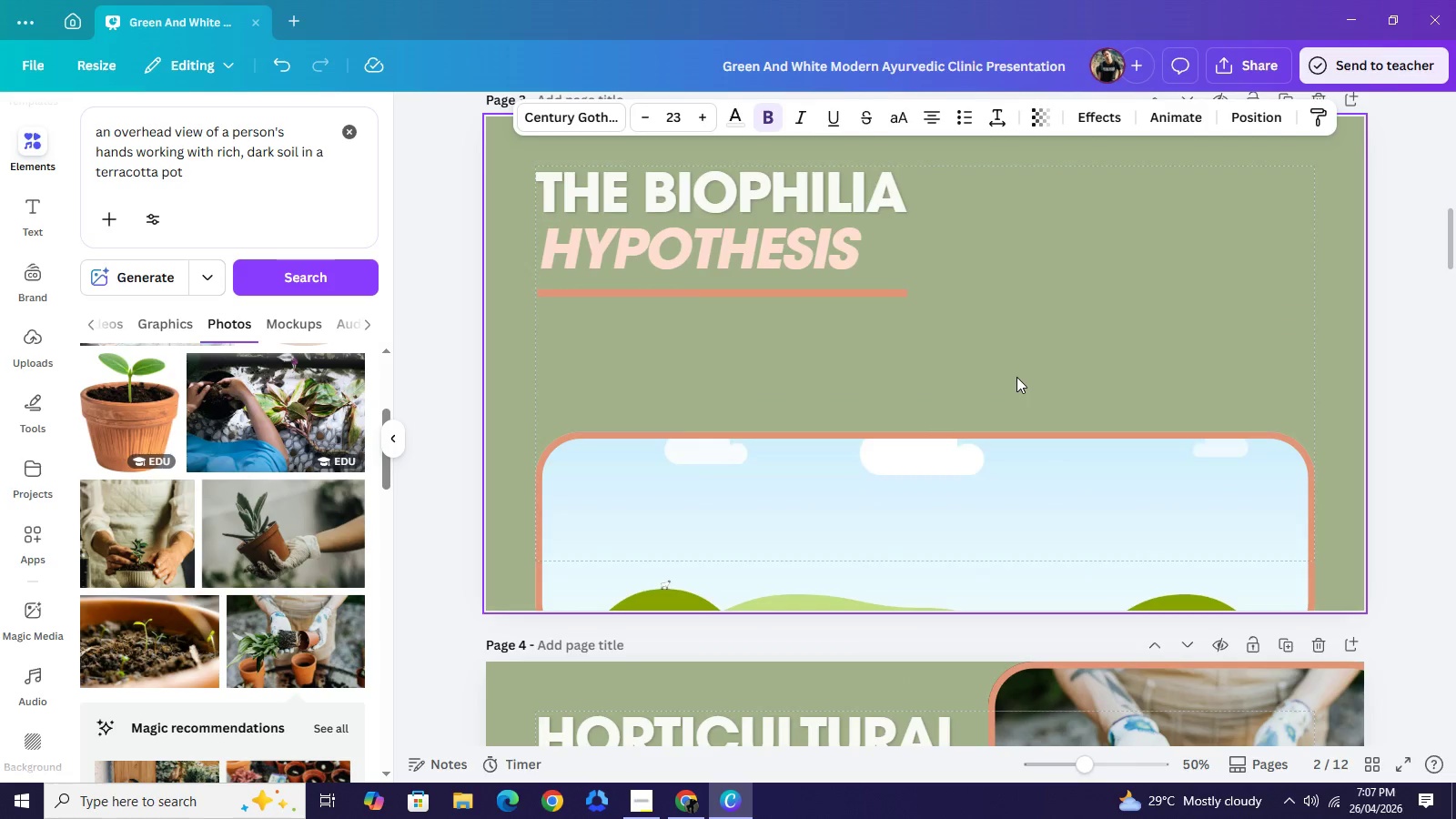 
scroll: coordinate [1016, 377], scroll_direction: down, amount: 3.0
 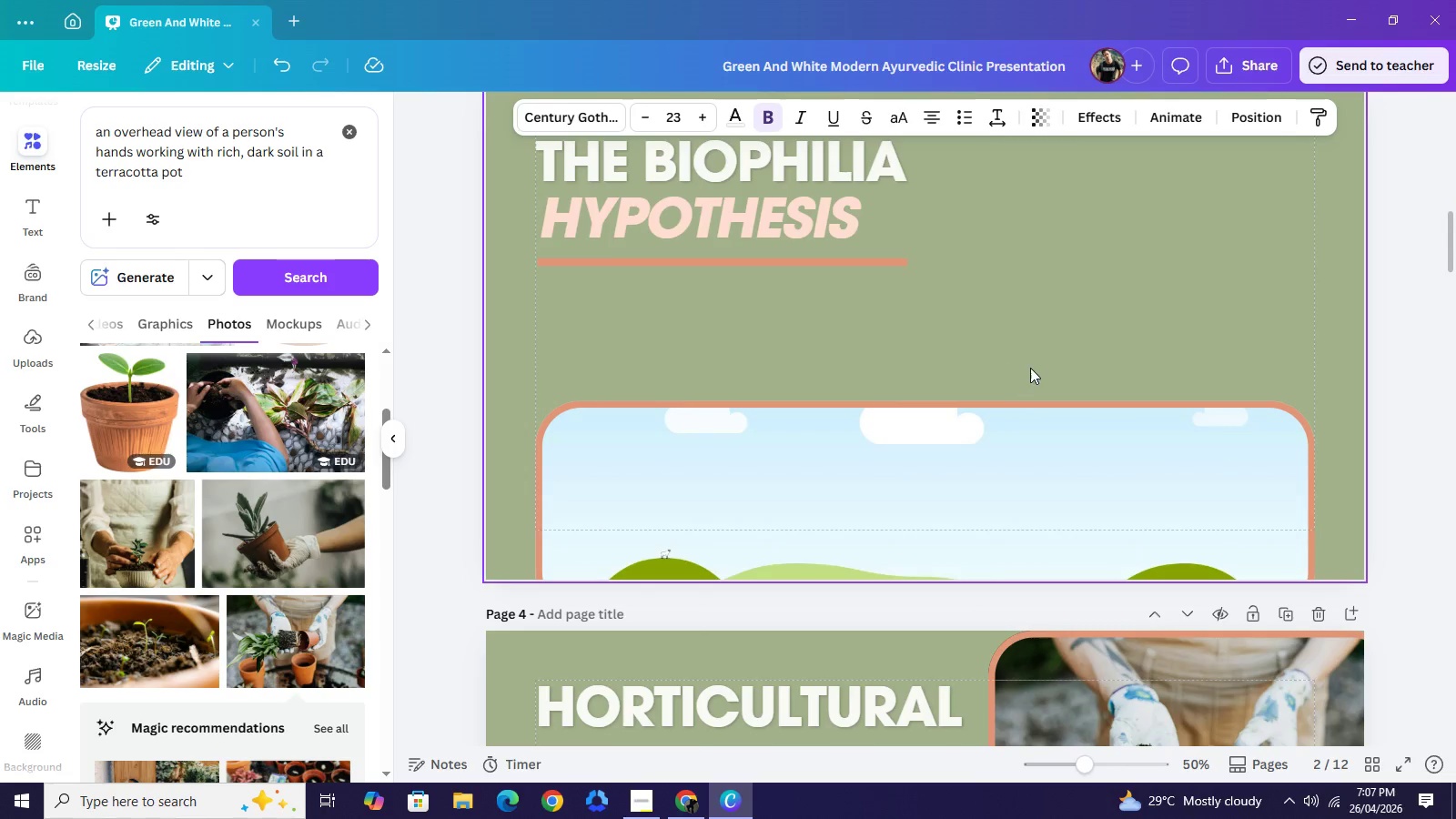 
key(Control+ControlLeft)
 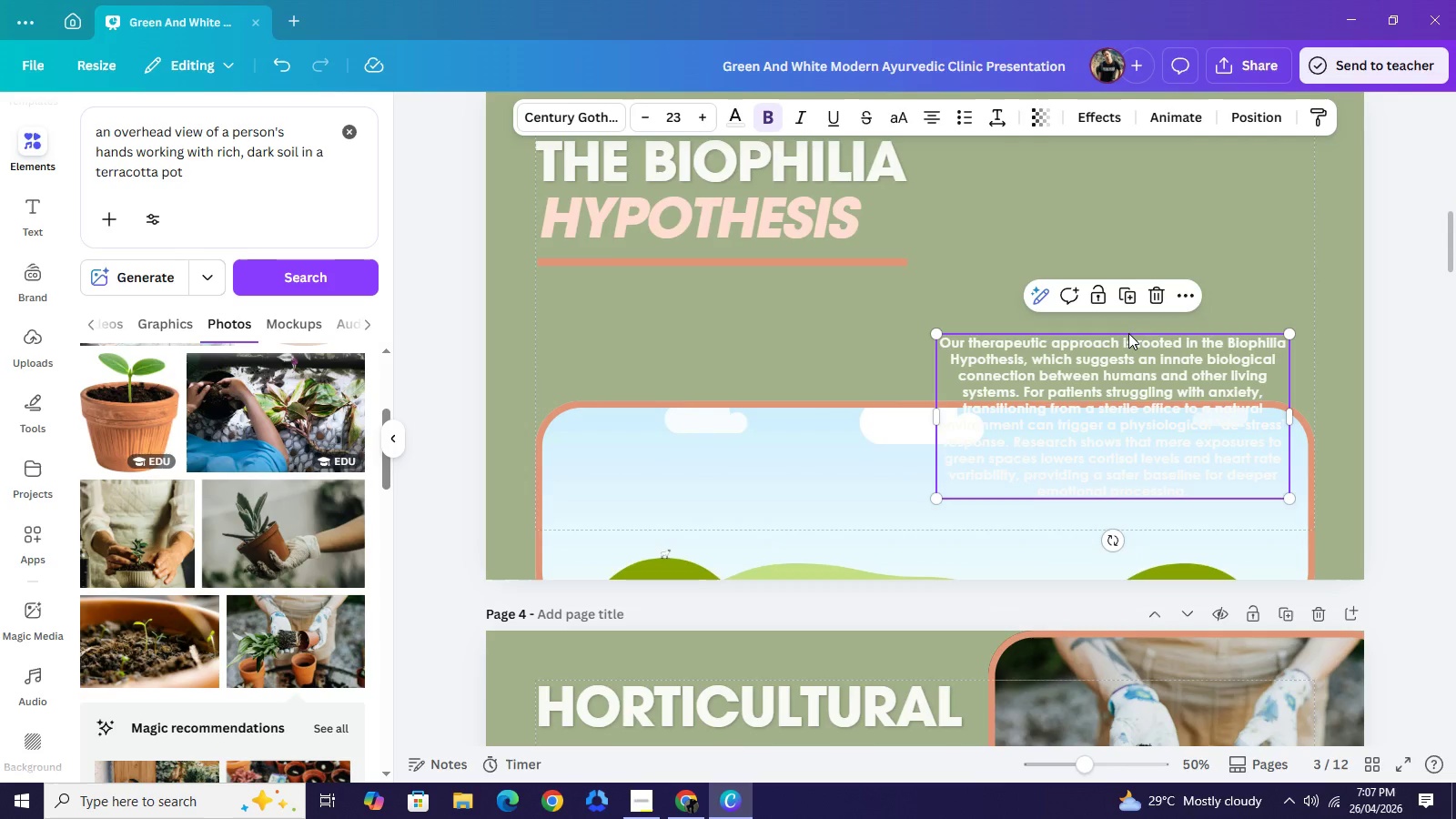 
key(Control+V)
 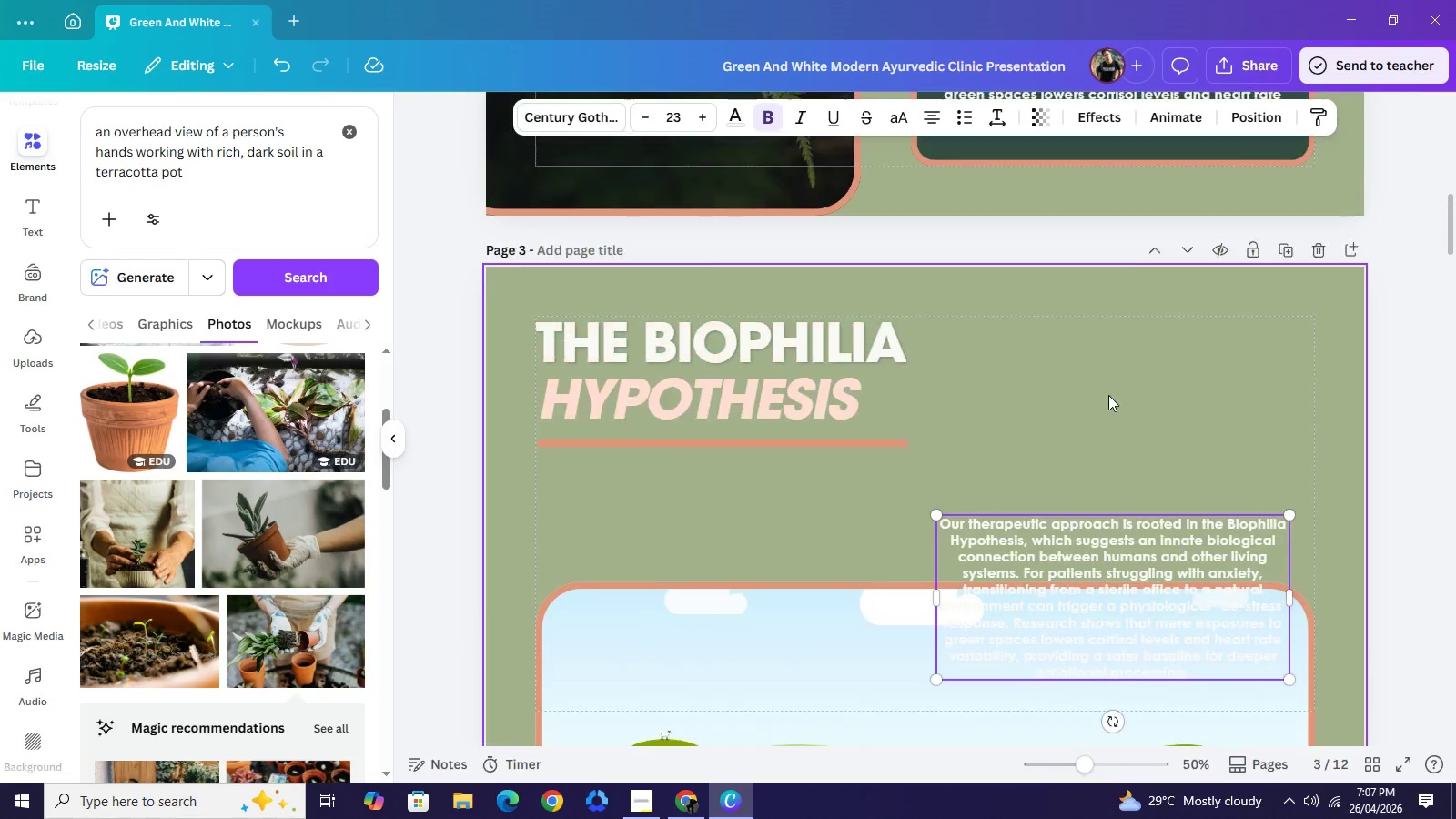 
scroll: coordinate [1128, 333], scroll_direction: up, amount: 1.0
 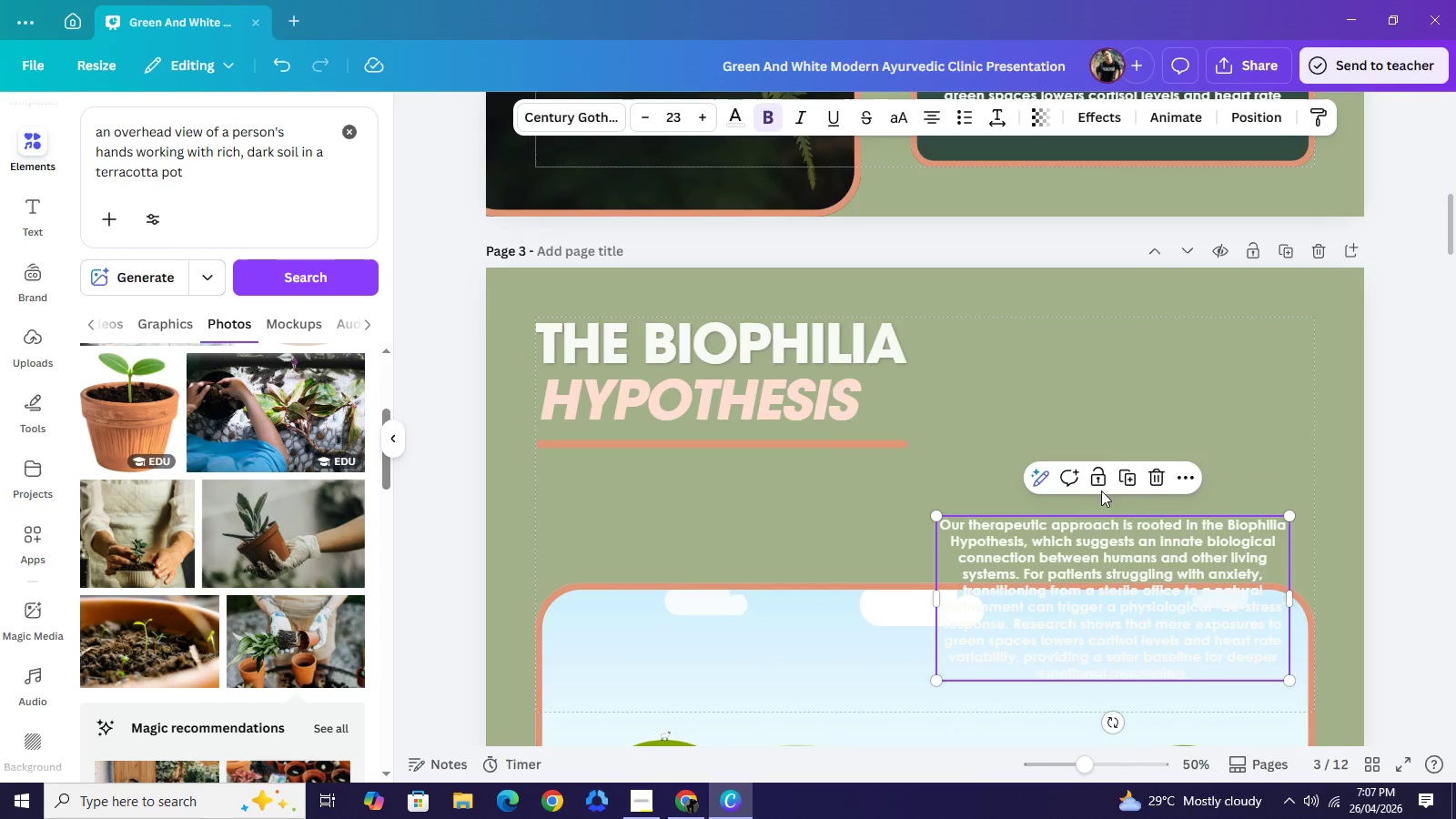 
left_click_drag(start_coordinate=[1090, 553], to_coordinate=[1111, 395])
 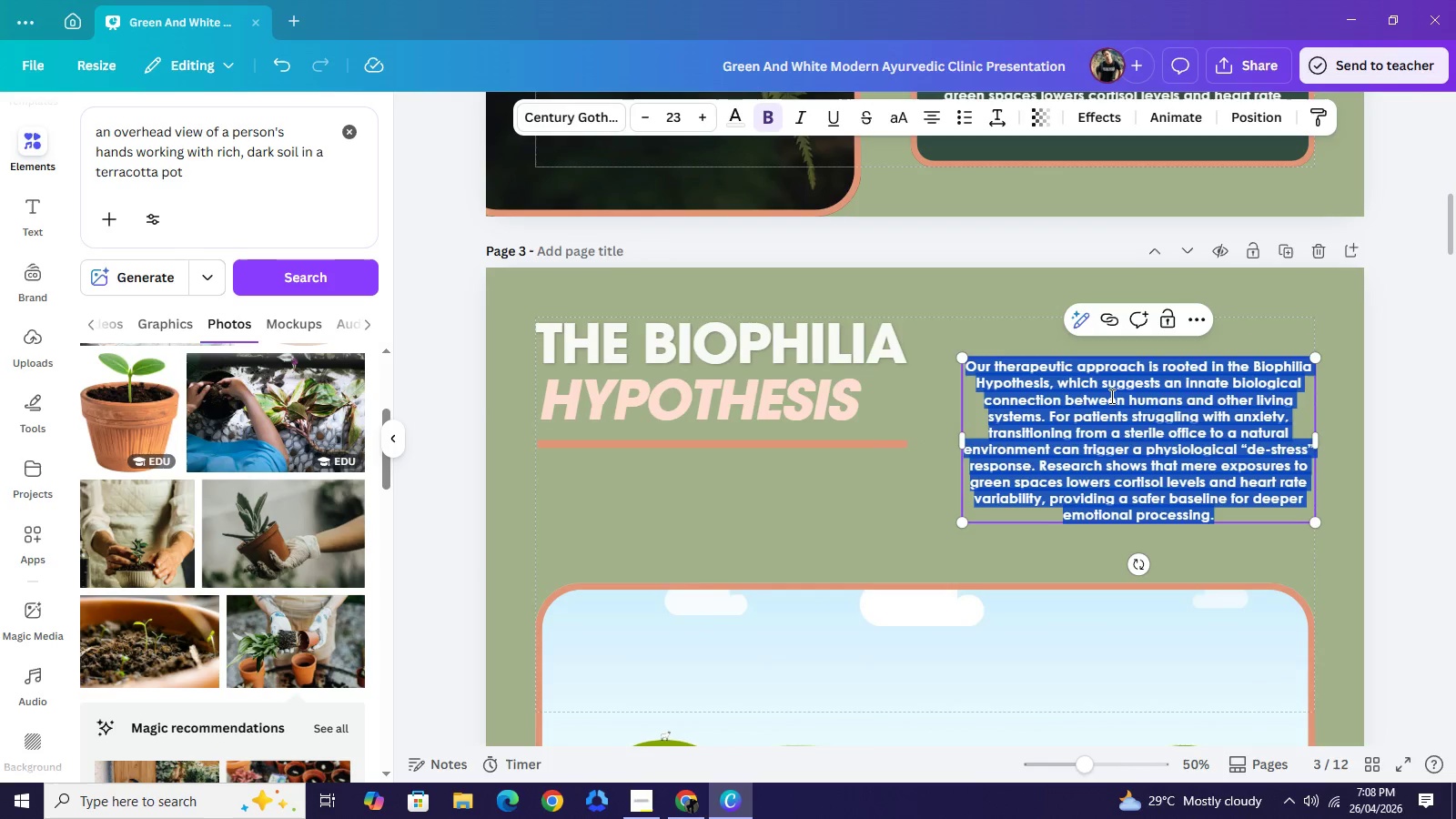 
double_click([1110, 396])
 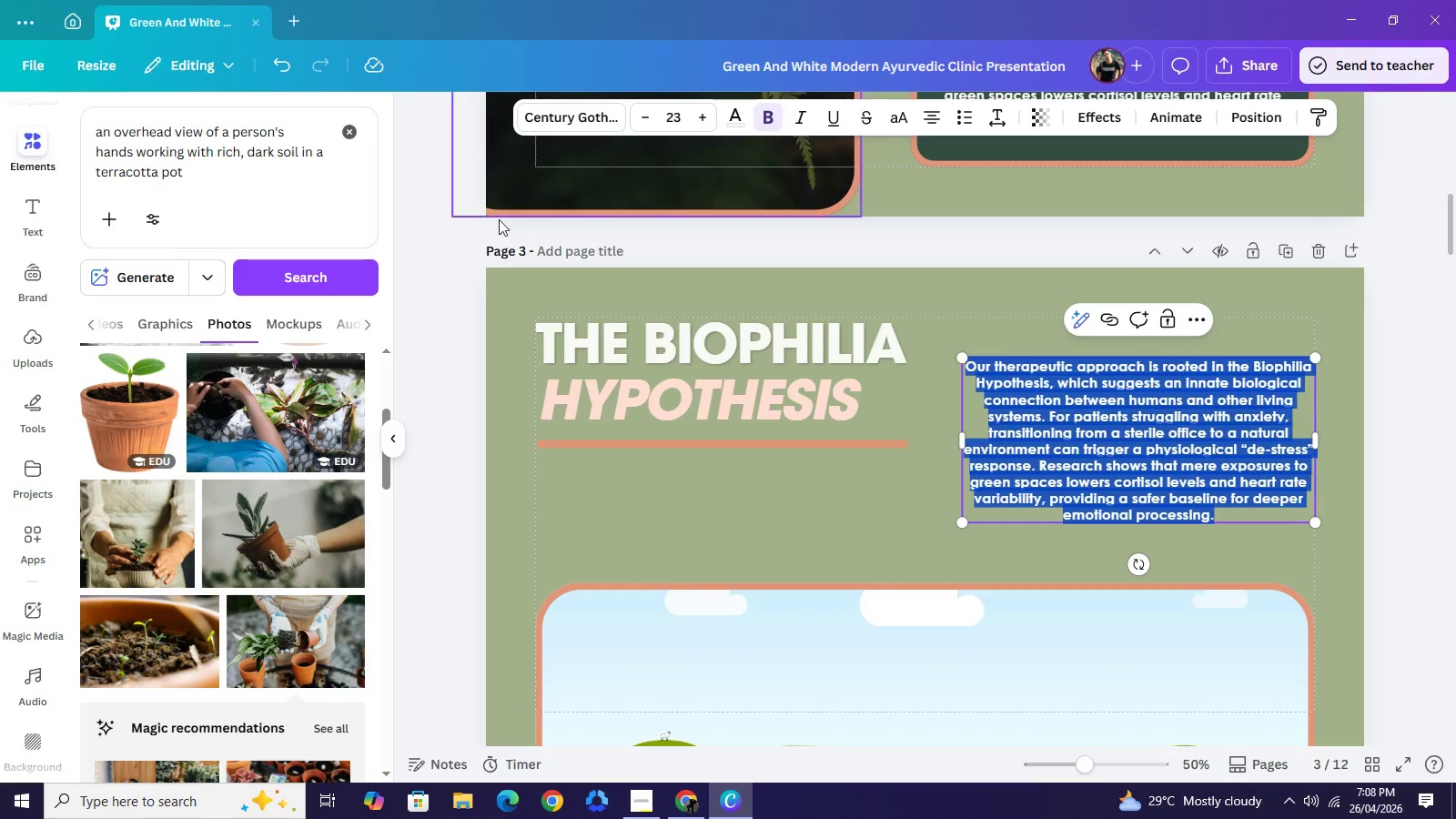 
wait(5.11)
 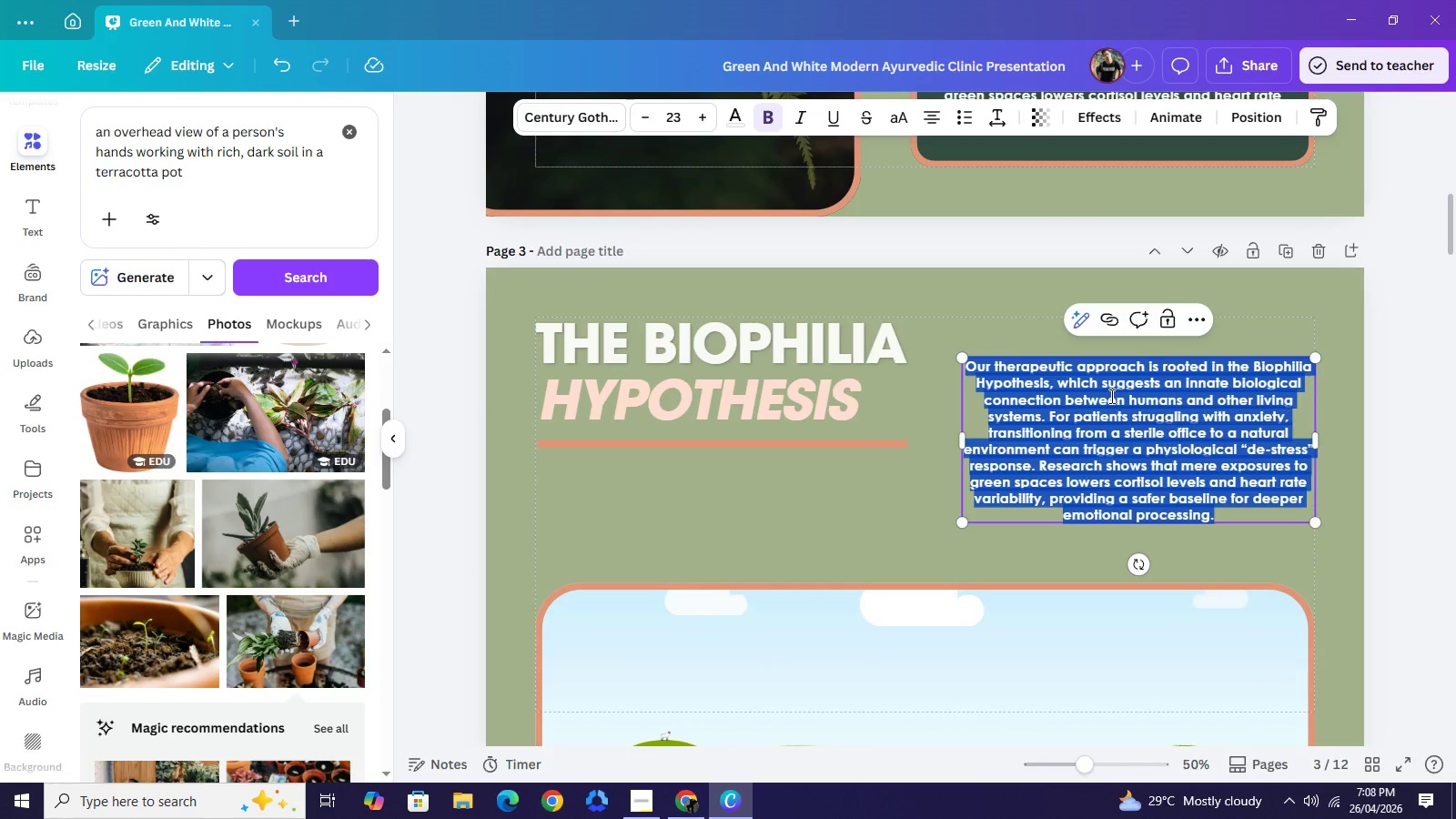 
double_click([651, 349])
 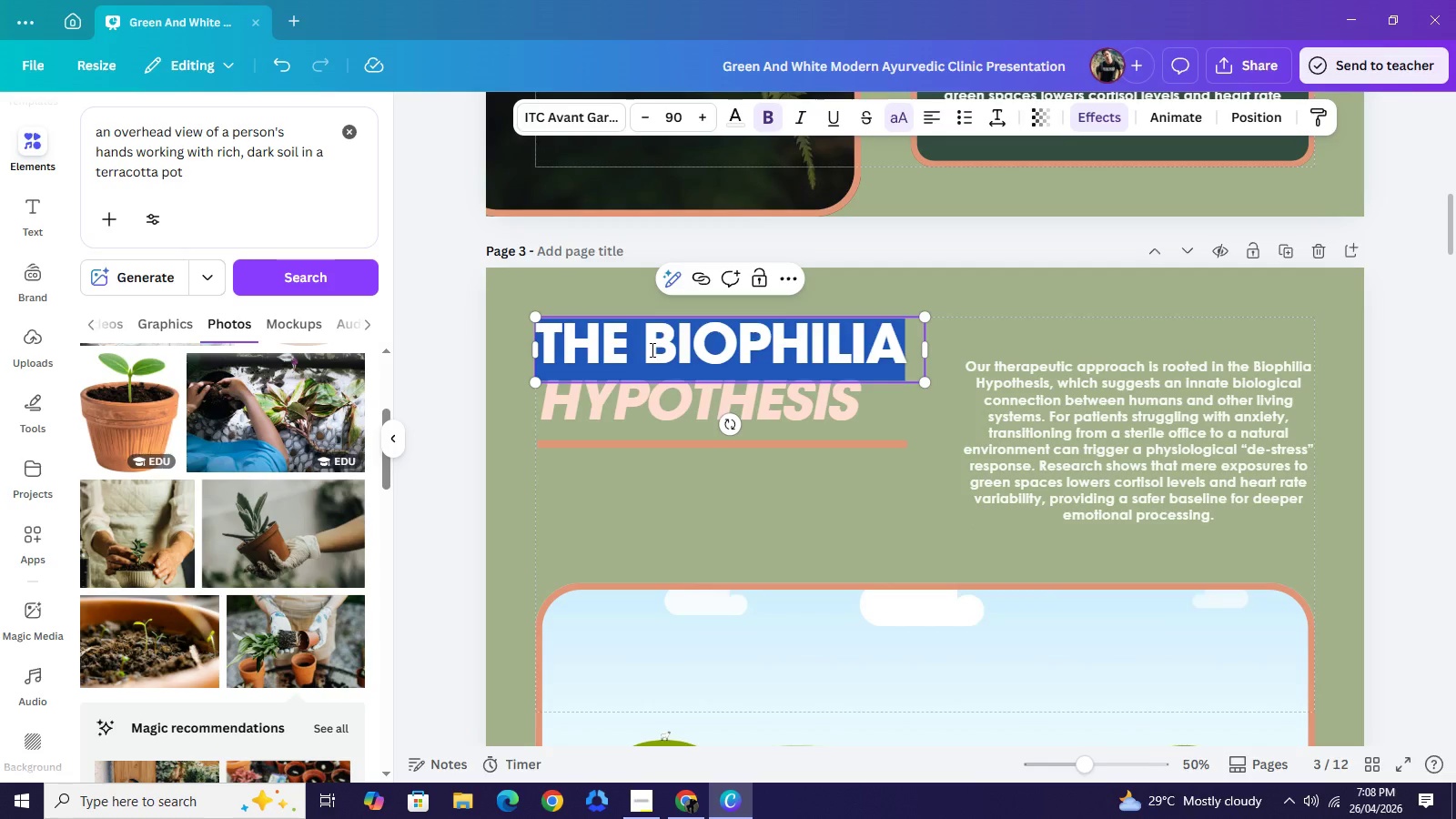 
type(ATTENTION)
 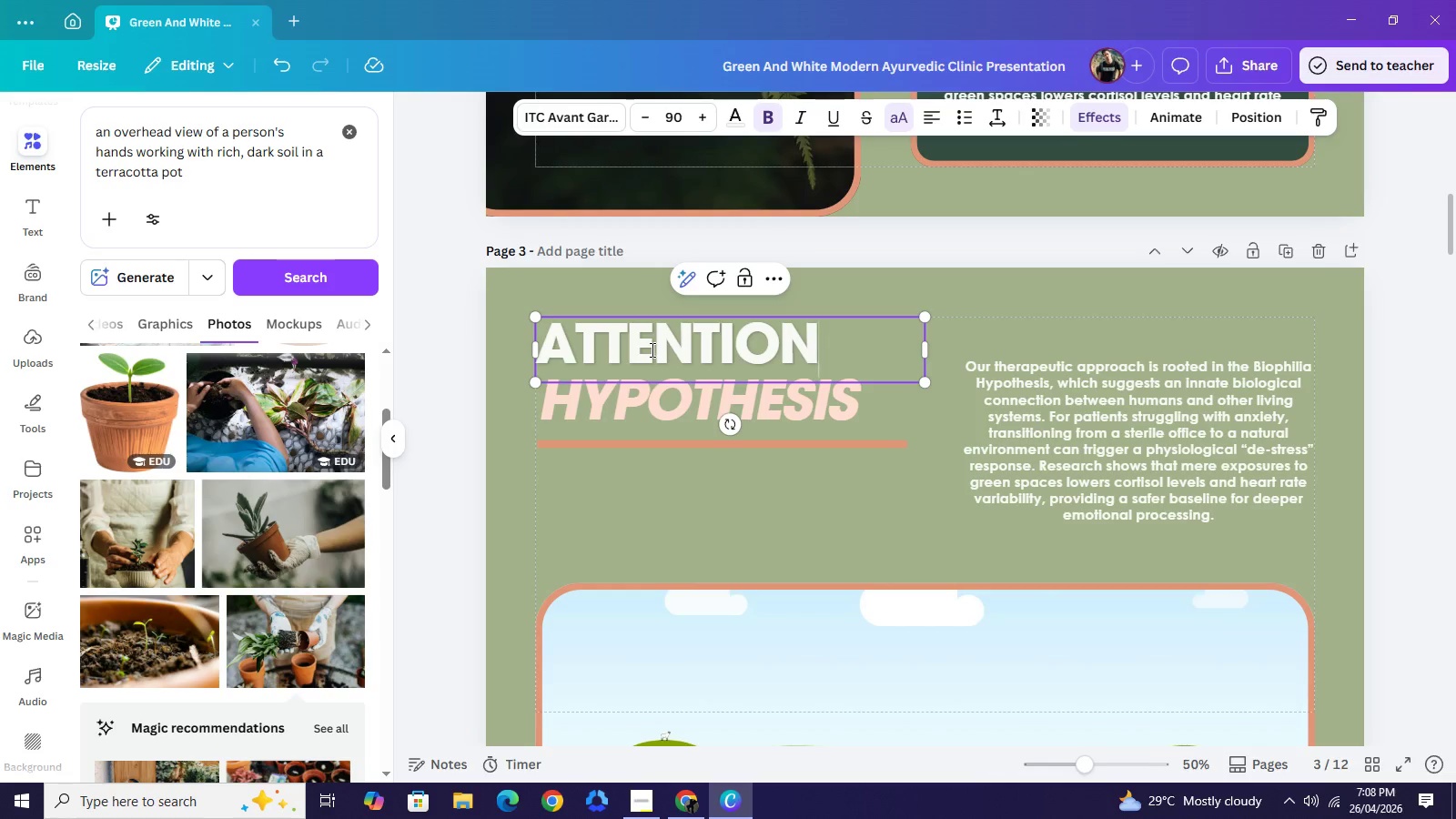 
wait(5.22)
 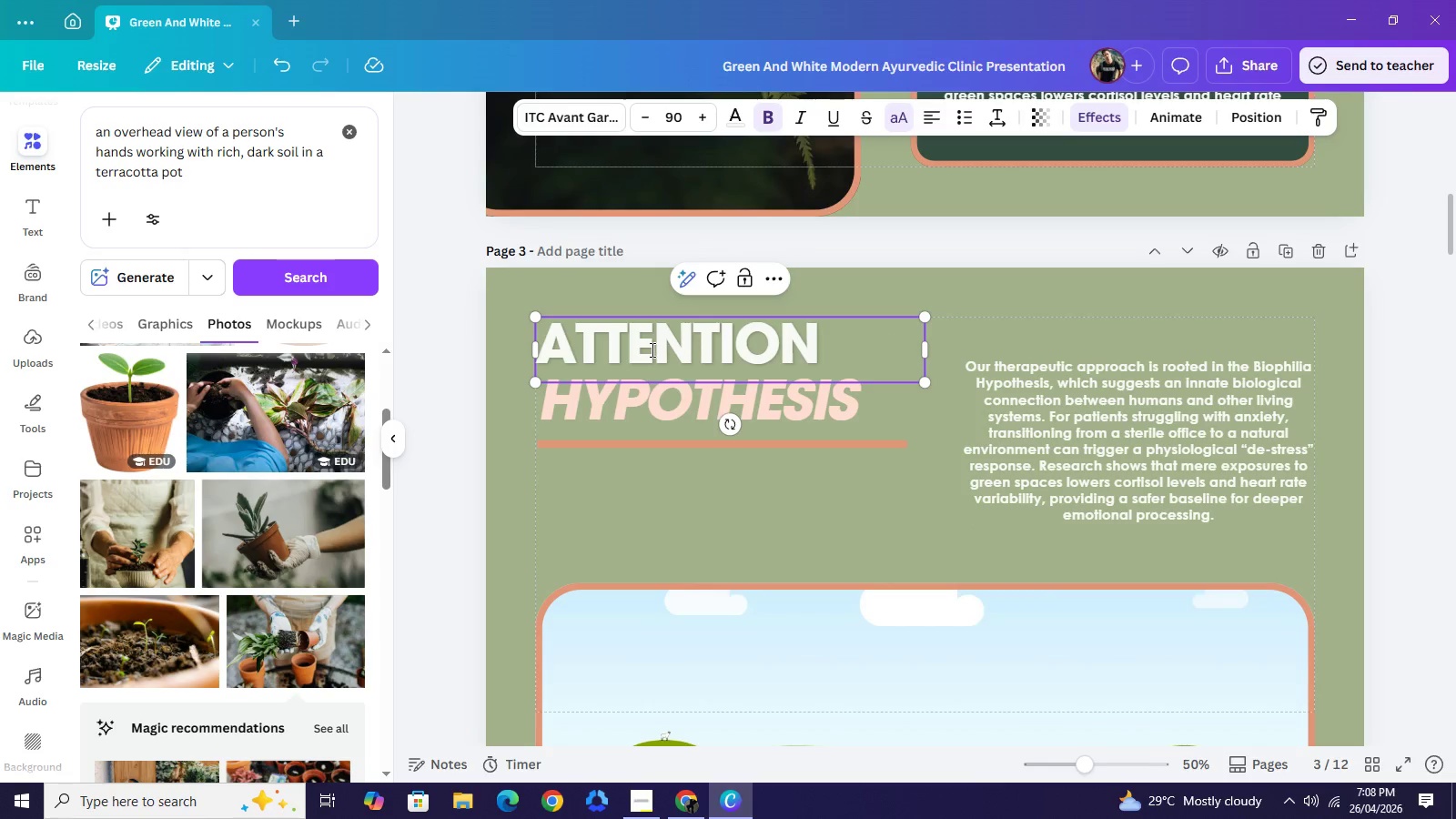 
type( RESTORATION)
 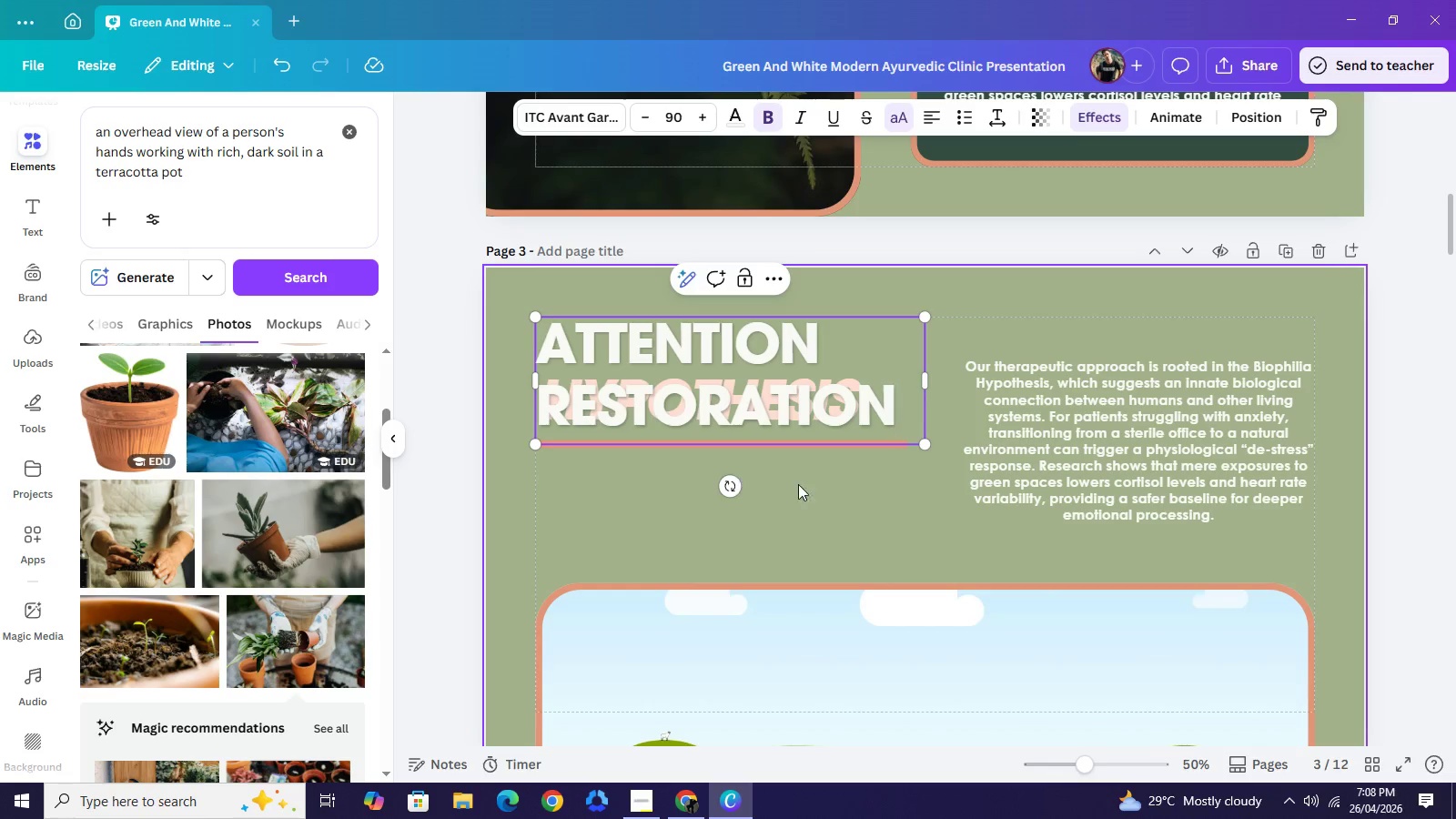 
left_click([815, 487])
 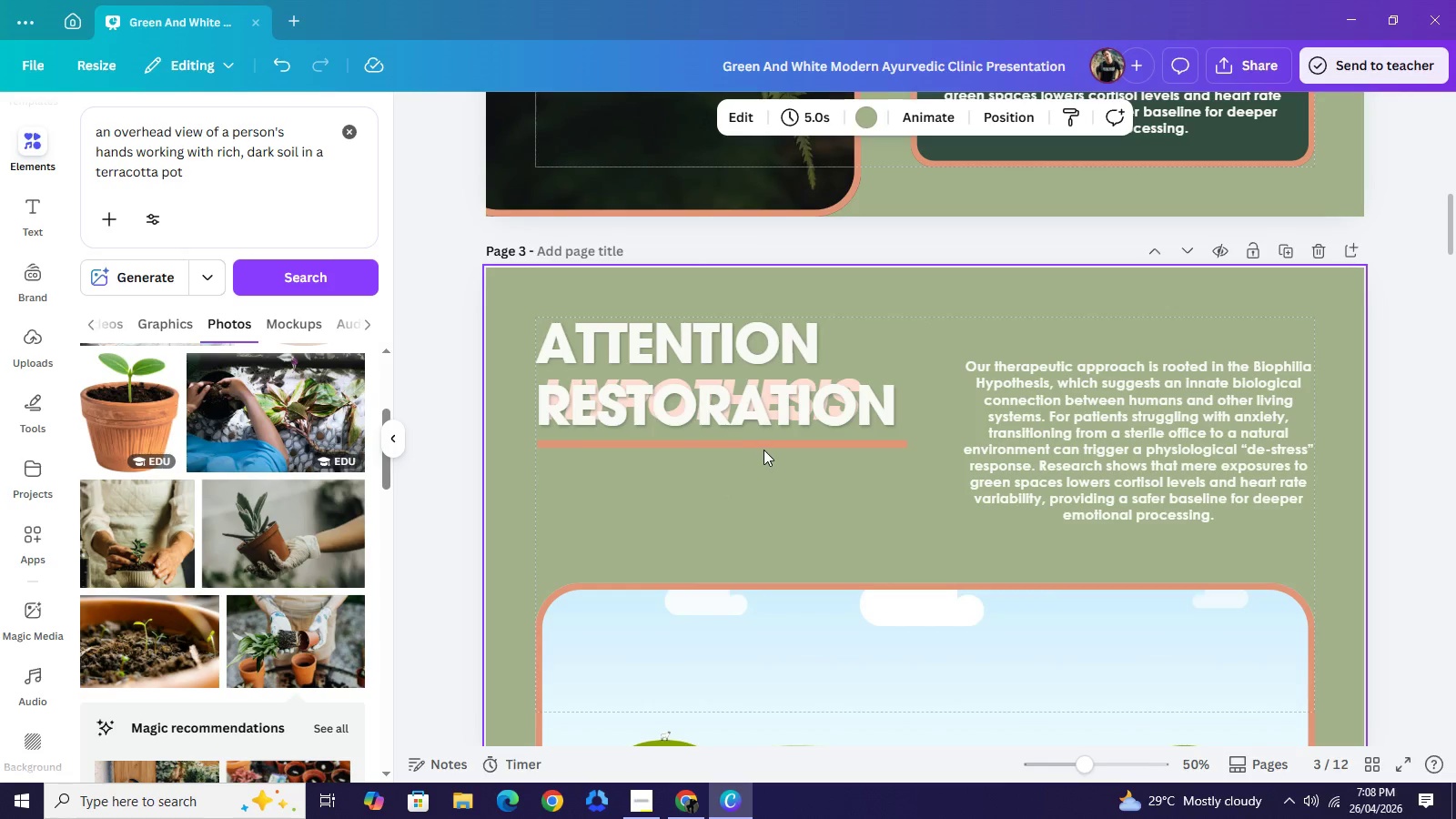 
left_click([763, 450])
 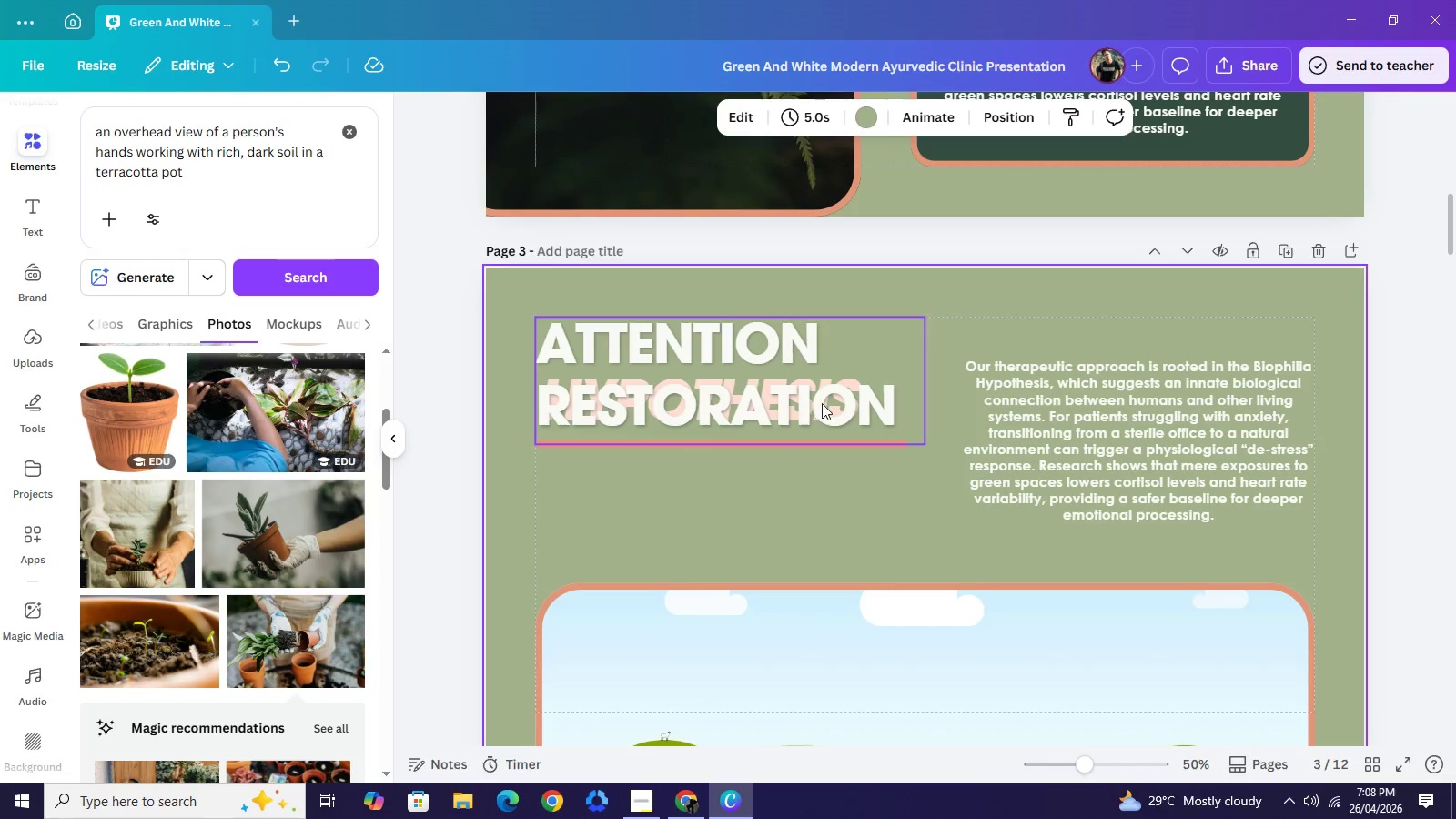 
left_click([828, 402])
 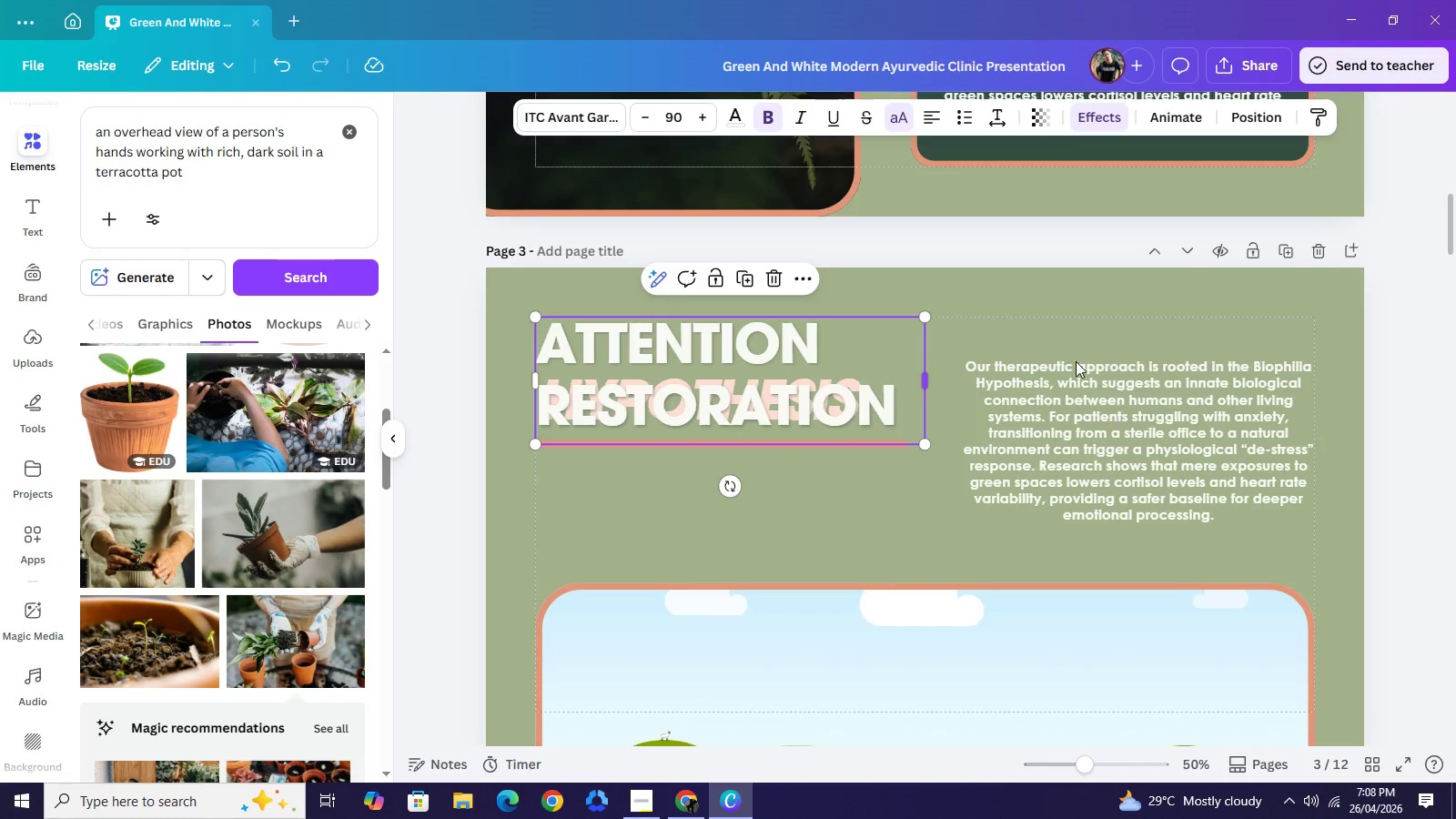 
left_click_drag(start_coordinate=[929, 379], to_coordinate=[1279, 339])
 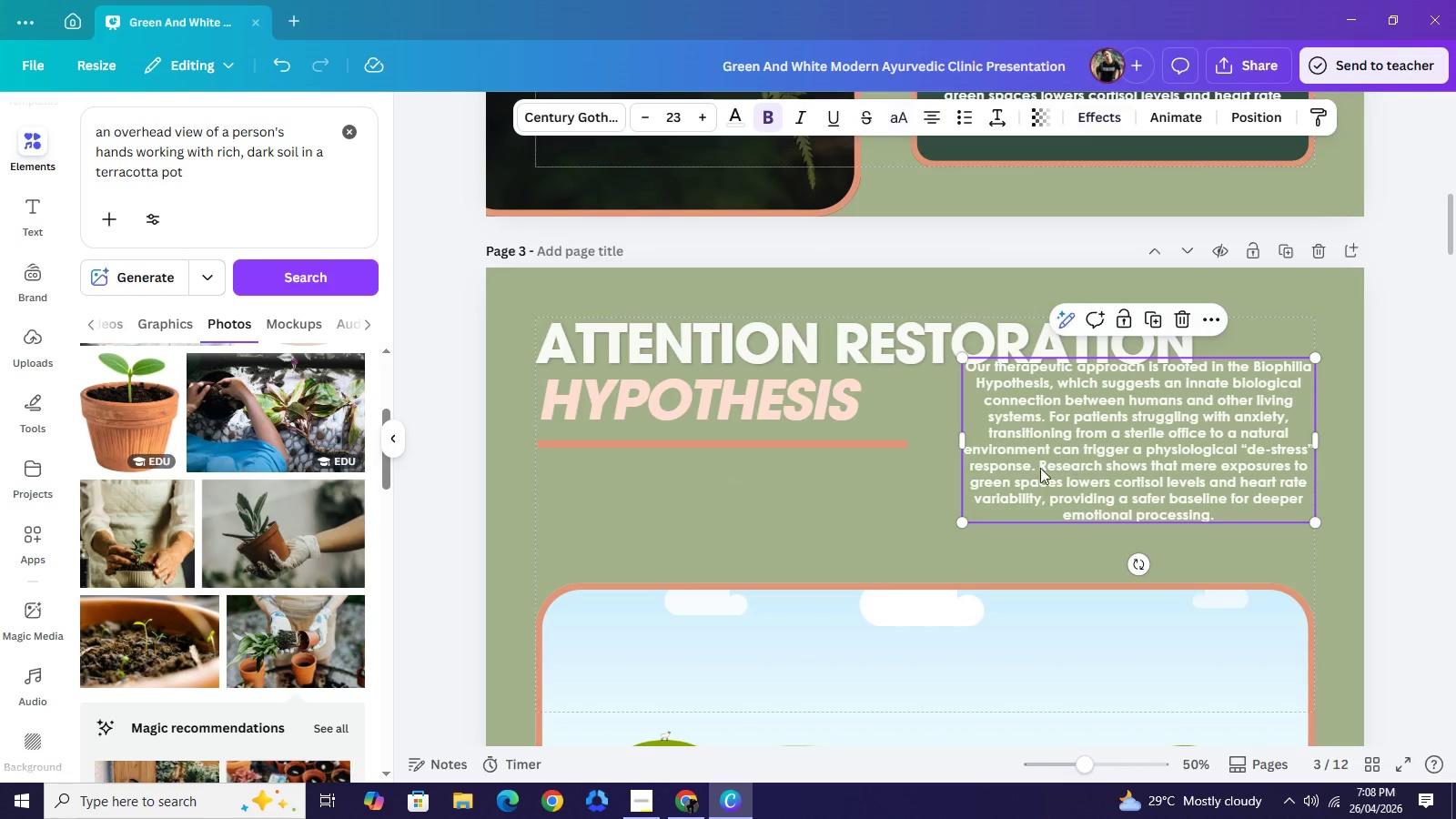 
left_click_drag(start_coordinate=[1100, 440], to_coordinate=[899, 480])
 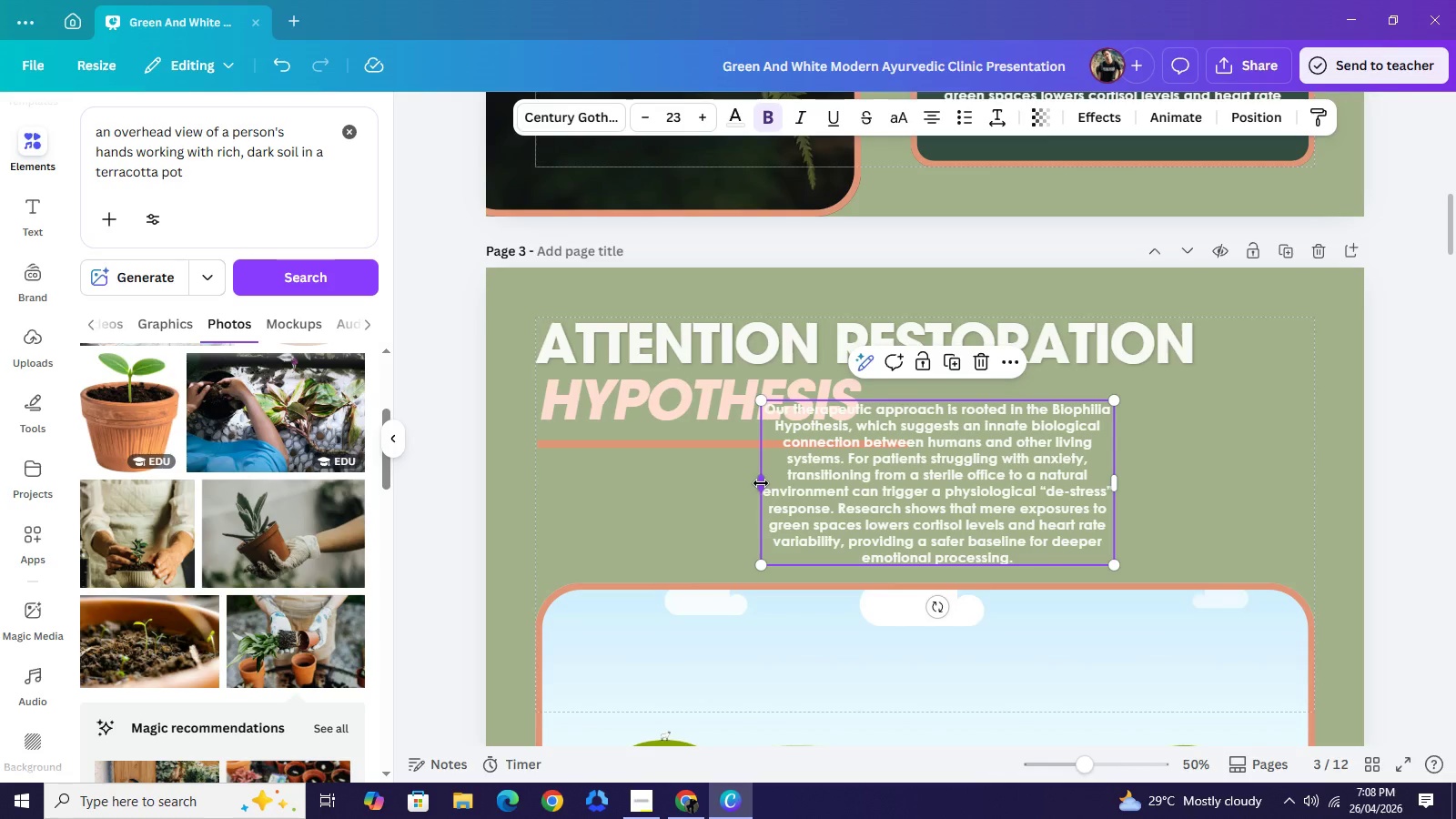 
left_click_drag(start_coordinate=[761, 483], to_coordinate=[539, 516])
 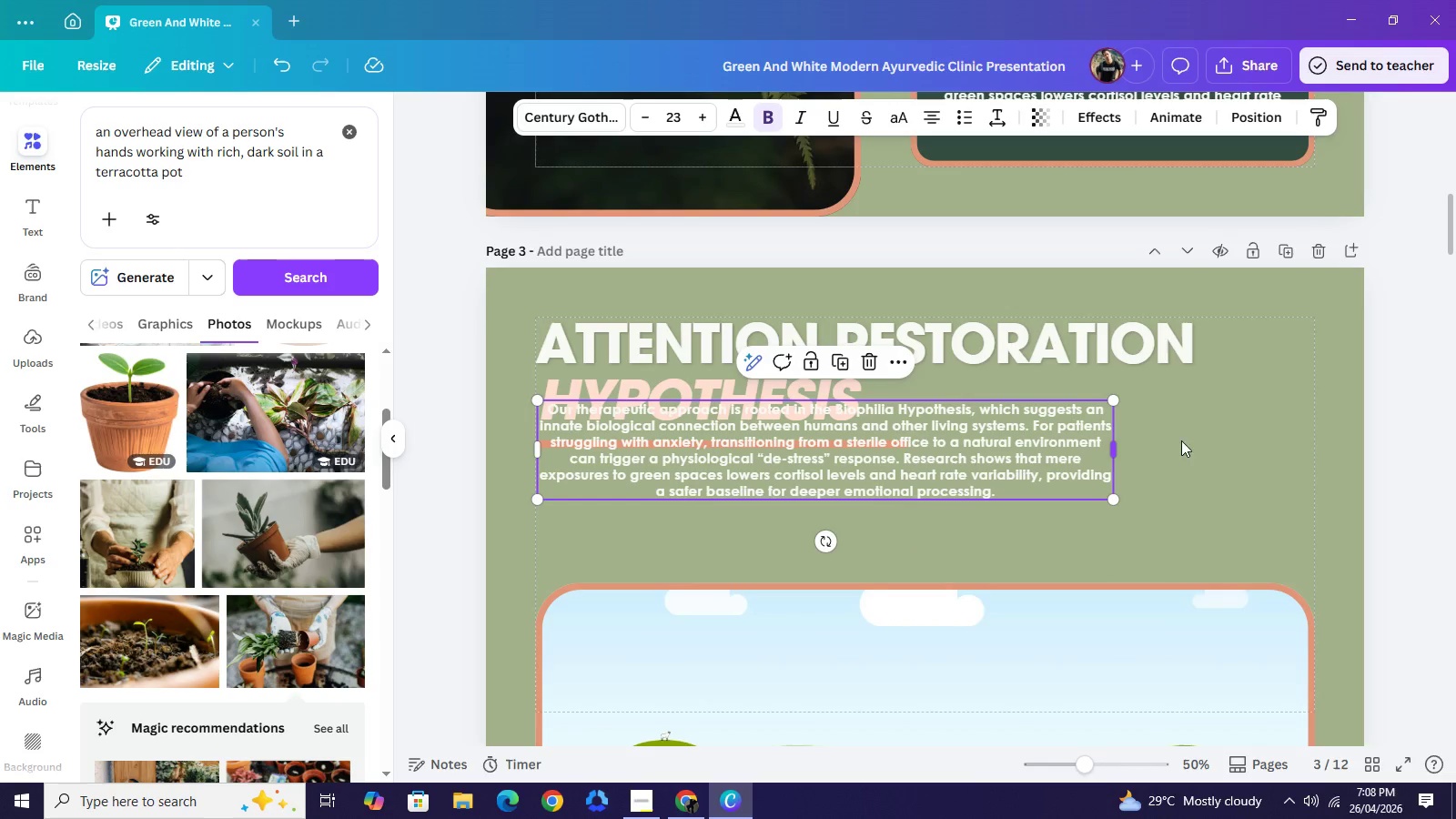 
left_click_drag(start_coordinate=[1119, 440], to_coordinate=[1323, 433])
 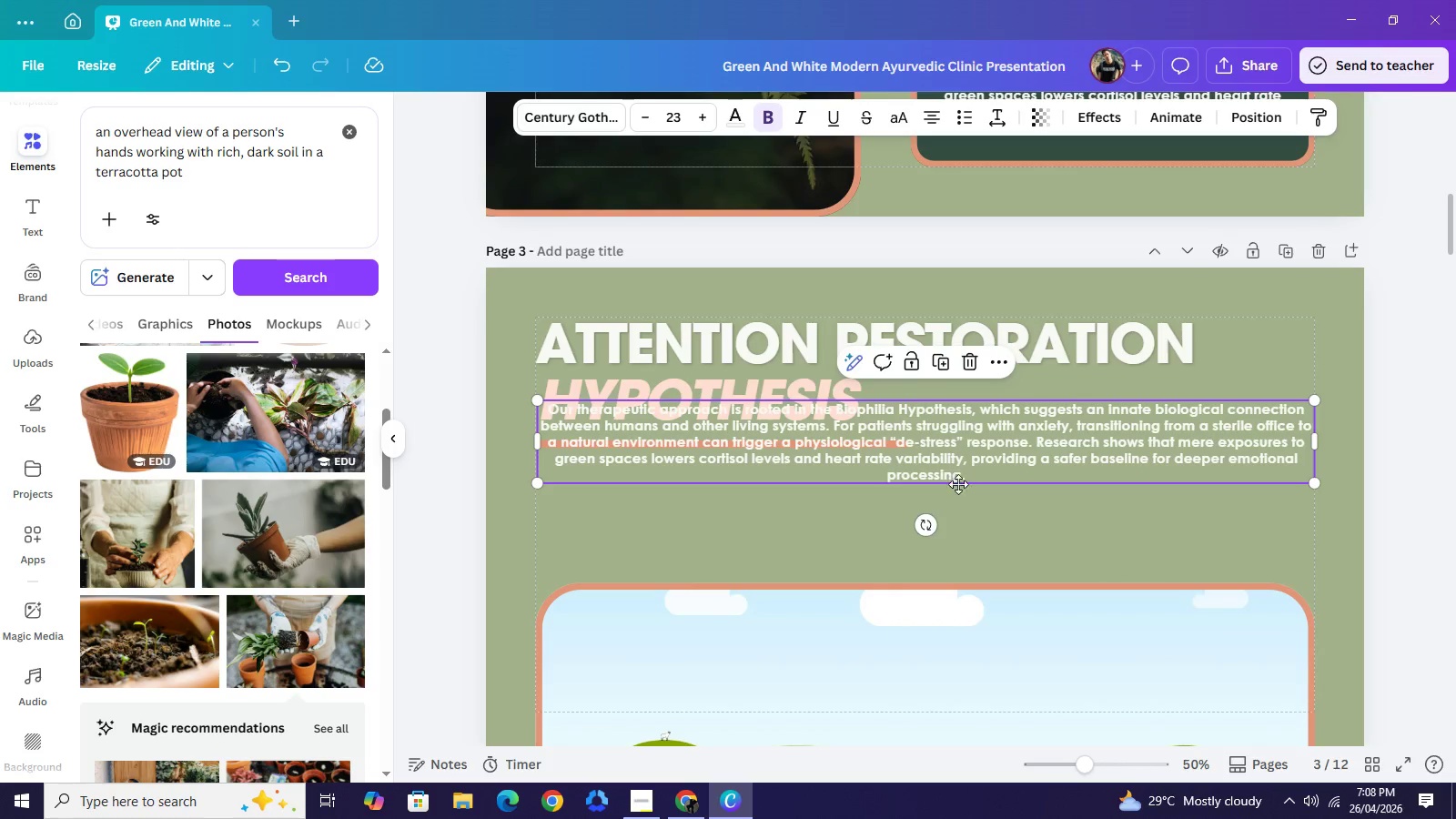 
left_click_drag(start_coordinate=[957, 428], to_coordinate=[959, 500])
 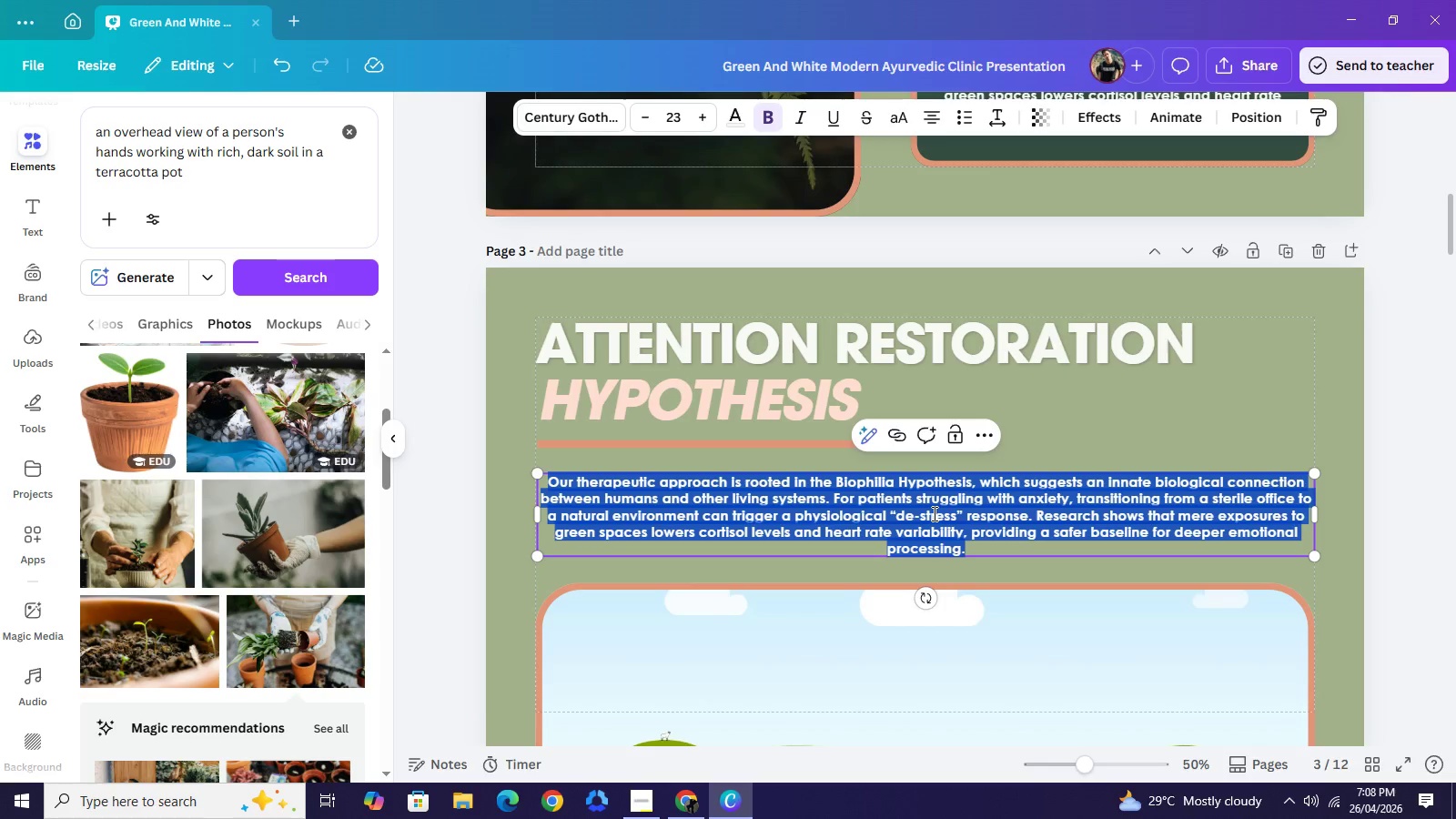 
double_click([933, 513])
 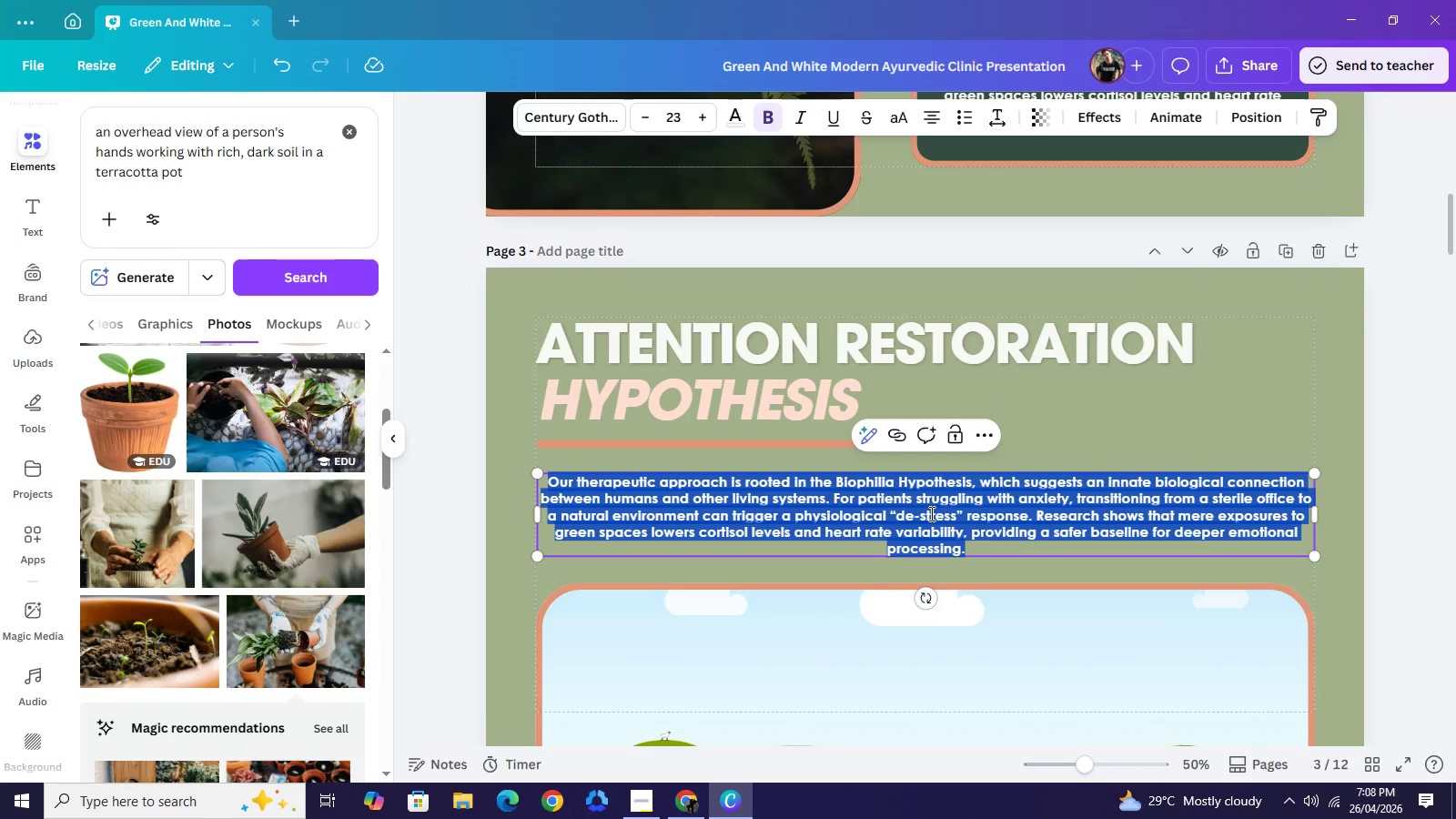 
type(Moder )
key(Backspace)
type(m)
key(Backspace)
type(n life demands "do)
key(Backspace)
type(irected attention,")
 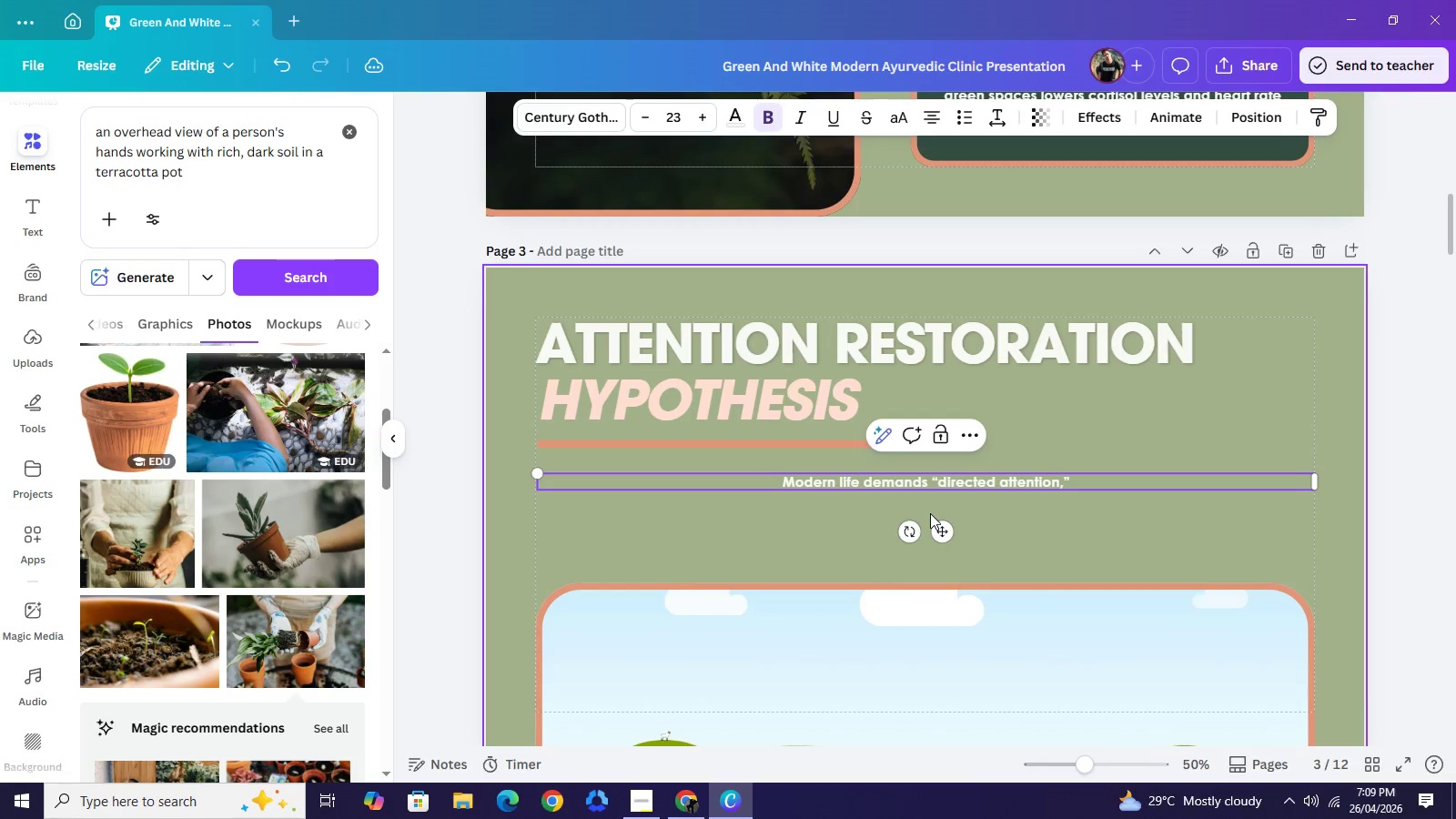 
type( which leads to coniti)
key(Backspace)
key(Backspace)
key(Backspace)
key(Backspace)
type(gnitive fatigue and irritability in stress-disordered)
 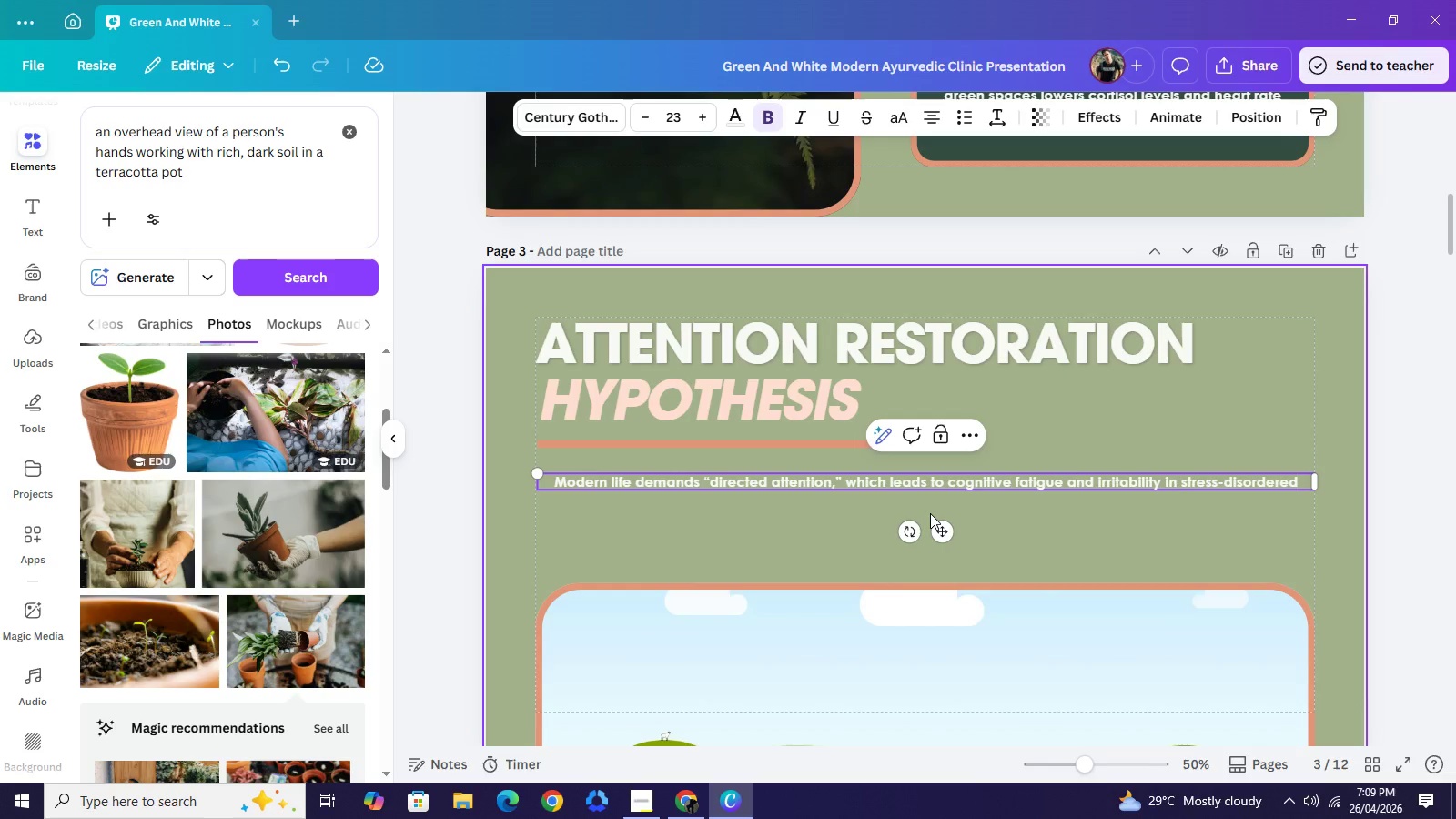 
type( patients. Nature)
 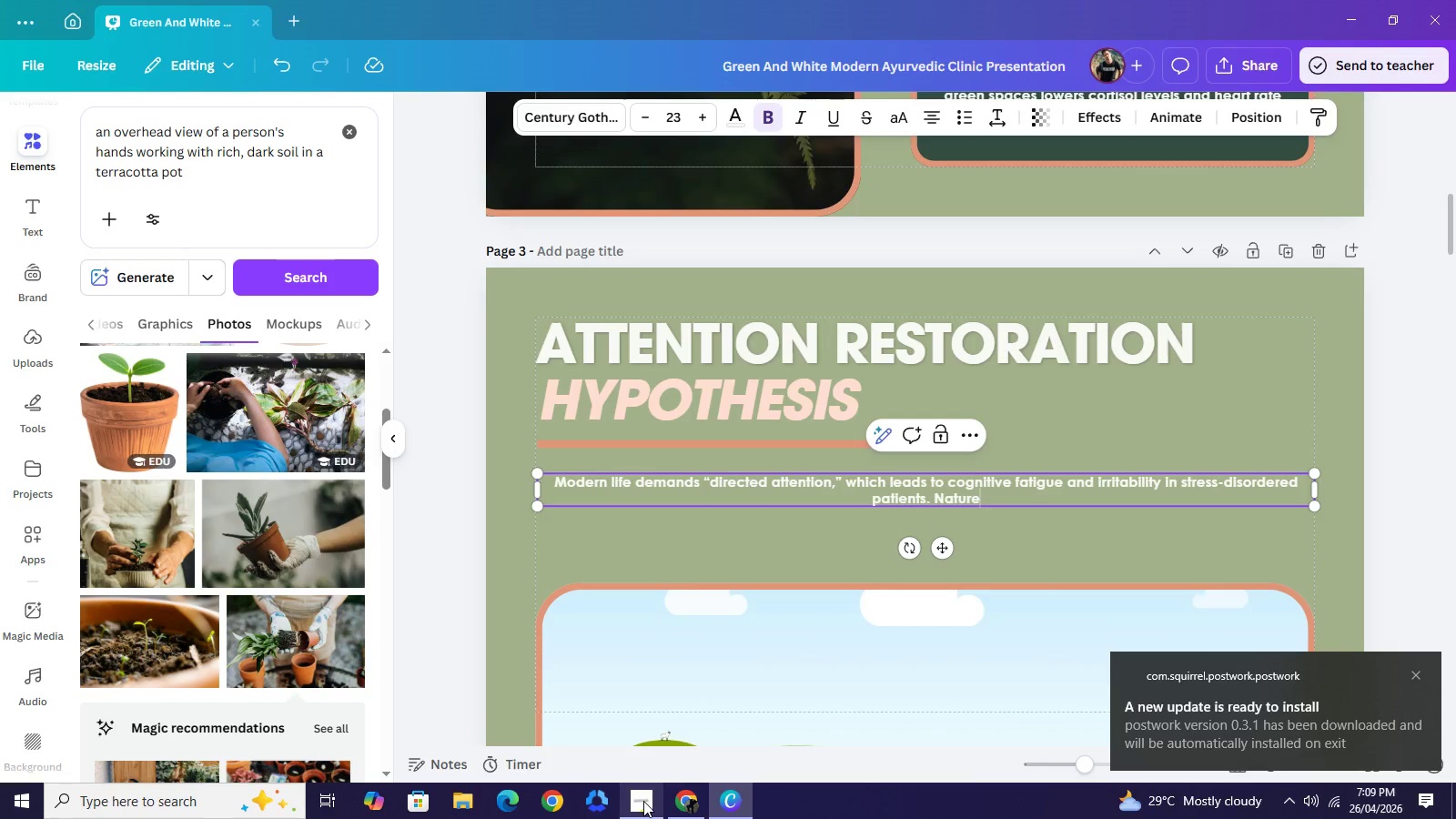 
left_click([643, 802])